 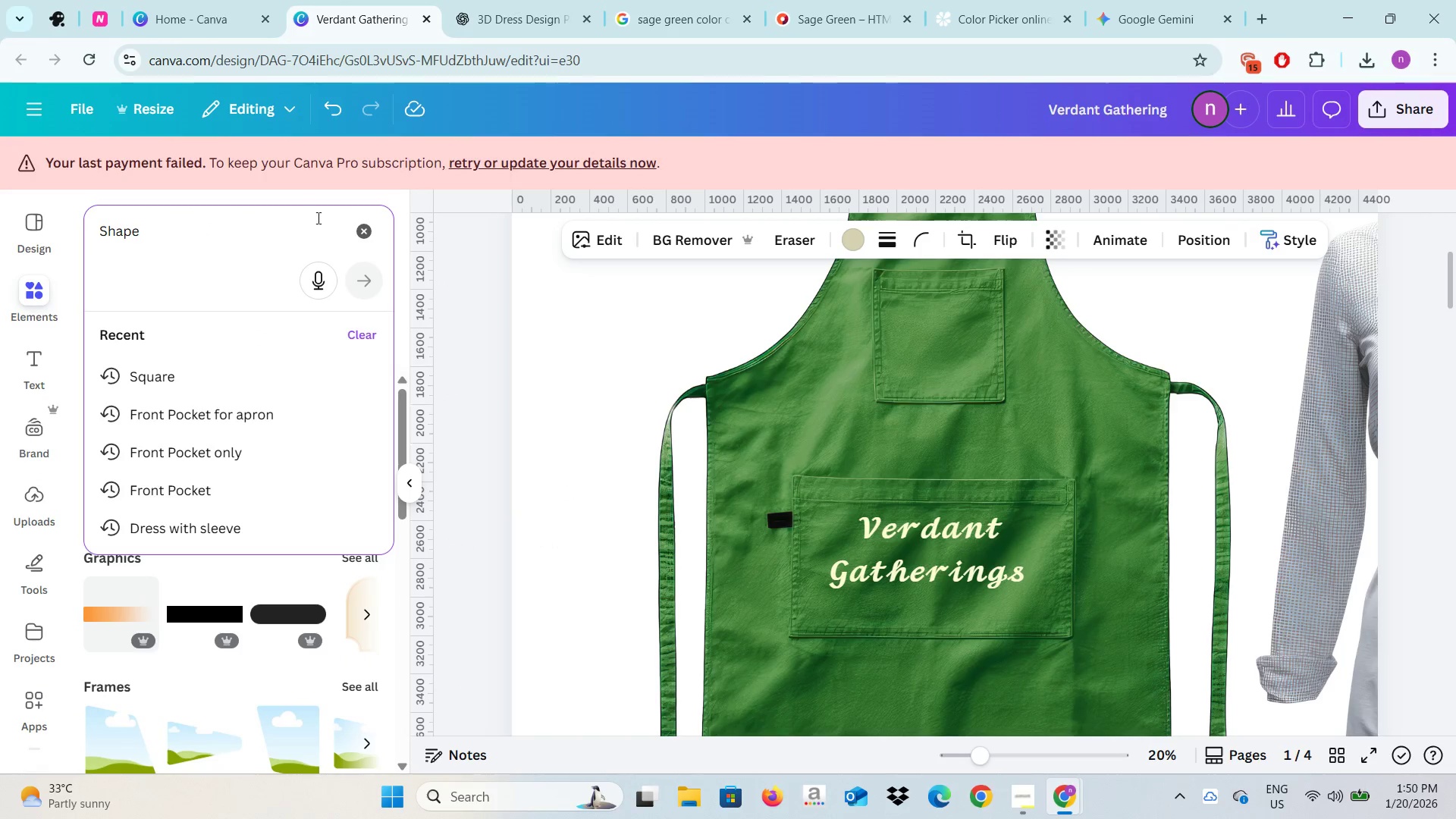 
type(mocl)
key(Backspace)
type(k up apron)
 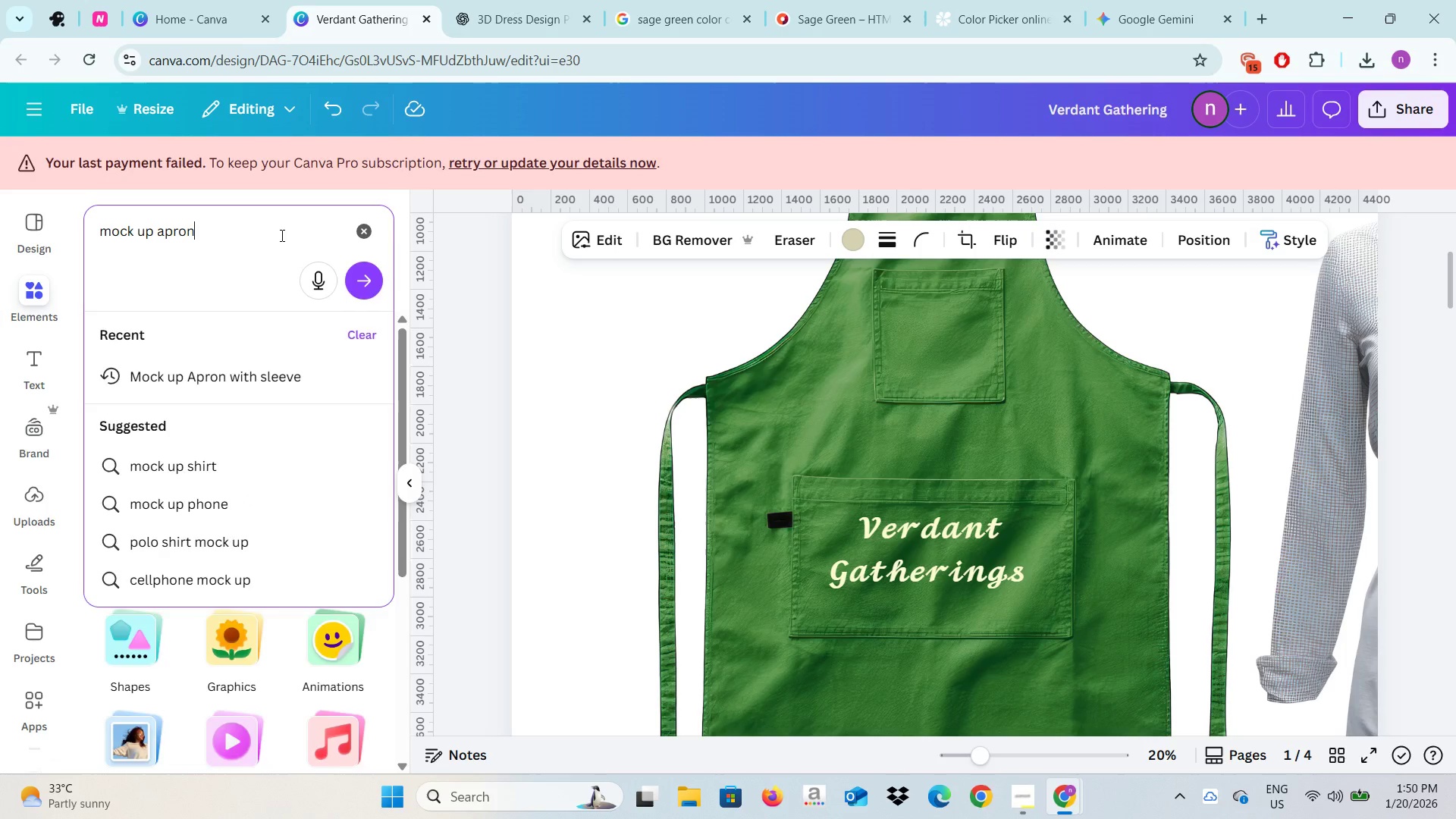 
key(Enter)
 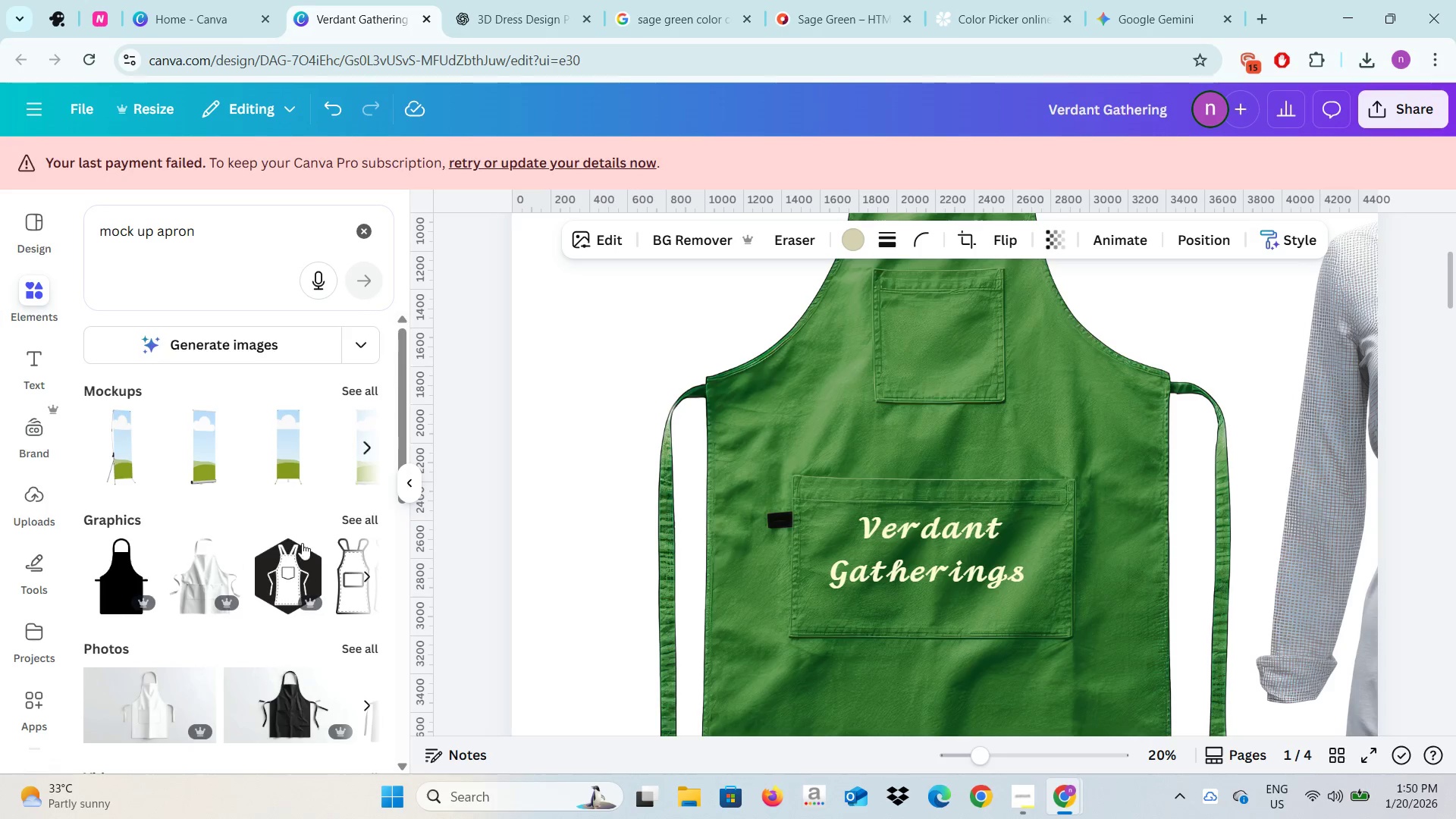 
scroll: coordinate [239, 643], scroll_direction: down, amount: 5.0
 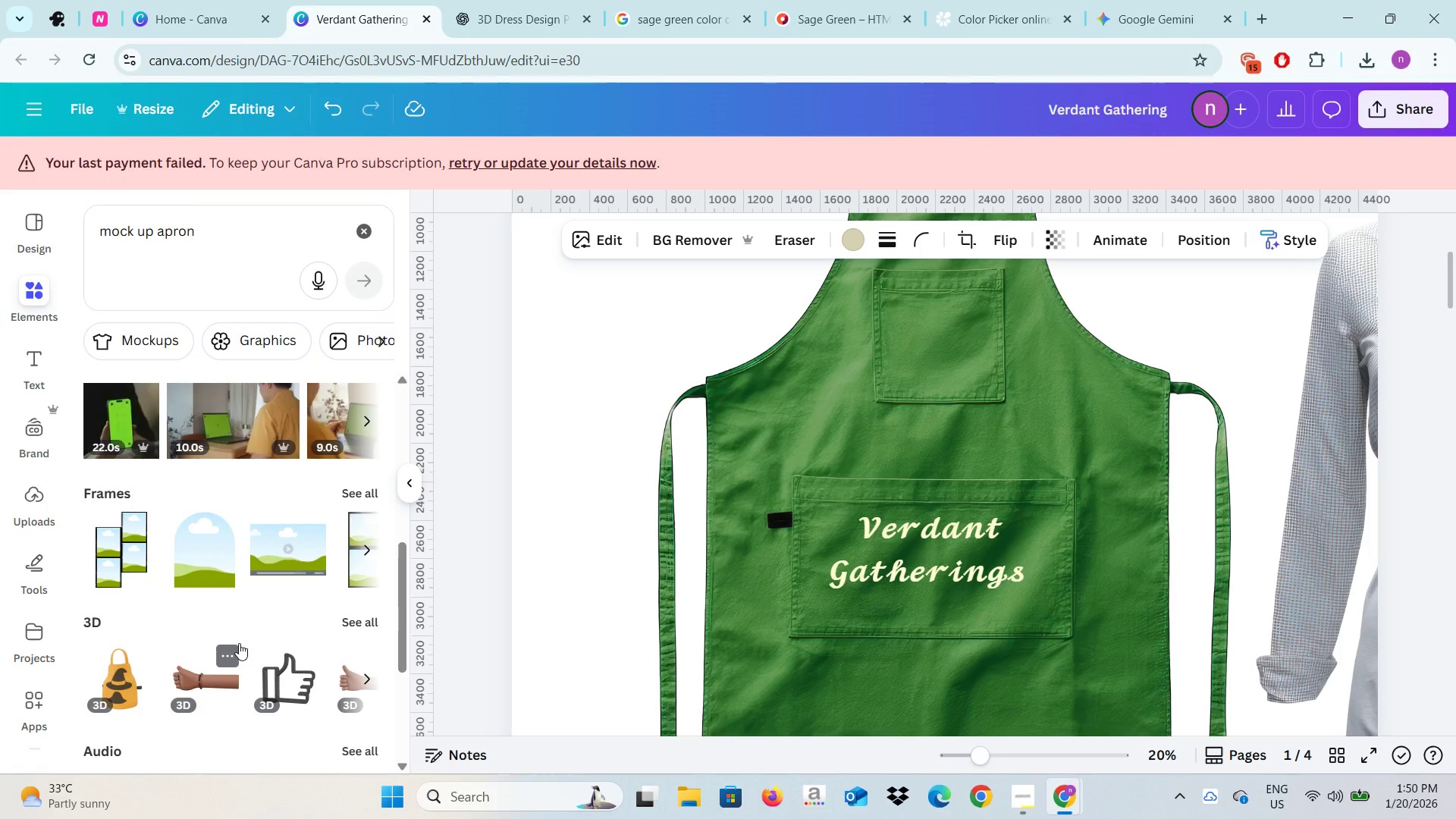 
scroll: coordinate [239, 643], scroll_direction: up, amount: 3.0
 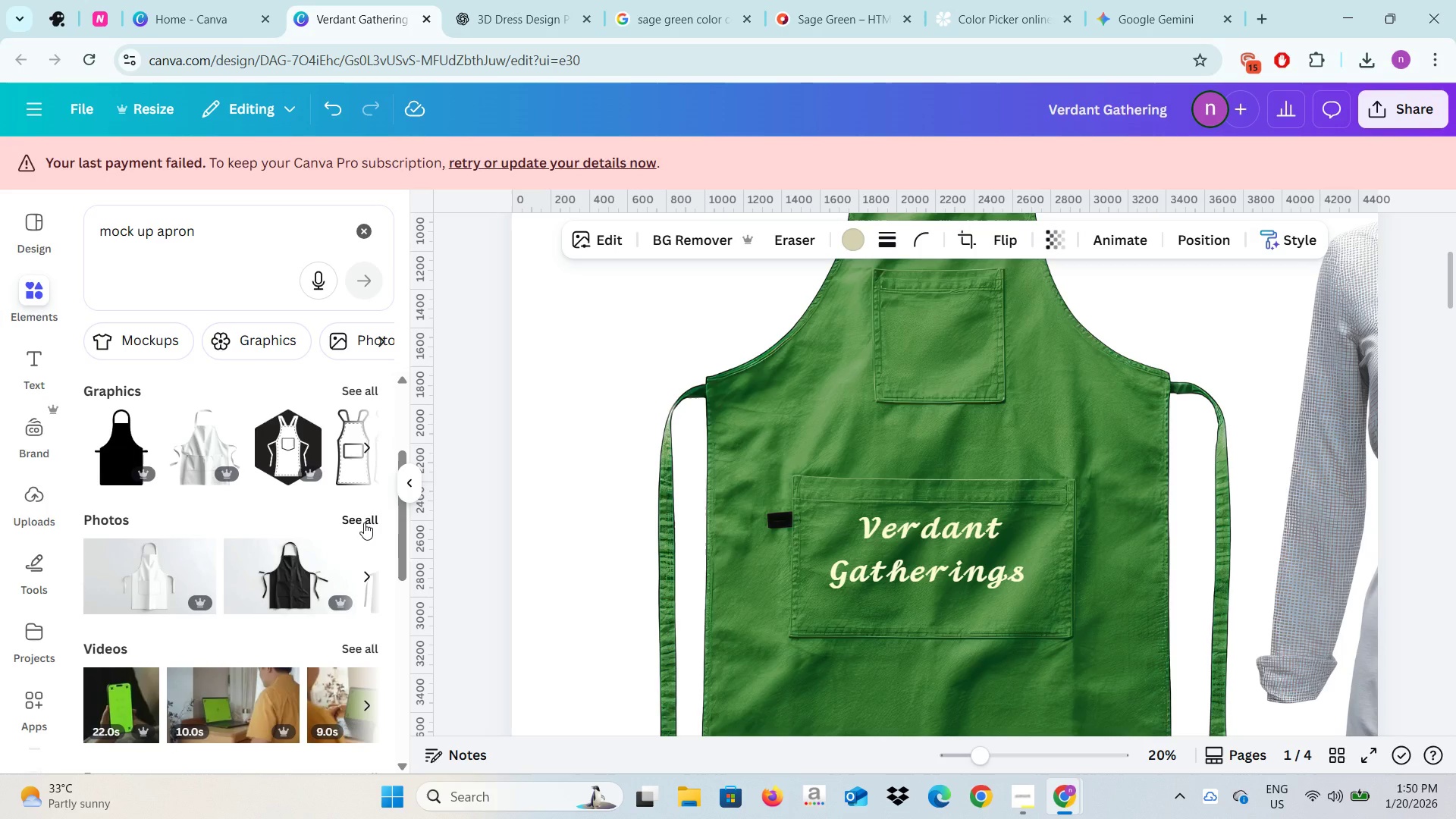 
left_click([364, 523])
 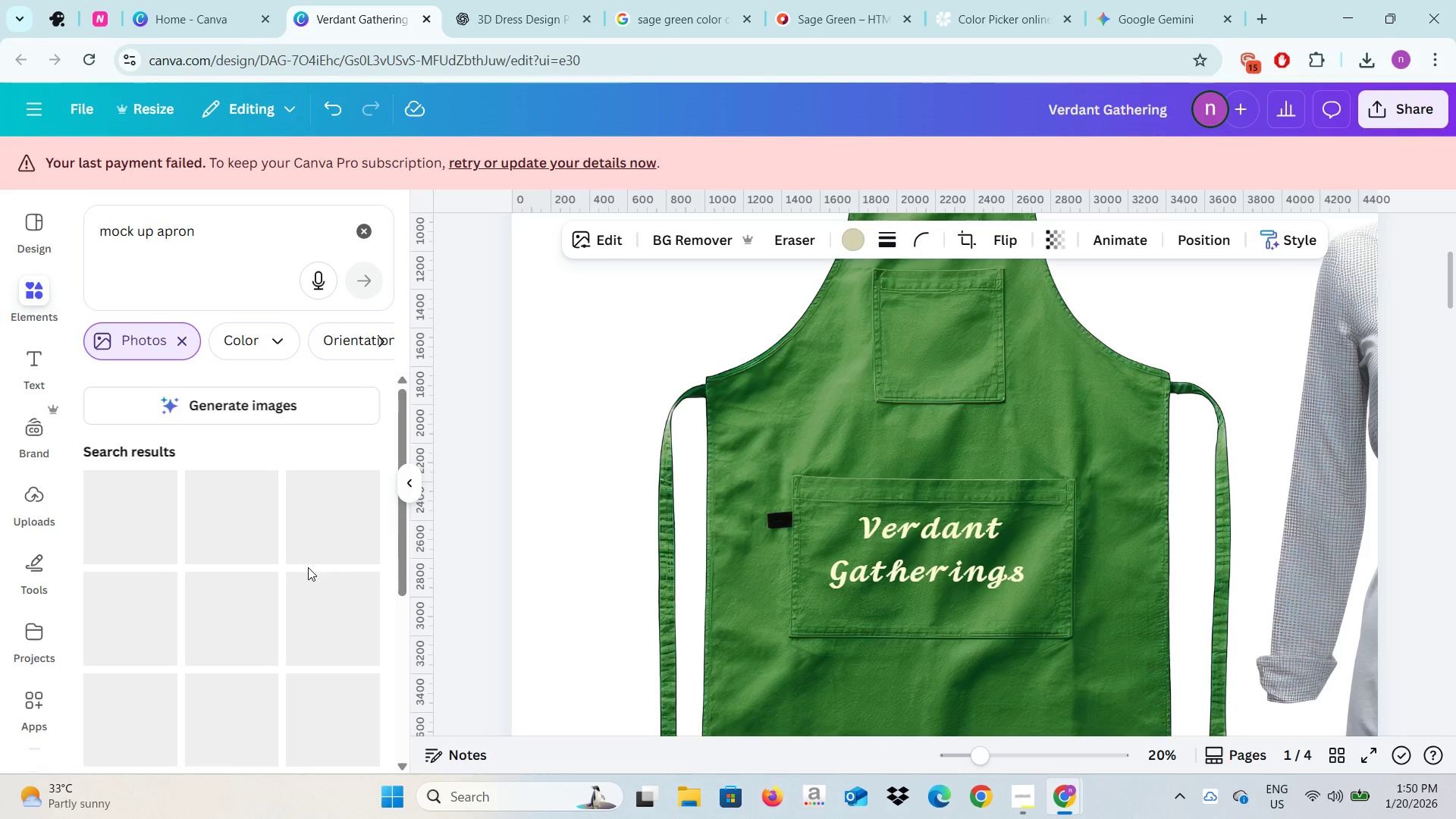 
scroll: coordinate [308, 567], scroll_direction: down, amount: 10.0
 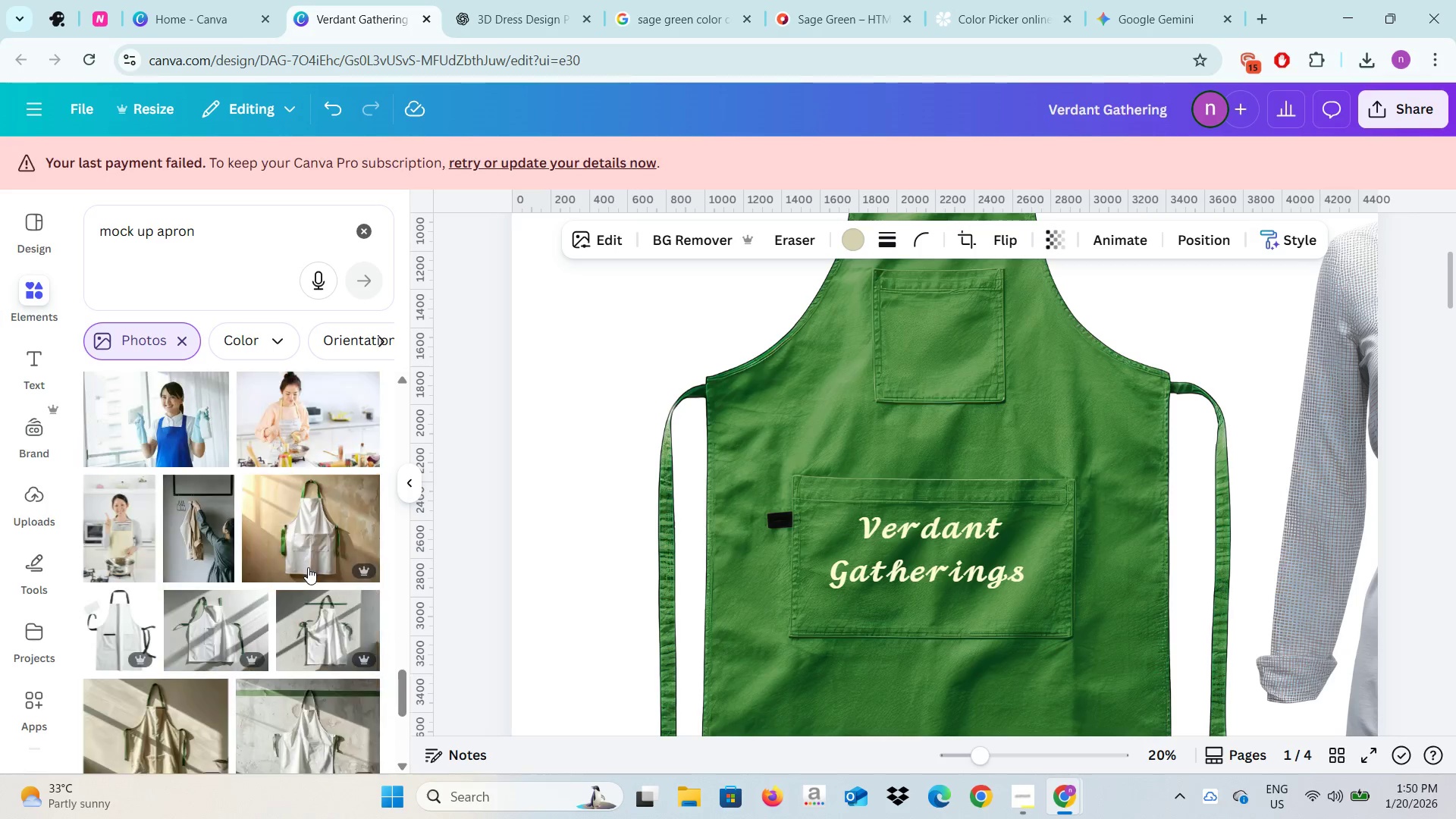 
left_click([974, 0])
 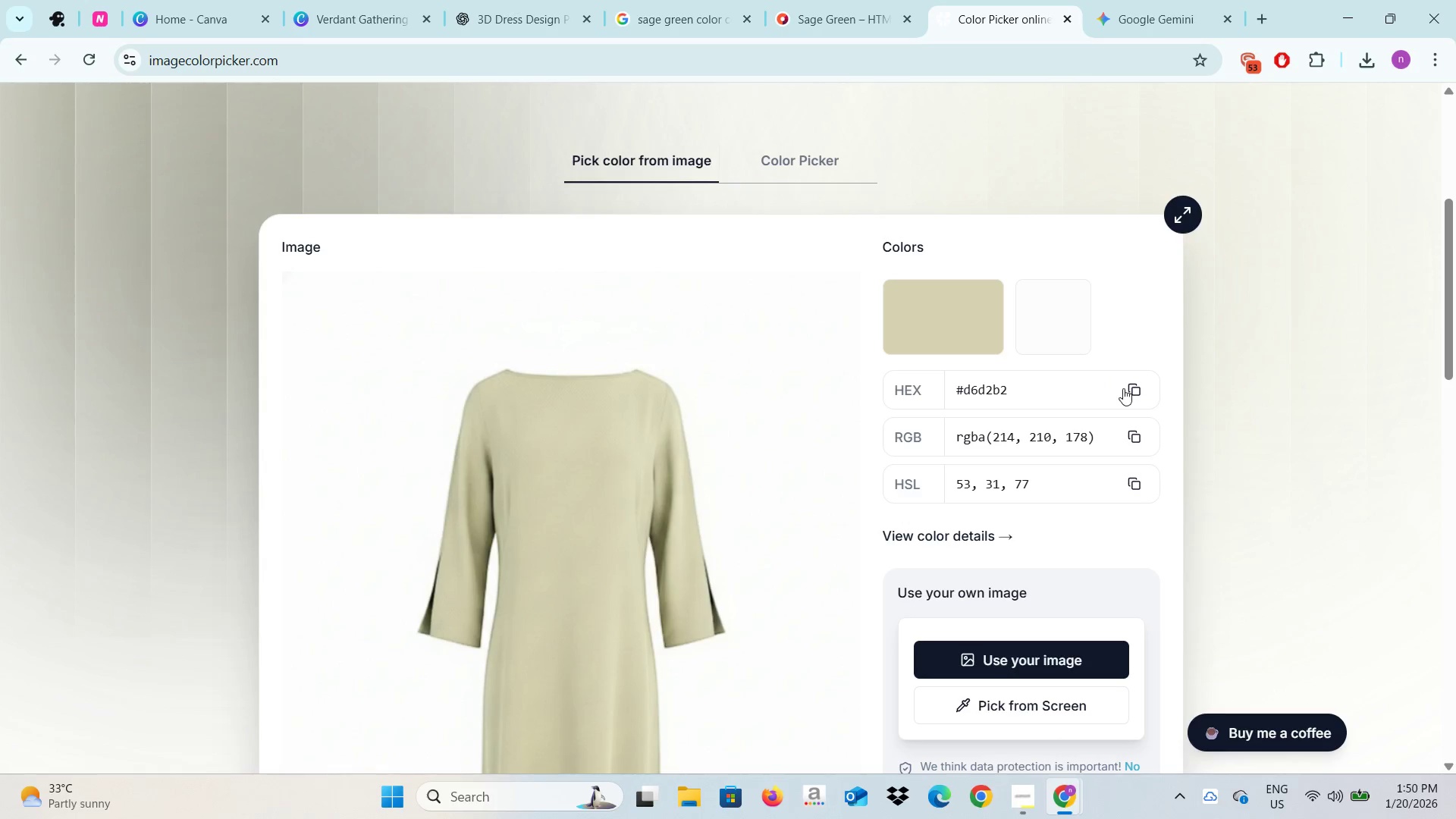 
left_click([1133, 392])
 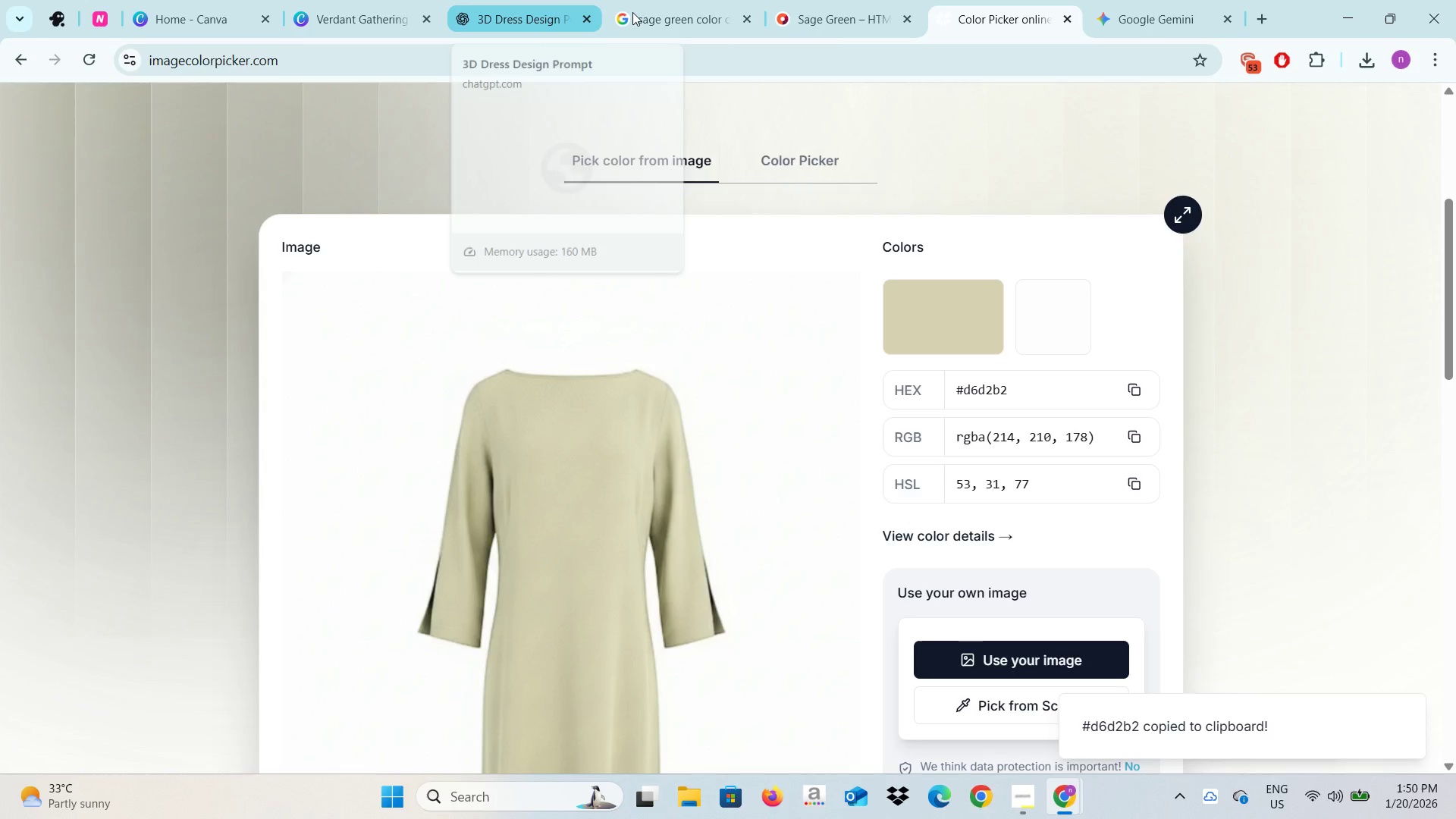 
left_click([353, 0])
 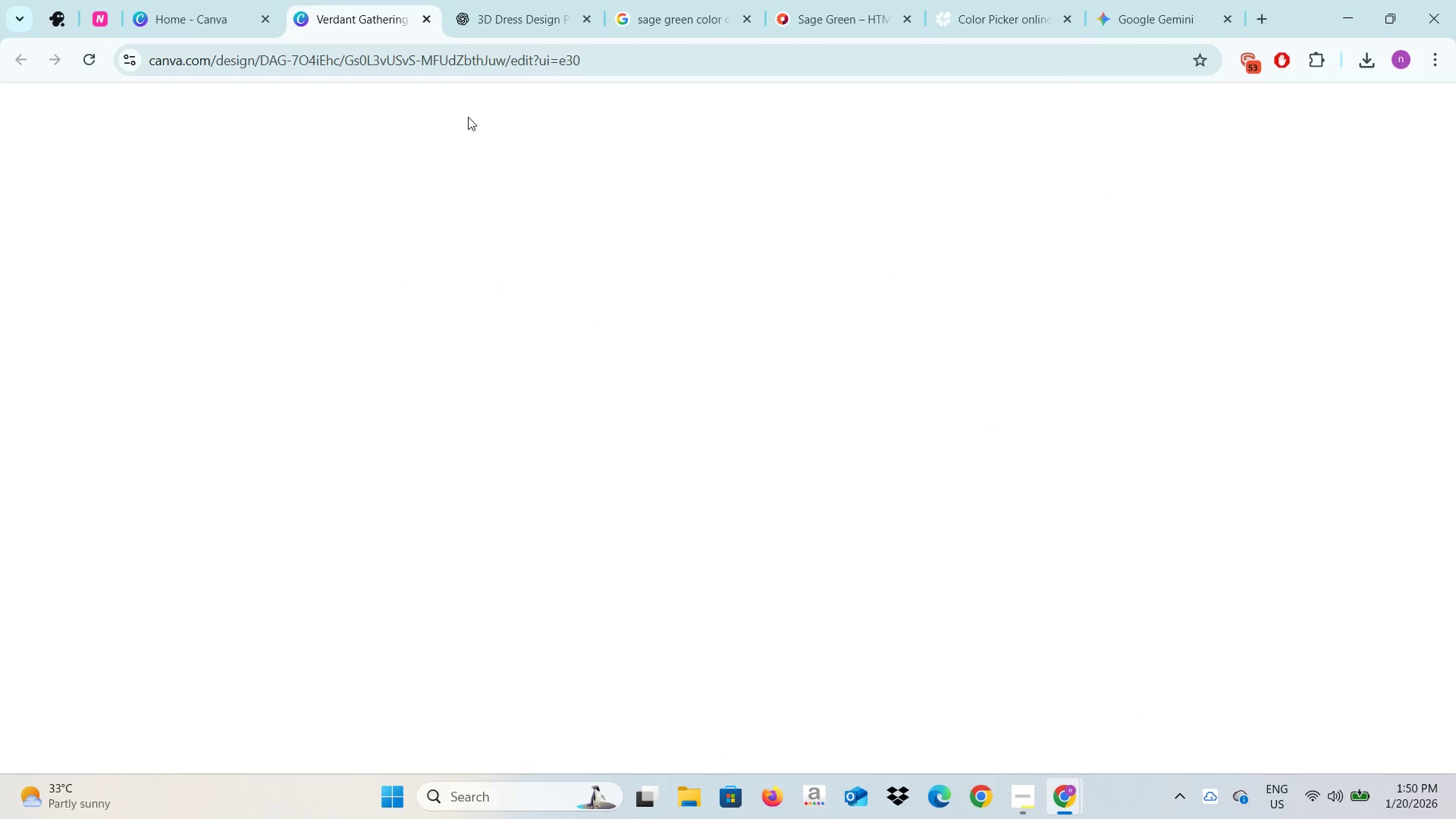 
scroll: coordinate [815, 477], scroll_direction: down, amount: 24.0
 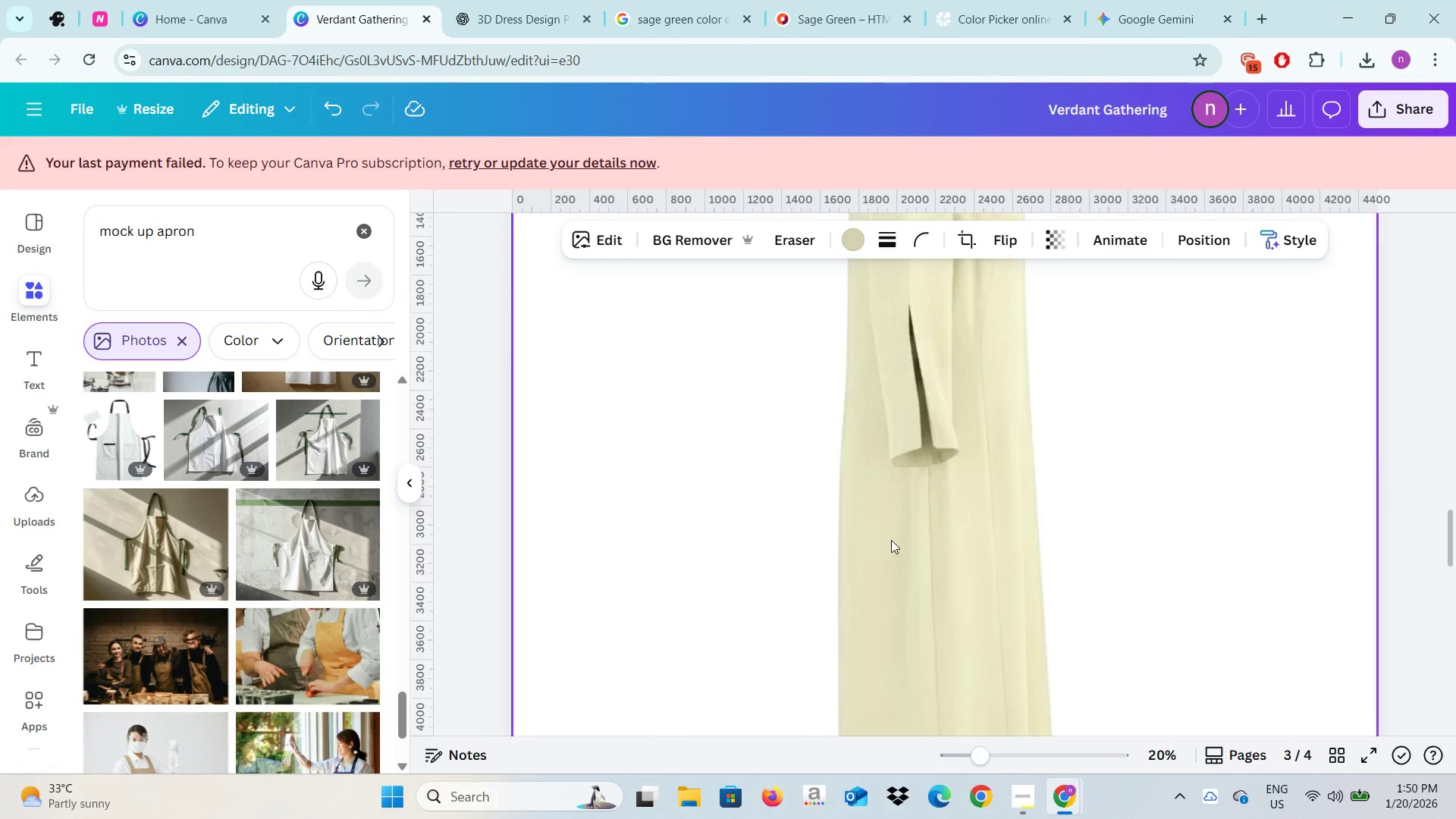 
left_click([893, 543])
 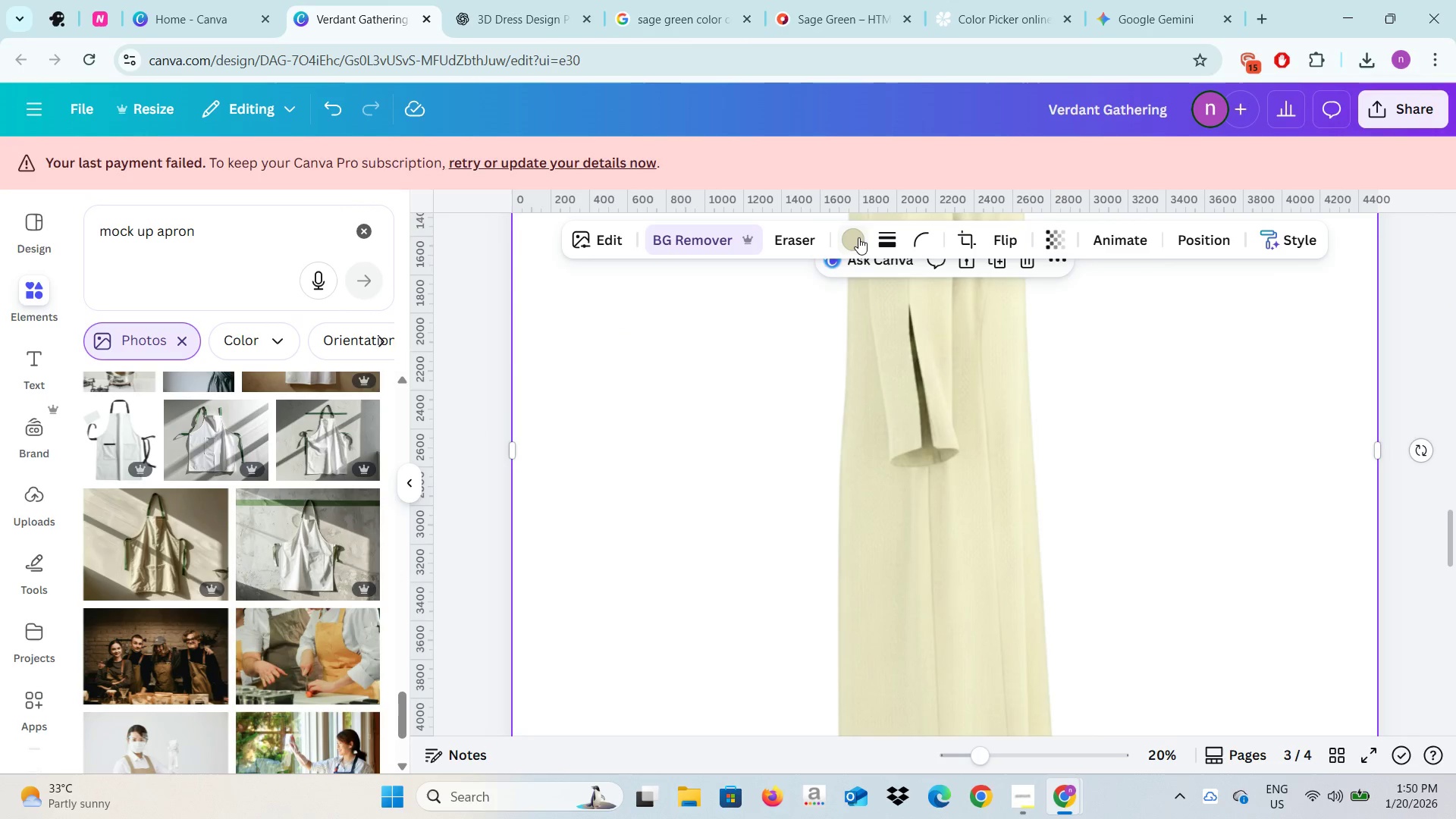 
left_click([858, 237])
 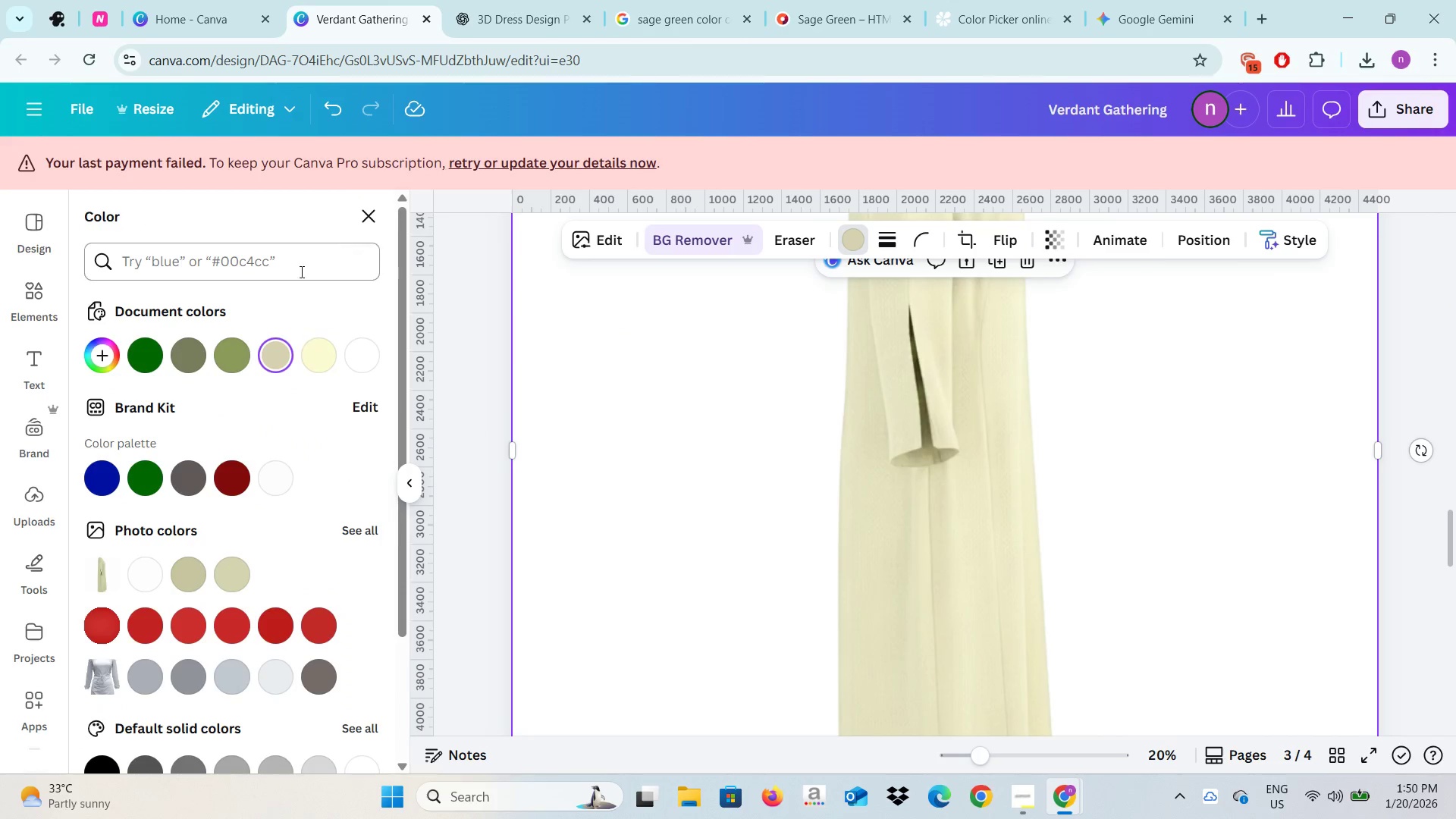 
left_click([303, 263])
 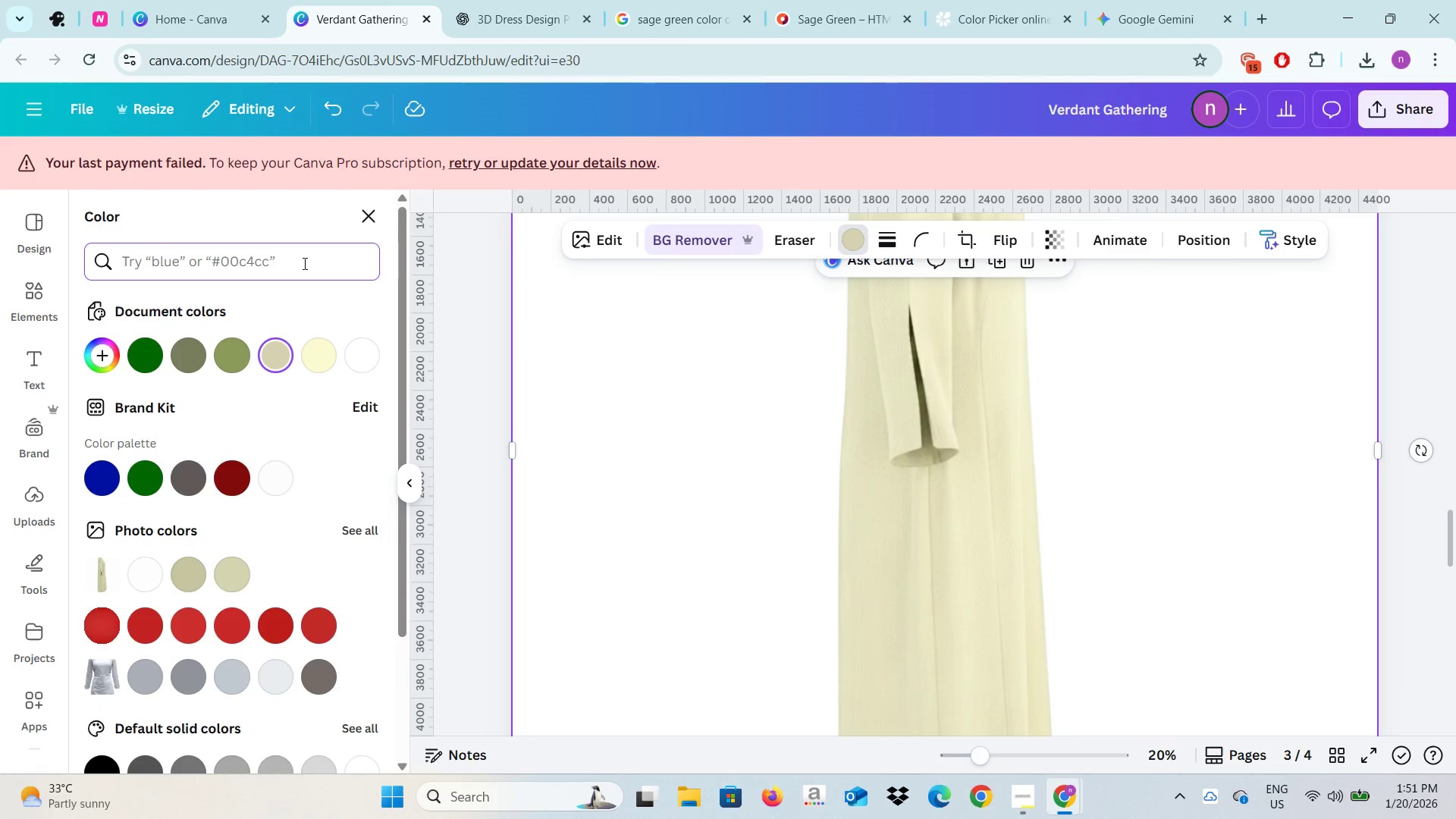 
key(Control+V)
 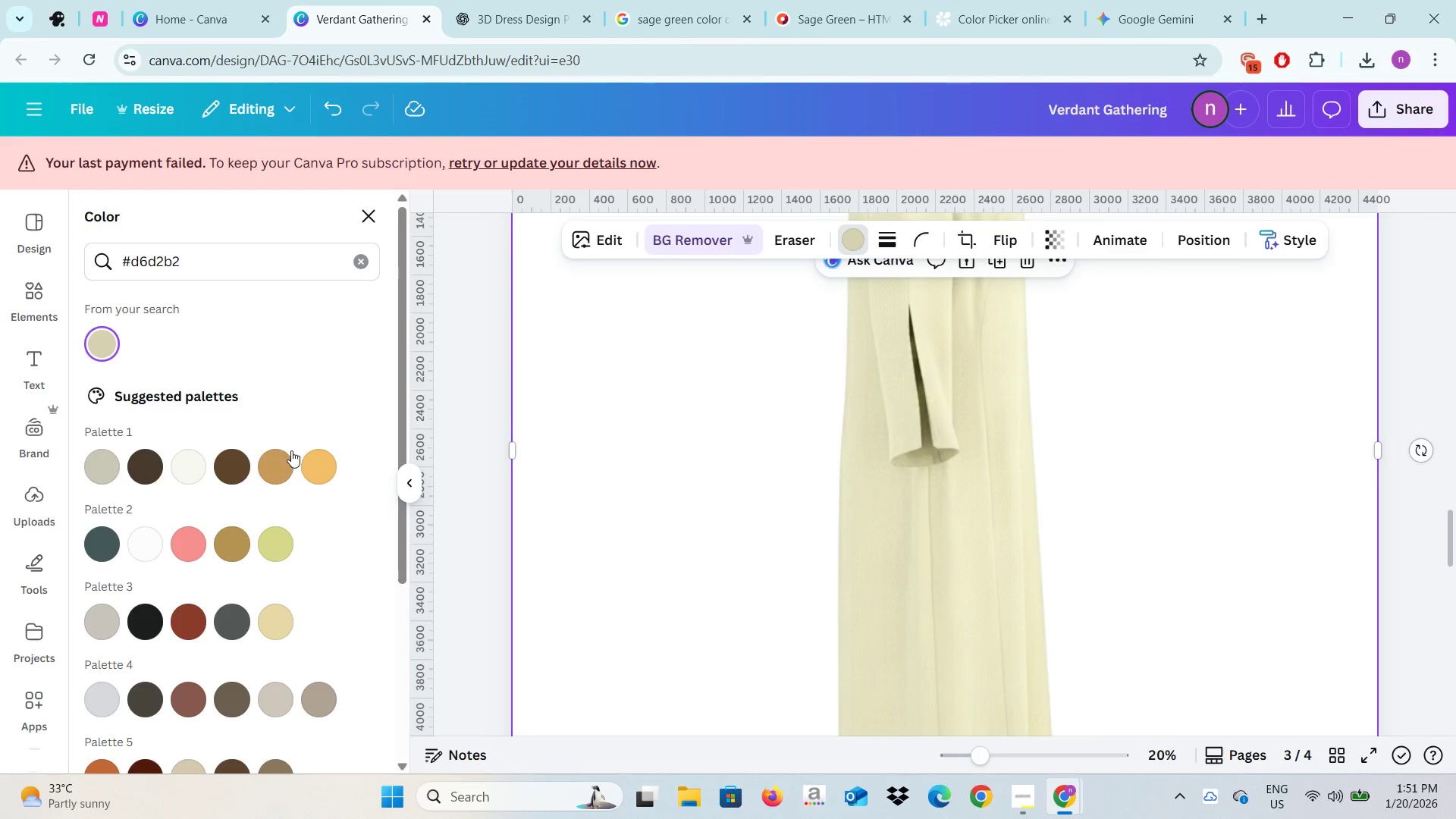 
left_click([280, 464])
 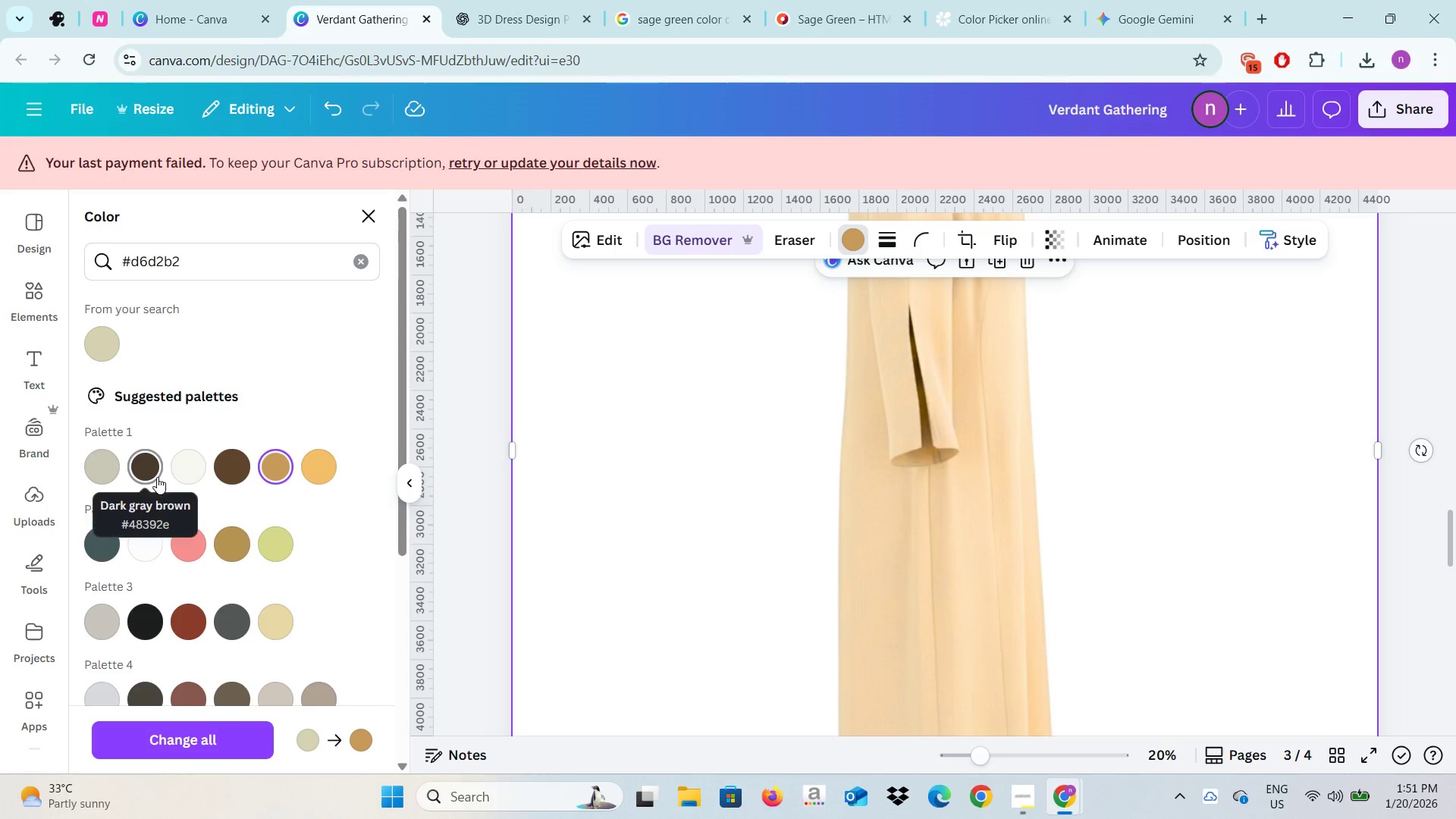 
left_click([149, 478])
 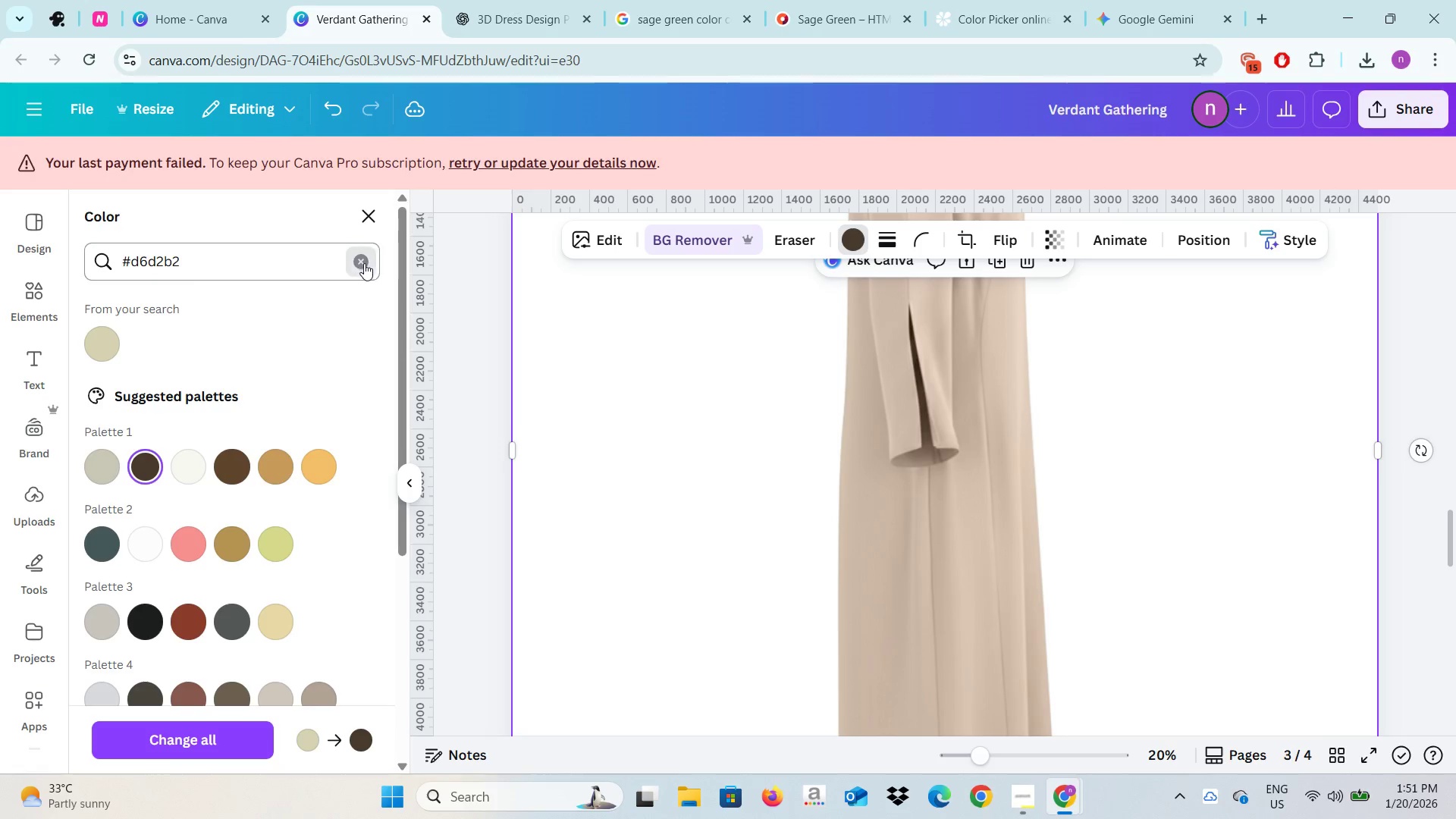 
left_click([143, 362])
 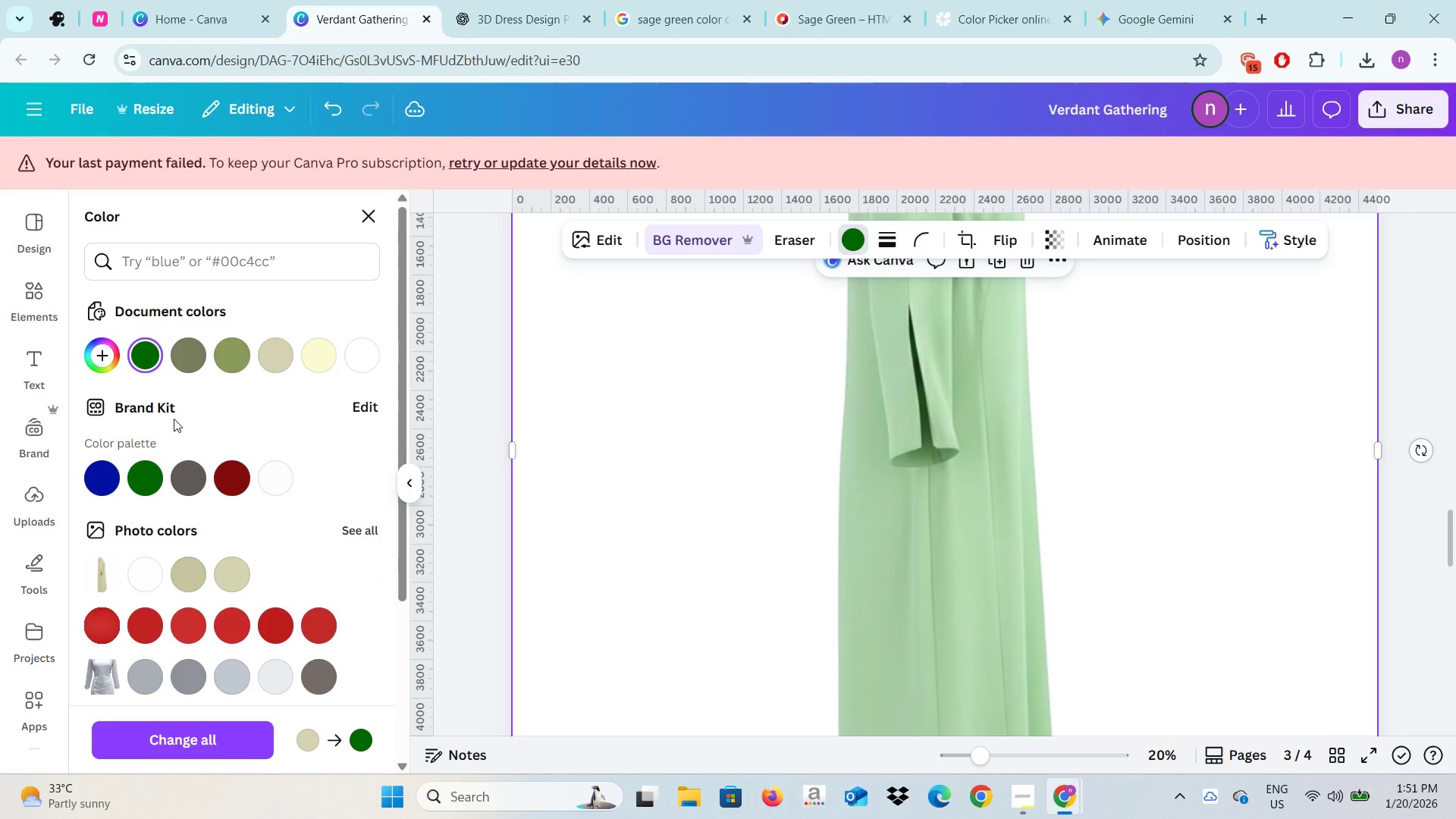 
left_click([181, 419])
 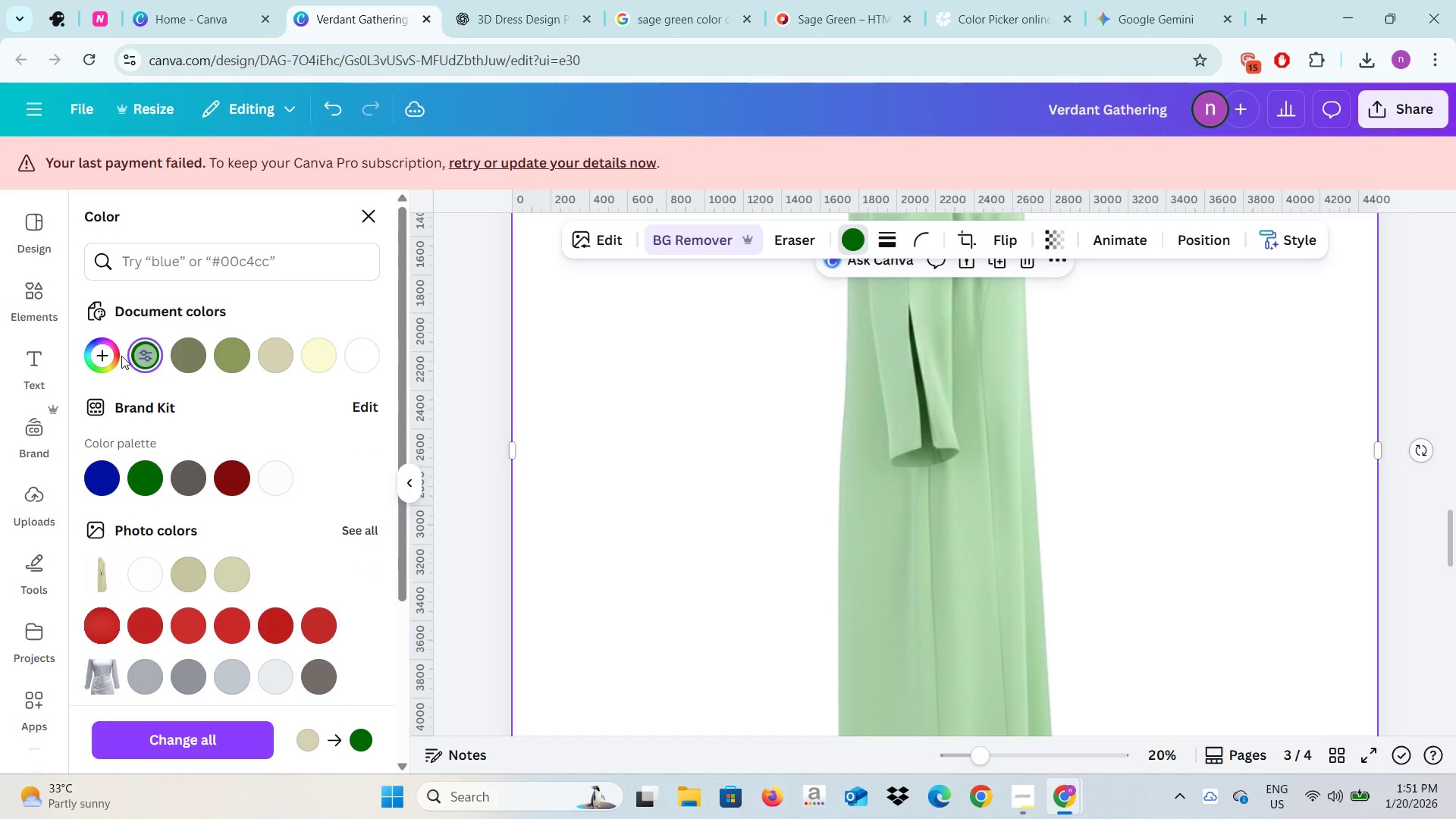 
mouse_move([137, 353])
 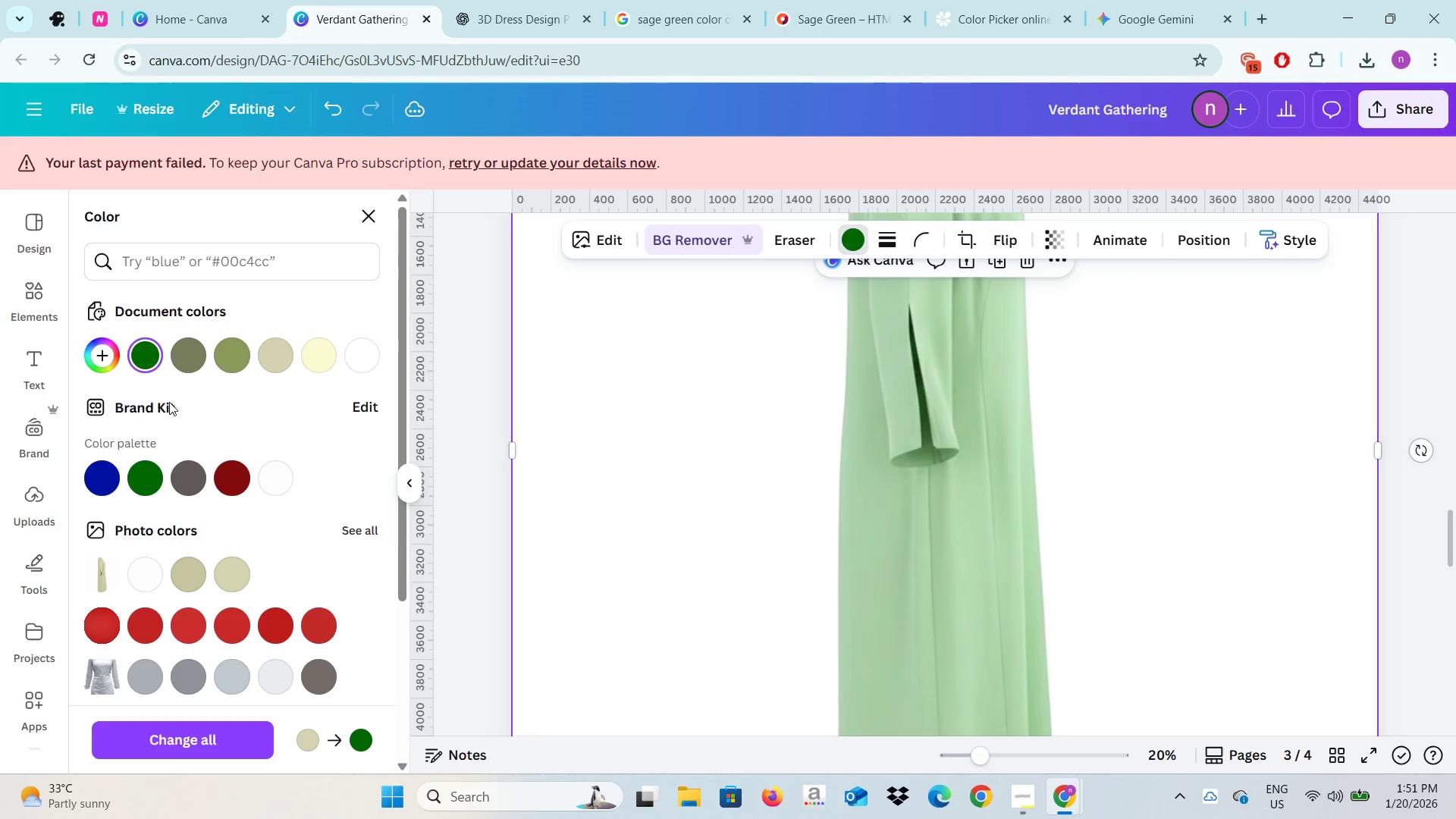 
scroll: coordinate [169, 404], scroll_direction: down, amount: 4.0
 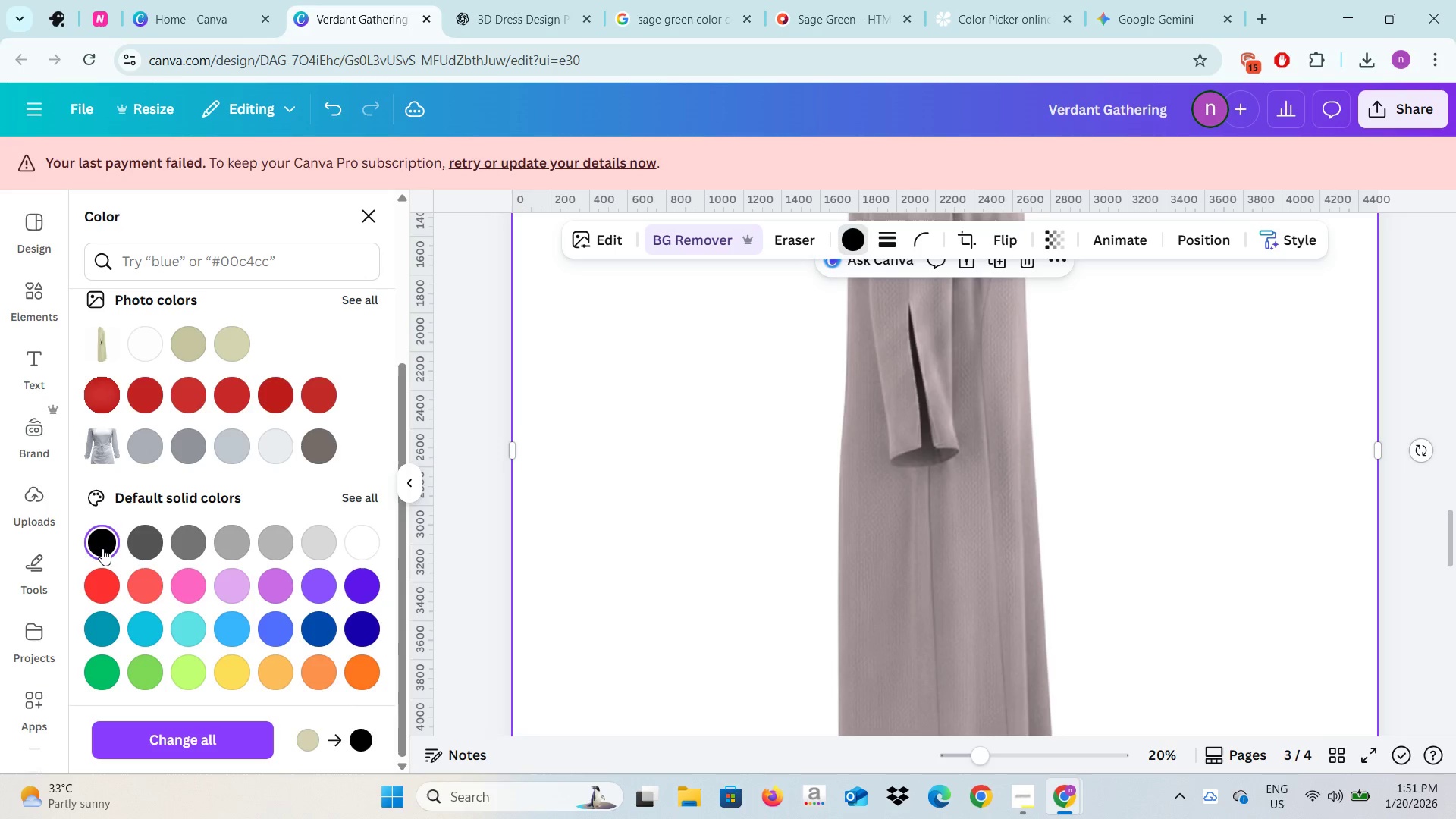 
mouse_move([123, 542])
 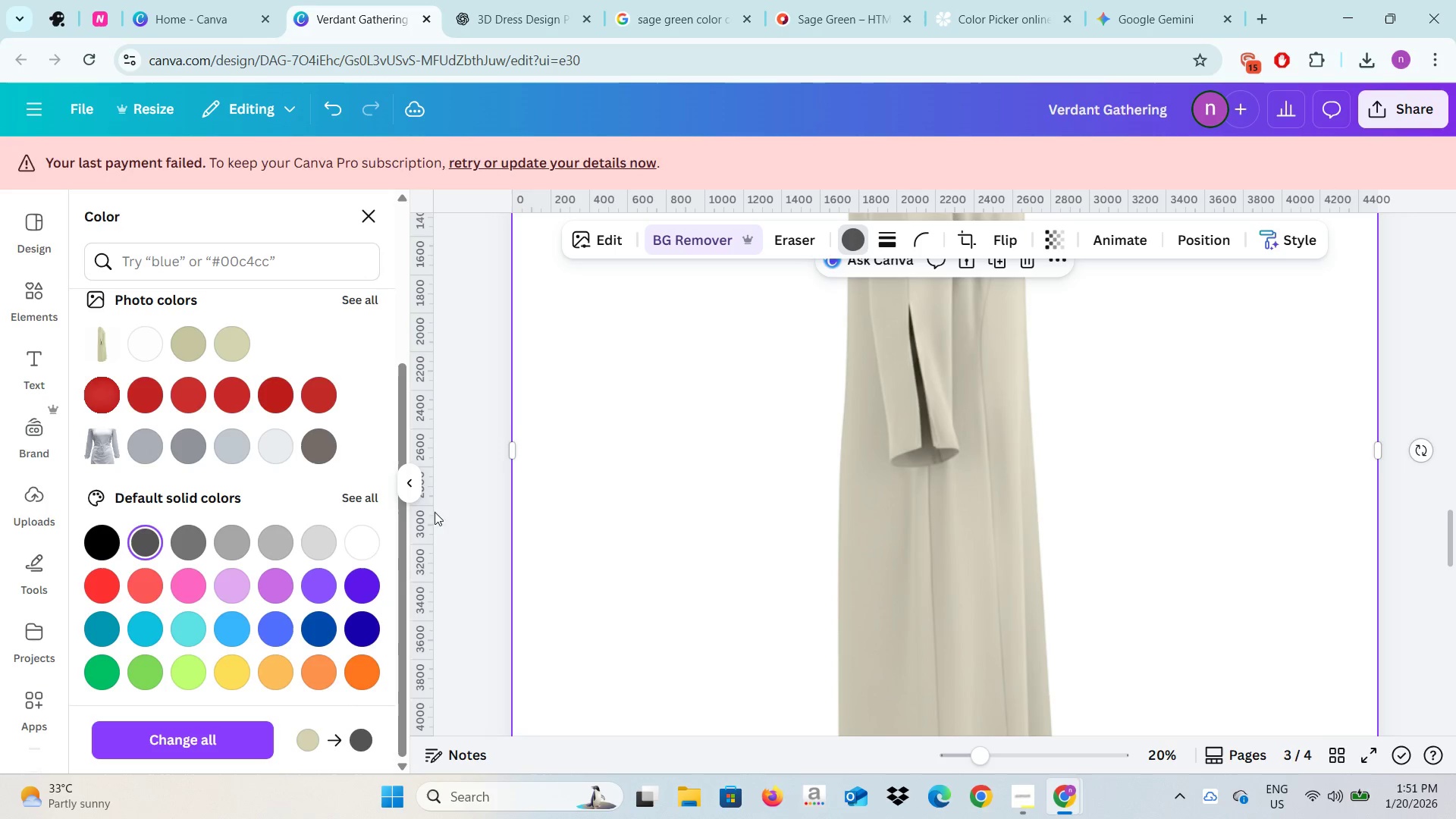 
scroll: coordinate [629, 469], scroll_direction: up, amount: 6.0
 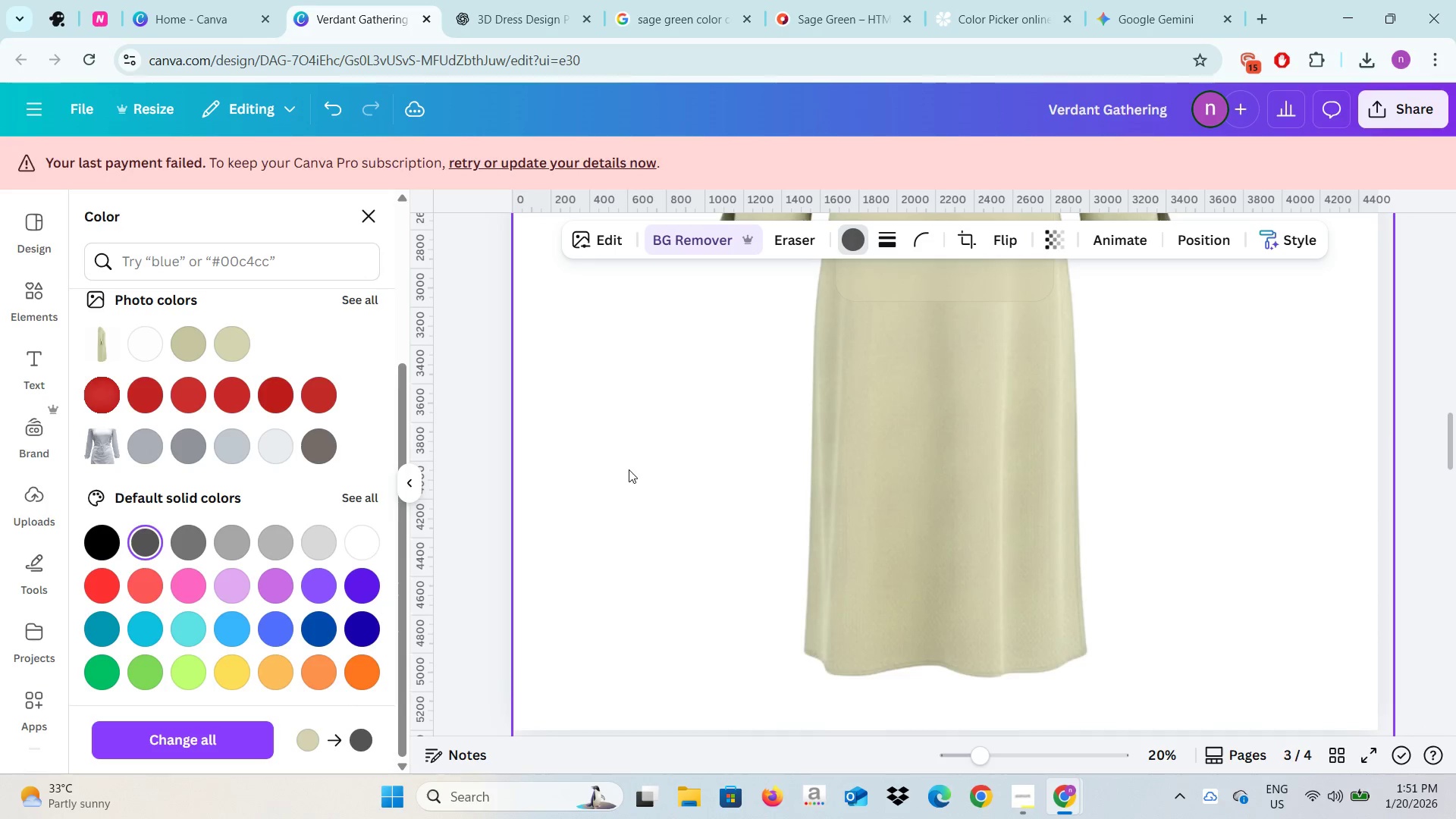 
scroll: coordinate [629, 470], scroll_direction: down, amount: 6.0
 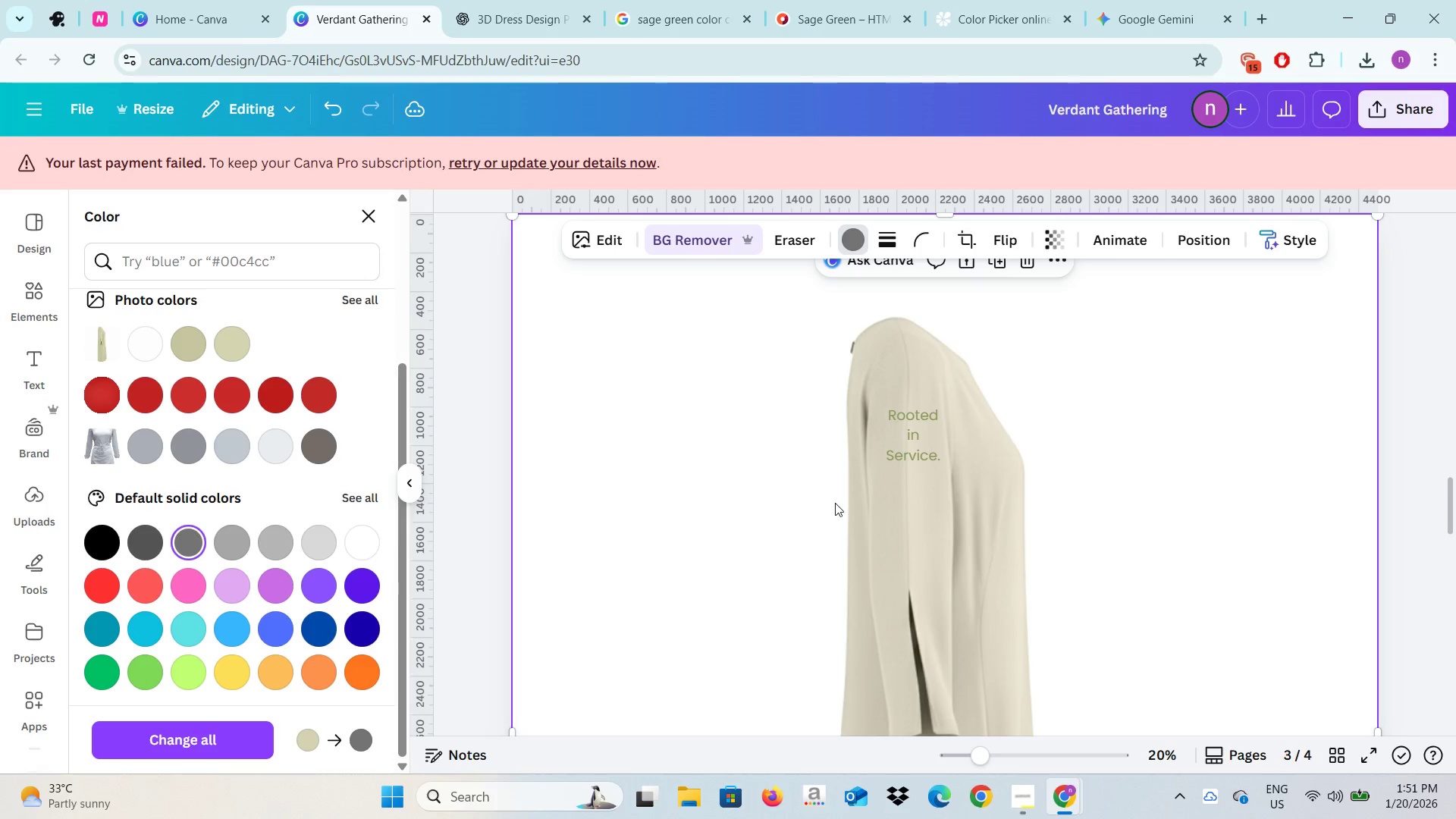 
scroll: coordinate [832, 498], scroll_direction: up, amount: 2.0
 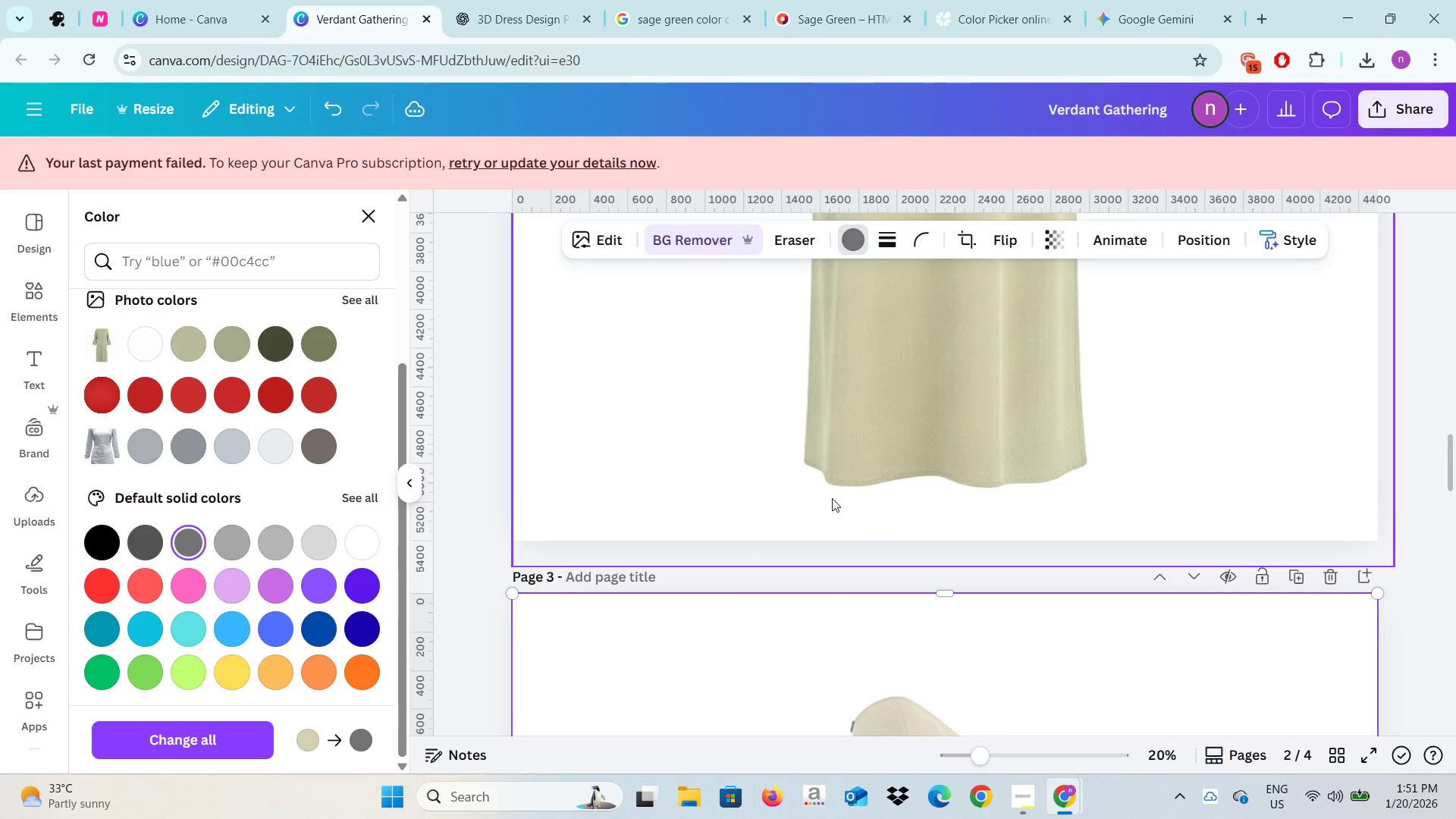 
scroll: coordinate [832, 498], scroll_direction: down, amount: 3.0
 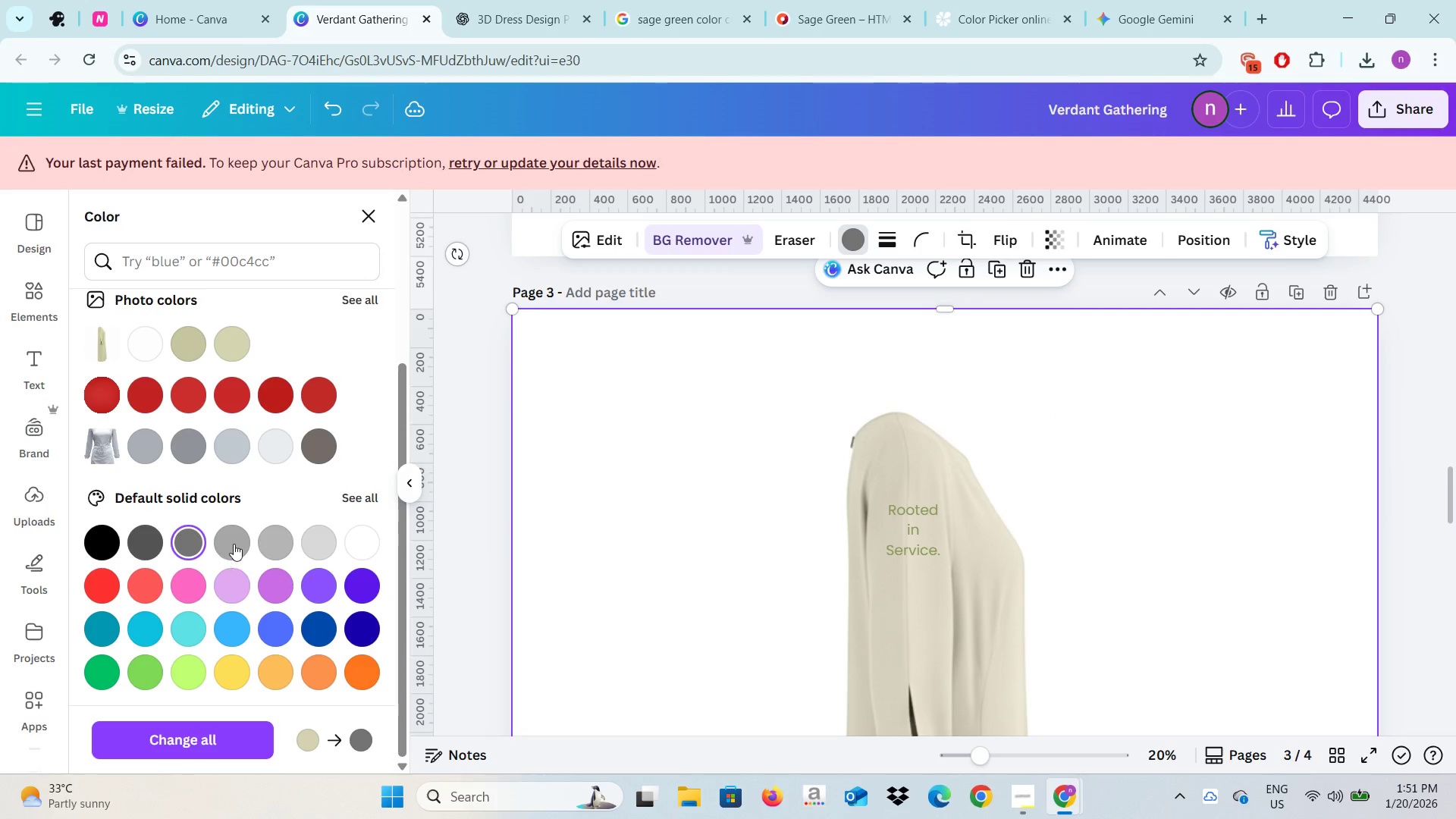 
left_click([237, 542])
 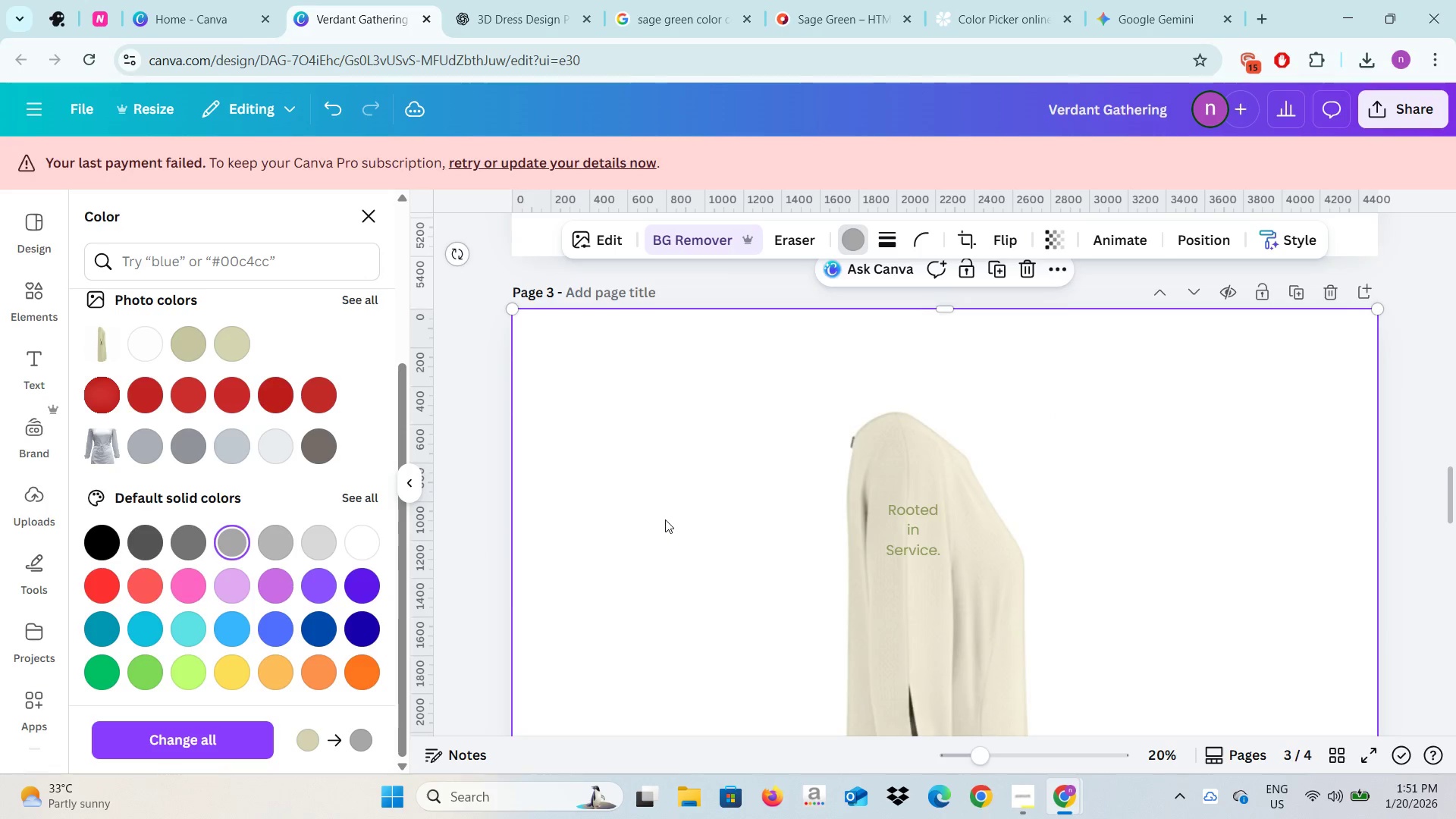 
scroll: coordinate [665, 519], scroll_direction: up, amount: 3.0
 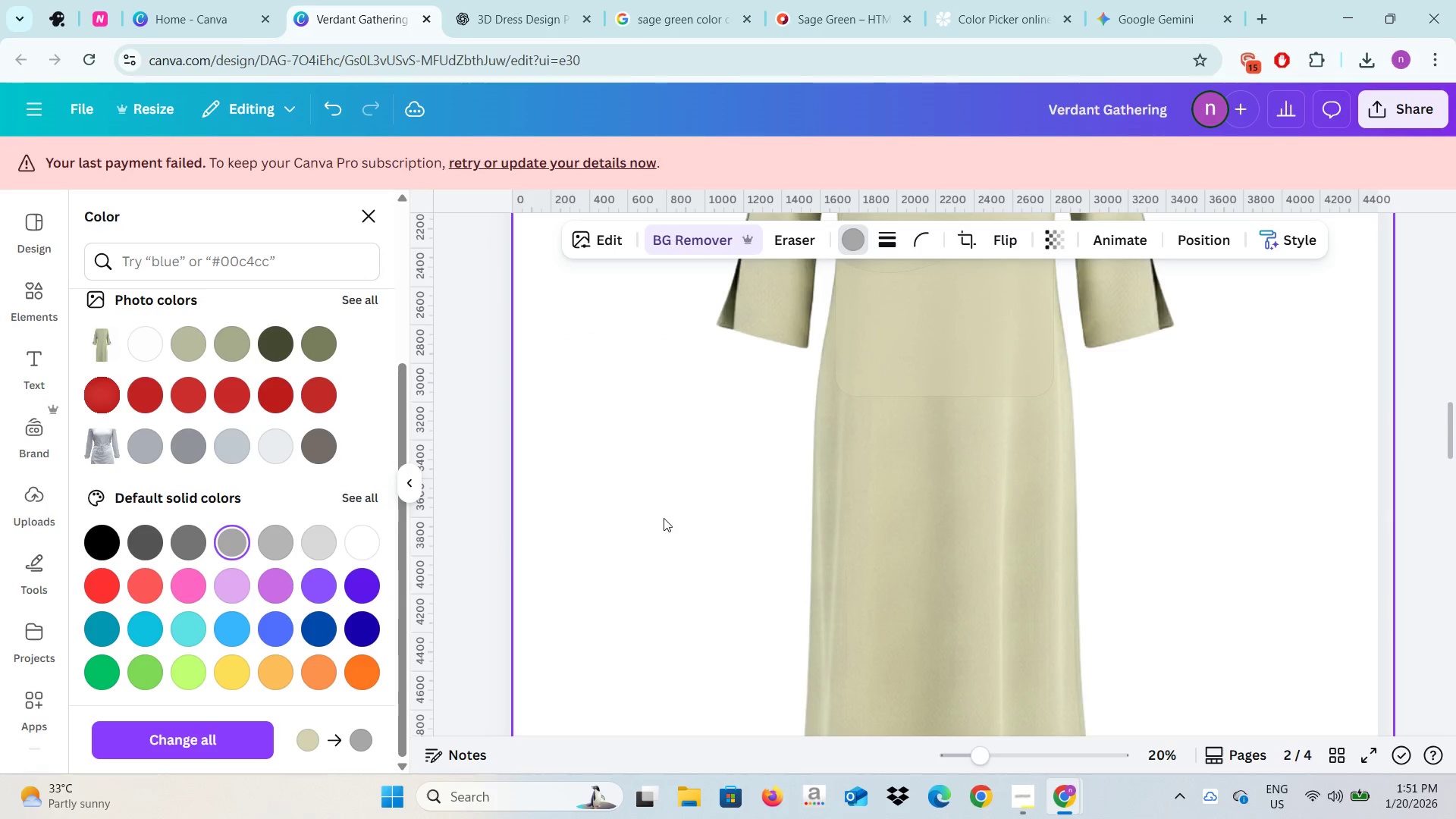 
scroll: coordinate [177, 571], scroll_direction: down, amount: 7.0
 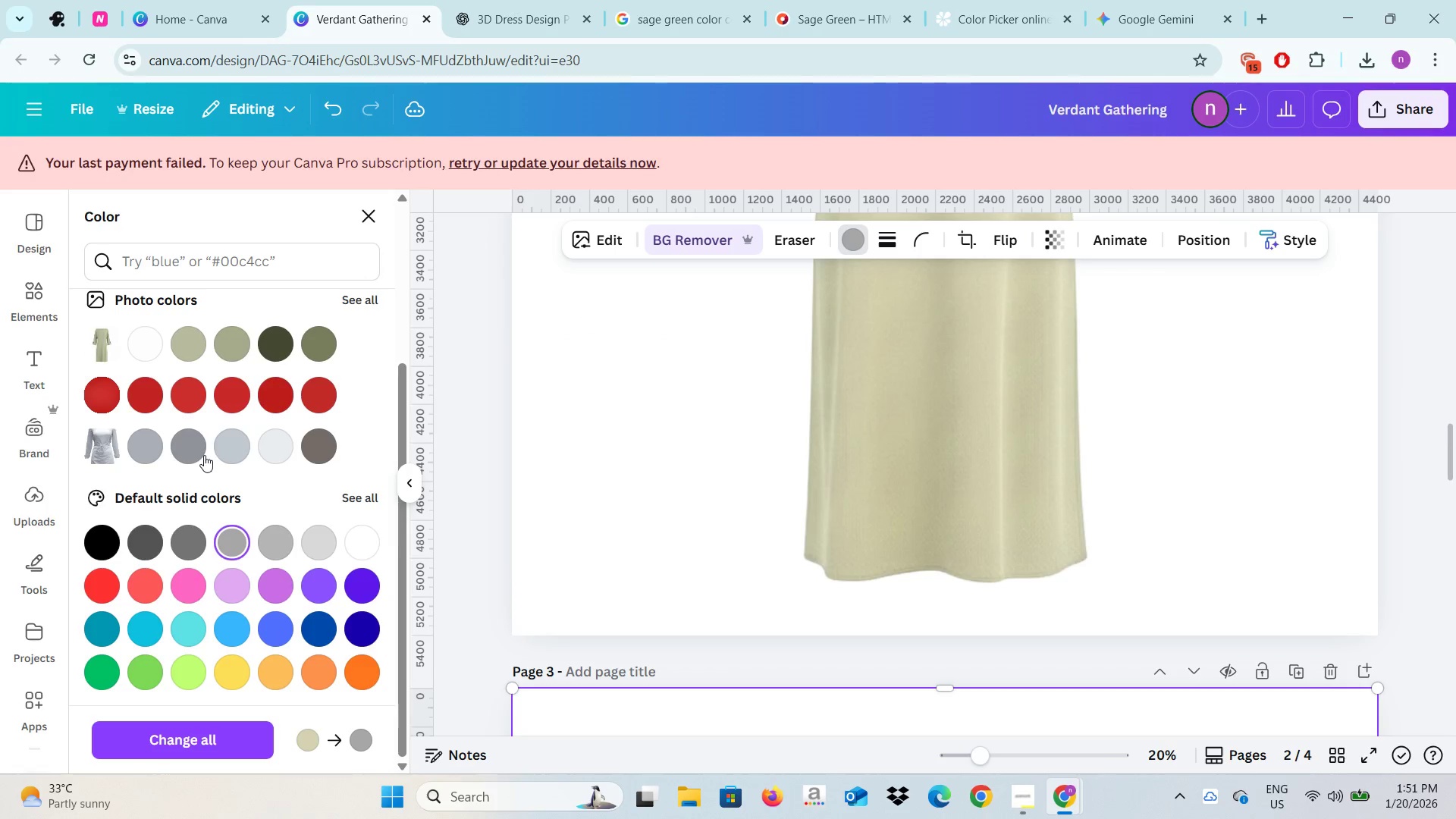 
left_click([193, 450])
 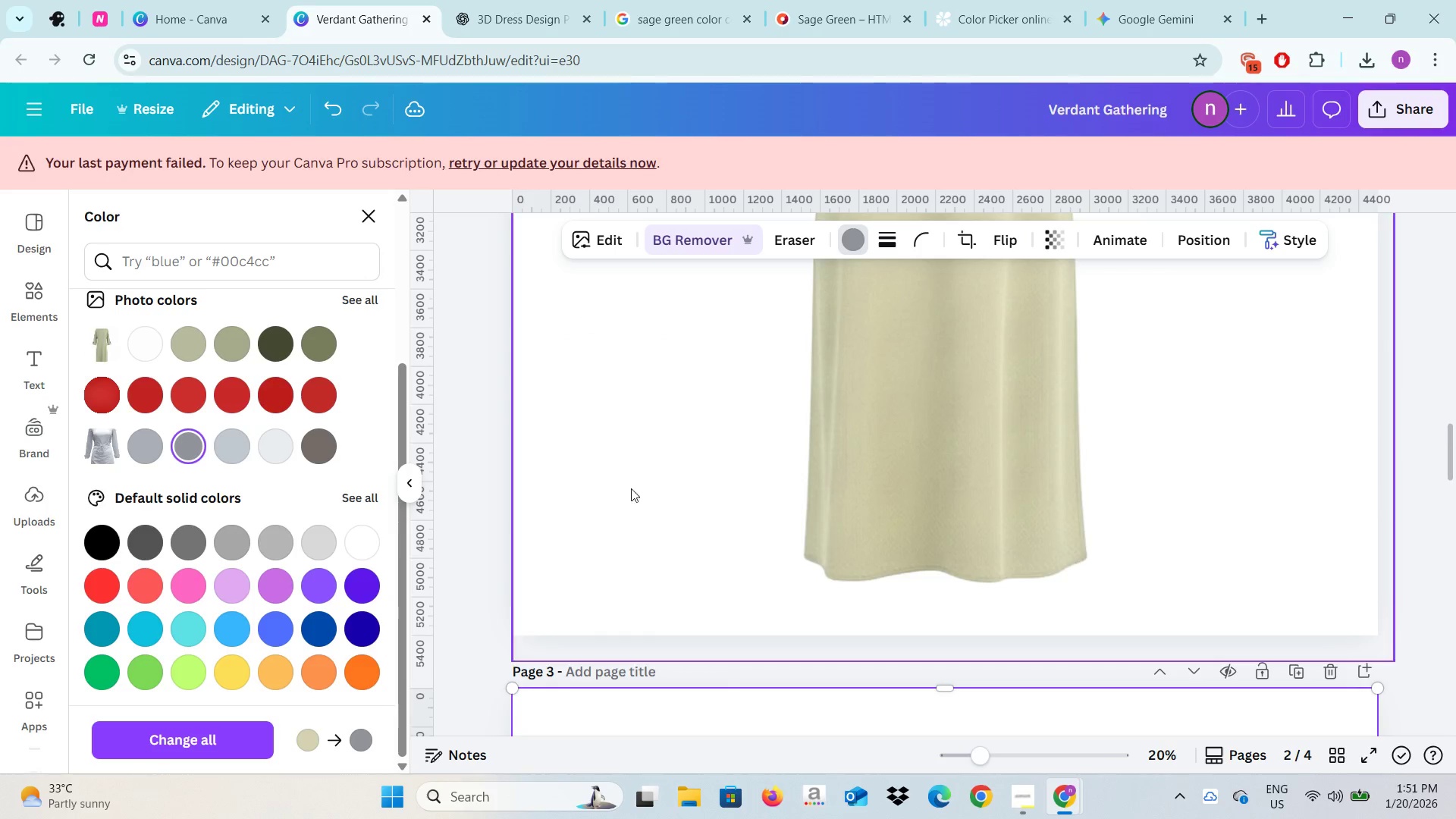 
scroll: coordinate [638, 492], scroll_direction: down, amount: 6.0
 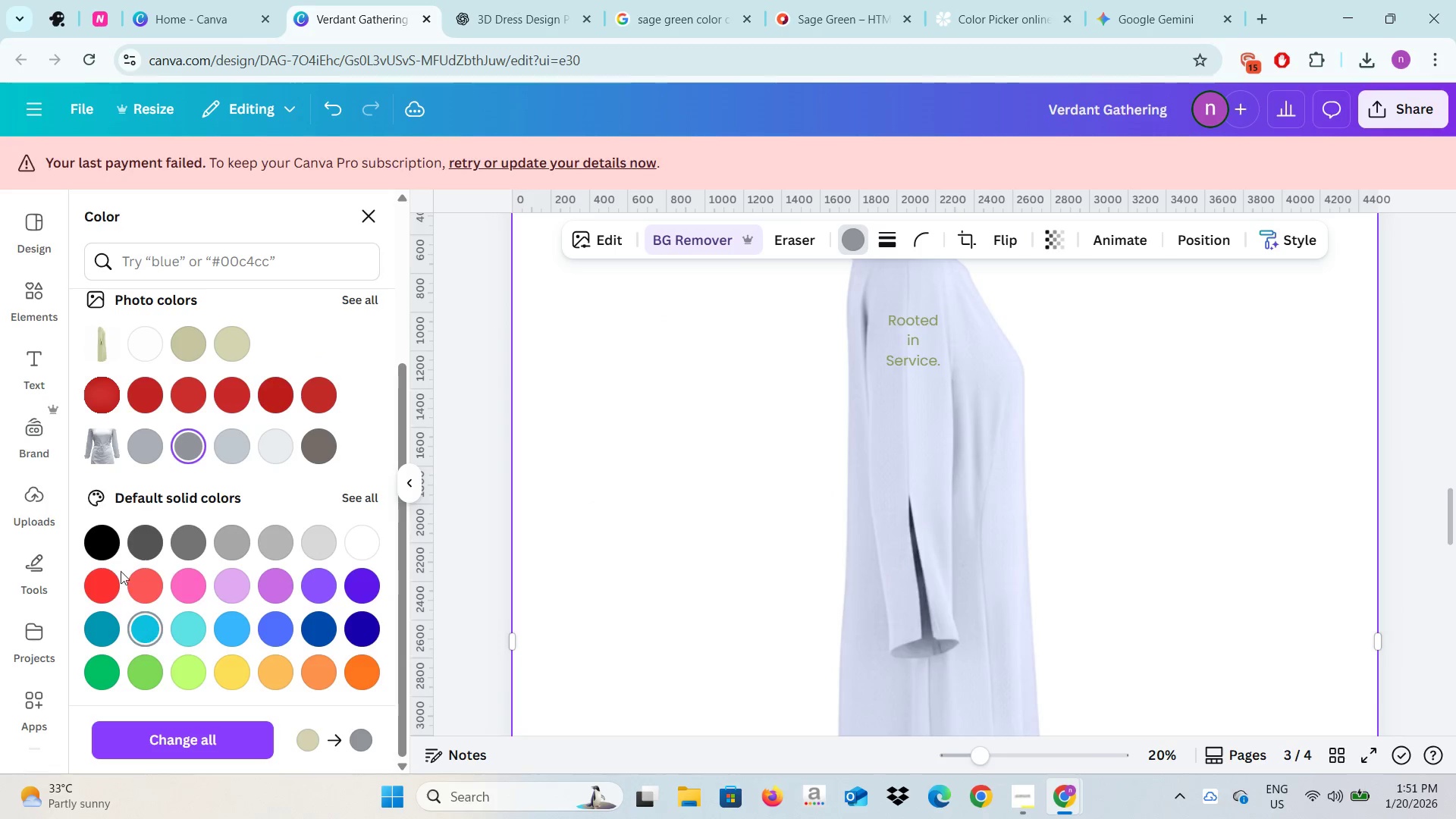 
left_click([105, 532])
 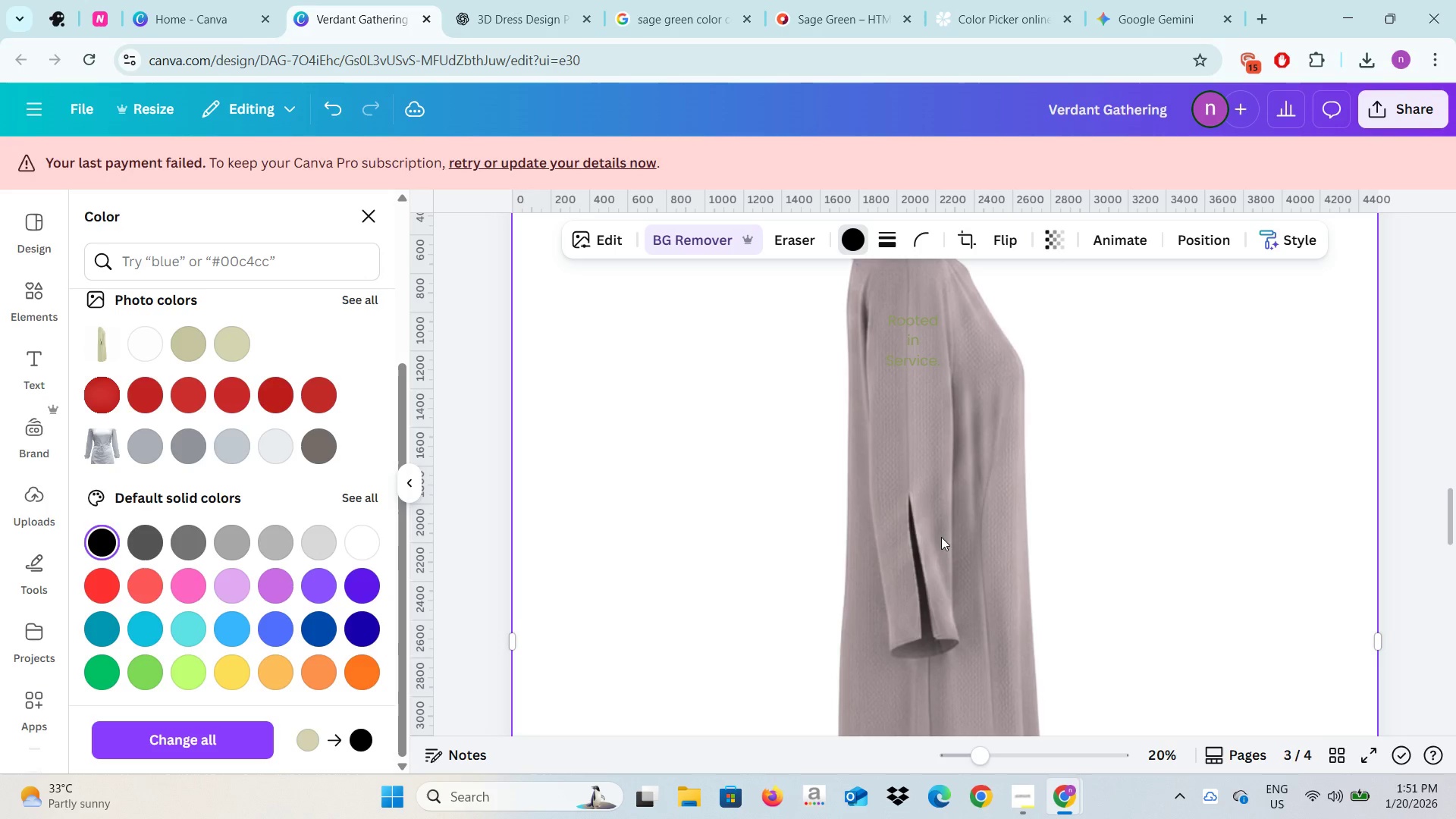 
scroll: coordinate [503, 482], scroll_direction: down, amount: 10.0
 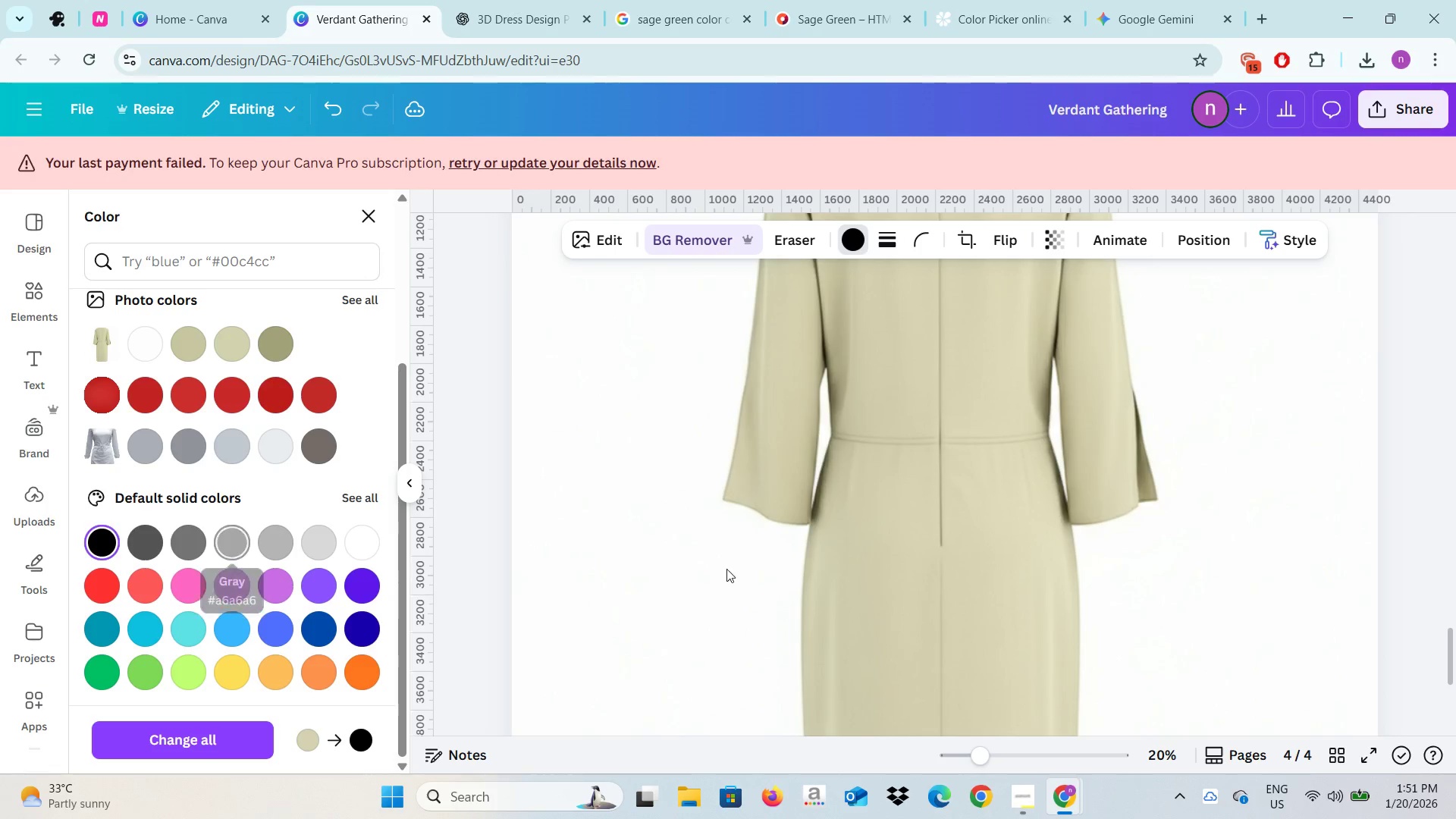 
scroll: coordinate [722, 563], scroll_direction: up, amount: 16.0
 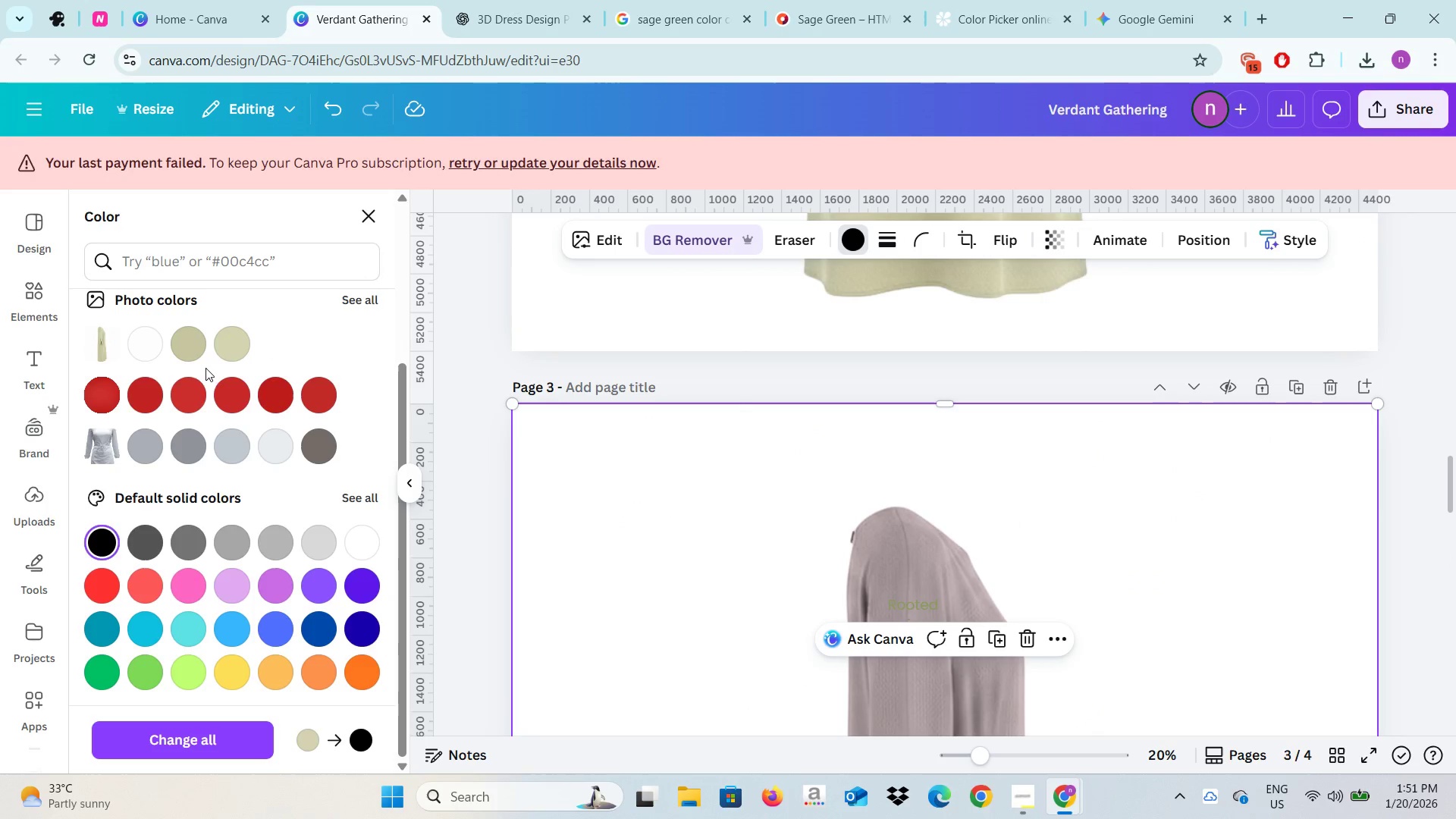 
left_click([197, 353])
 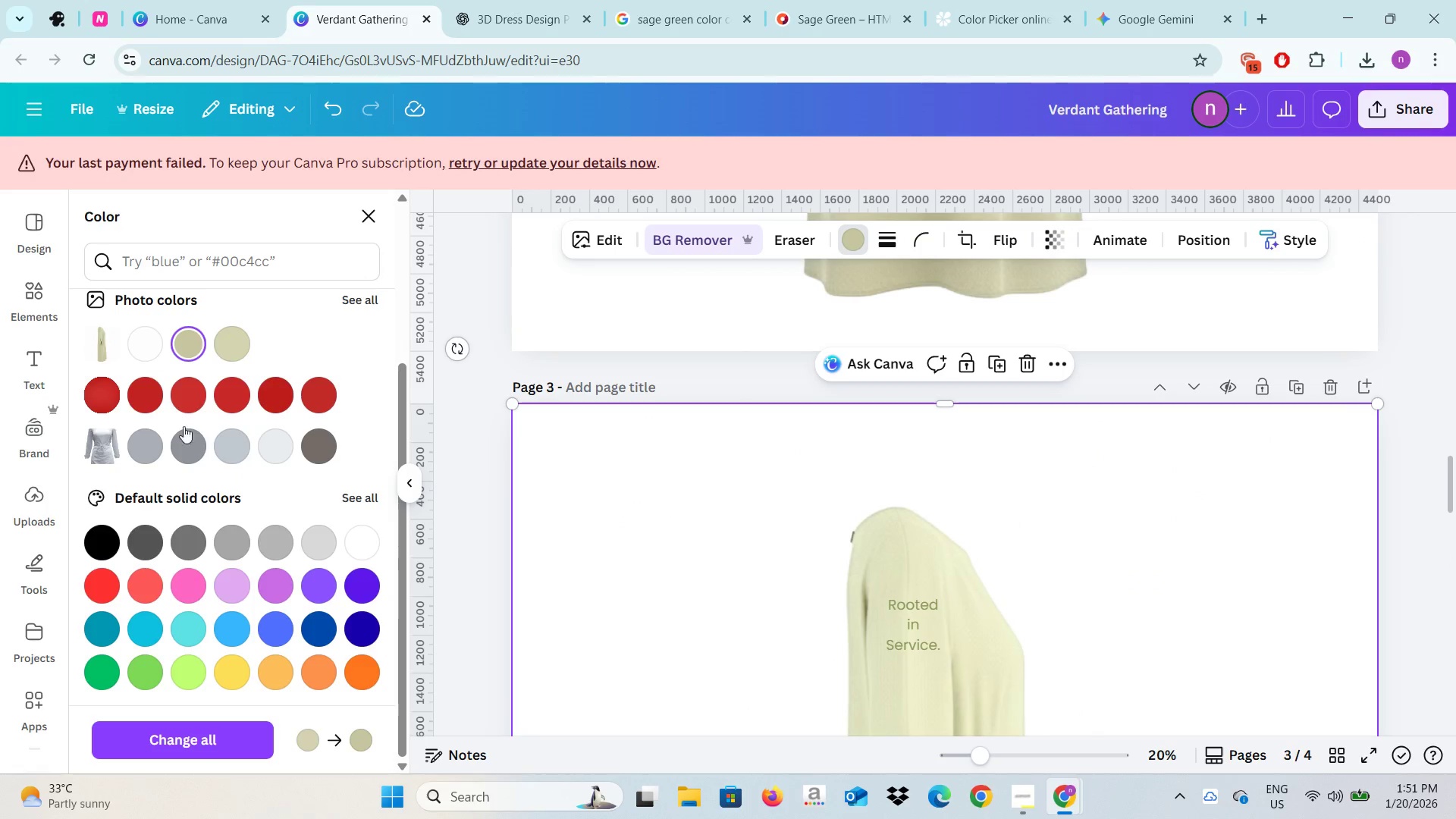 
mouse_move([215, 355])
 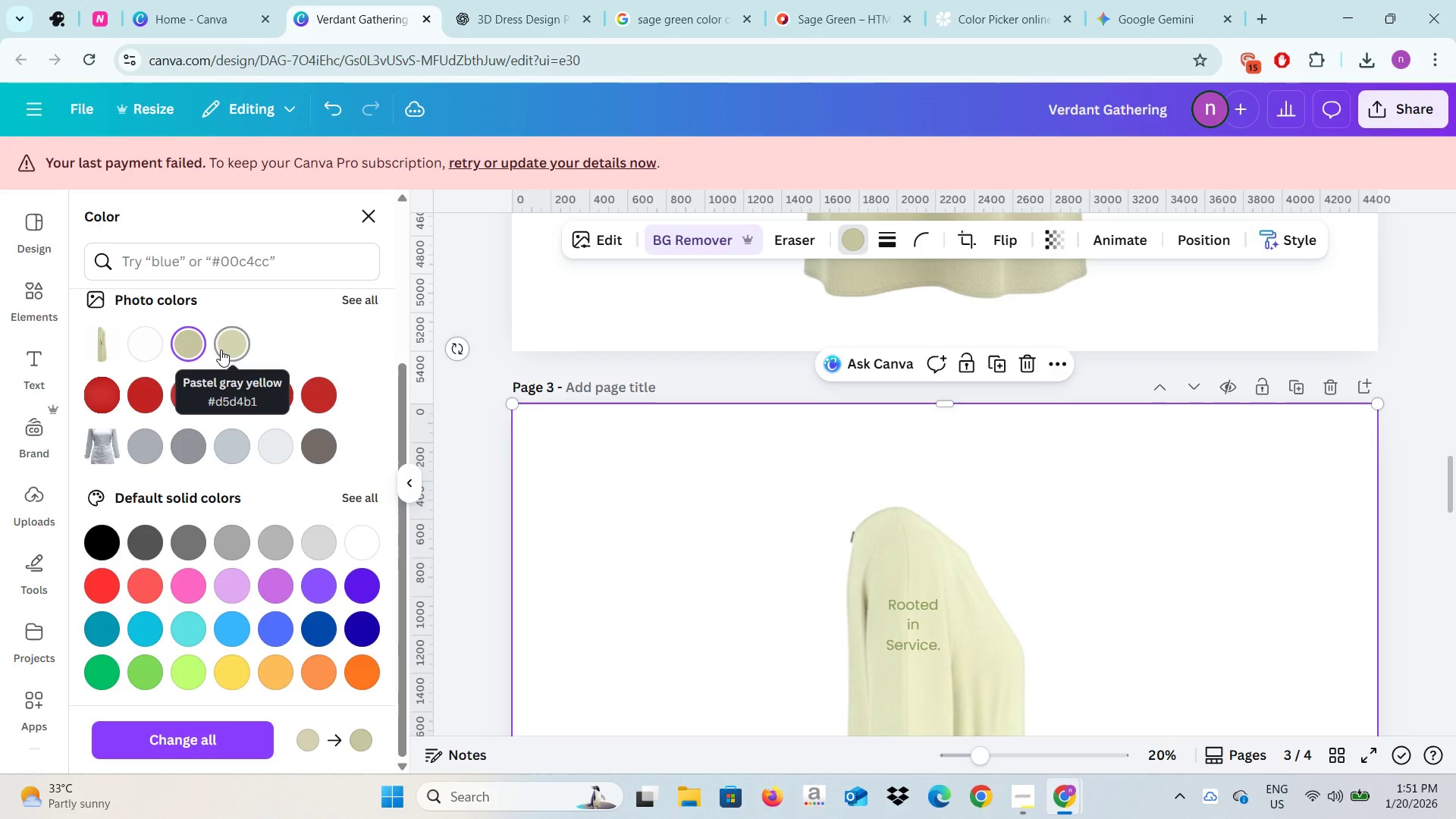 
left_click([221, 350])
 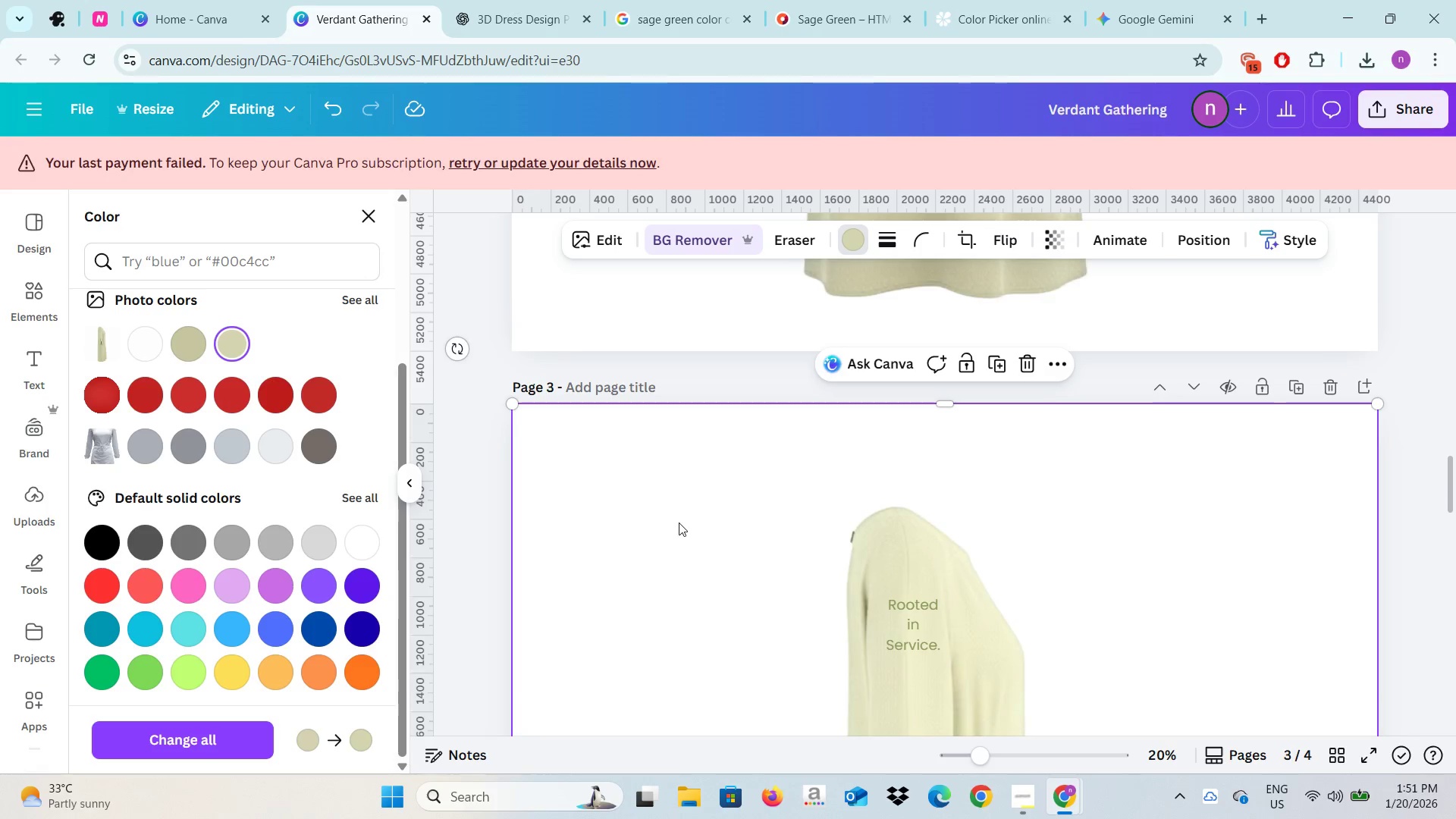 
scroll: coordinate [679, 522], scroll_direction: up, amount: 3.0
 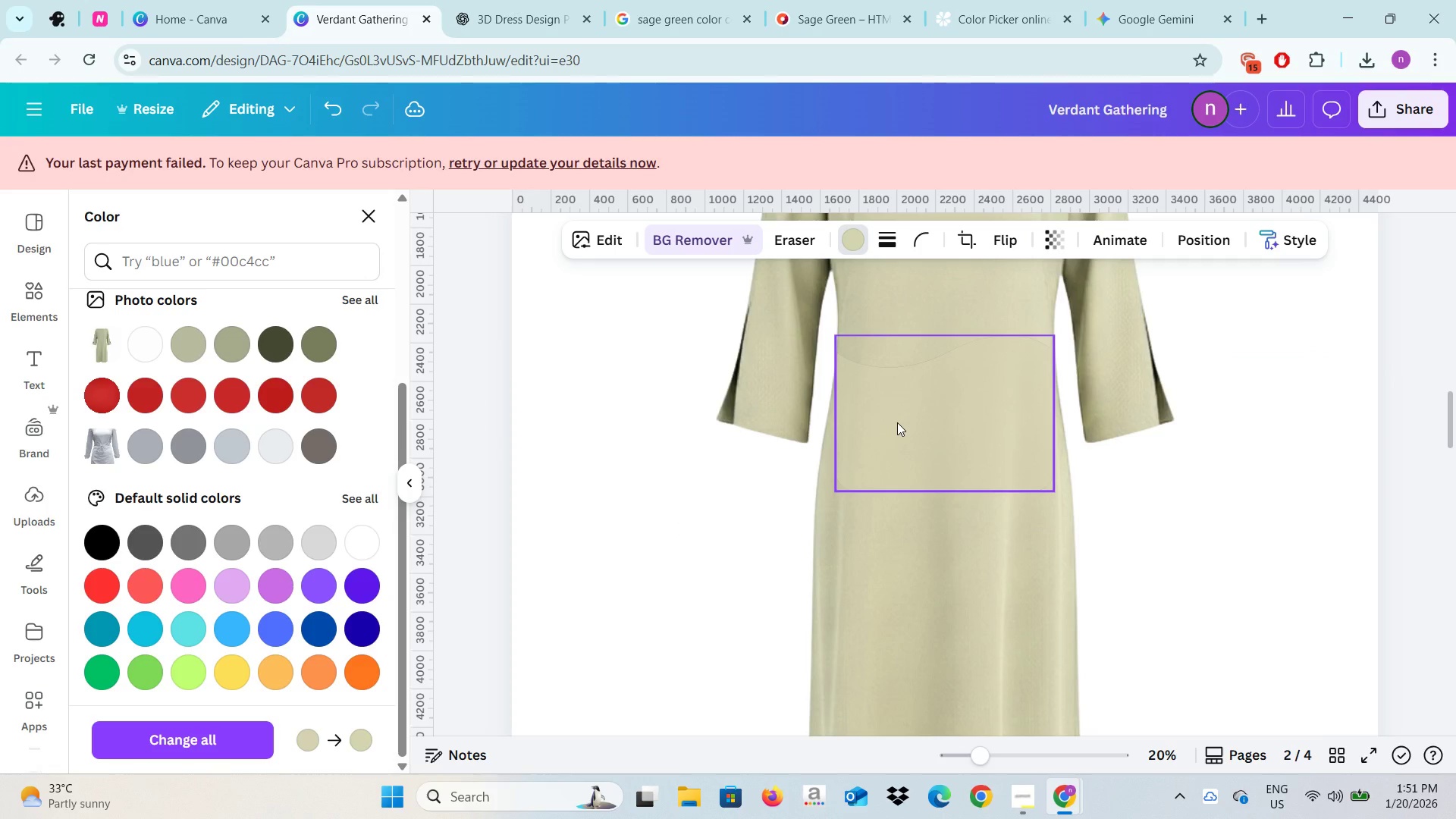 
left_click([897, 422])
 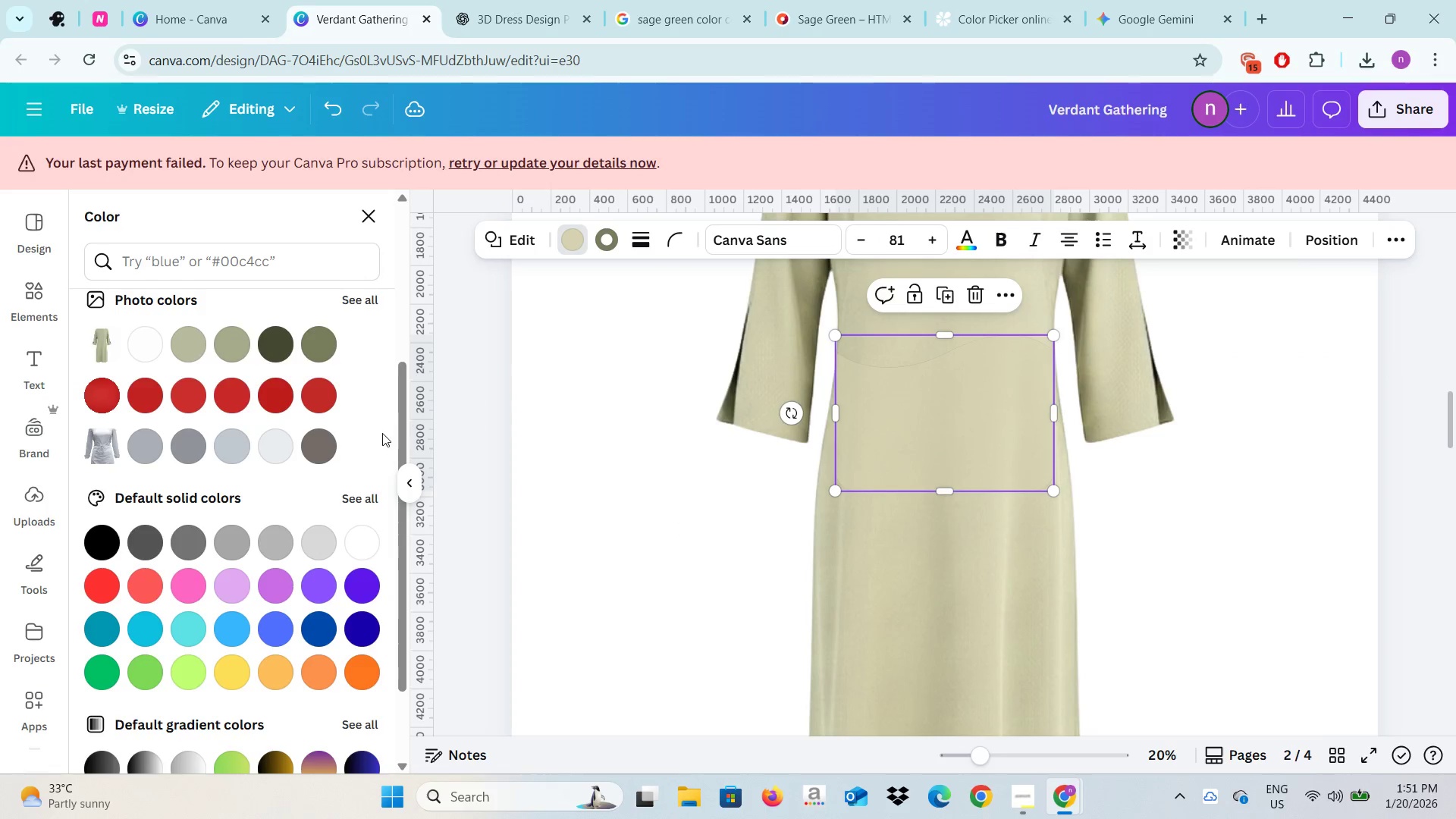 
scroll: coordinate [227, 459], scroll_direction: up, amount: 6.0
 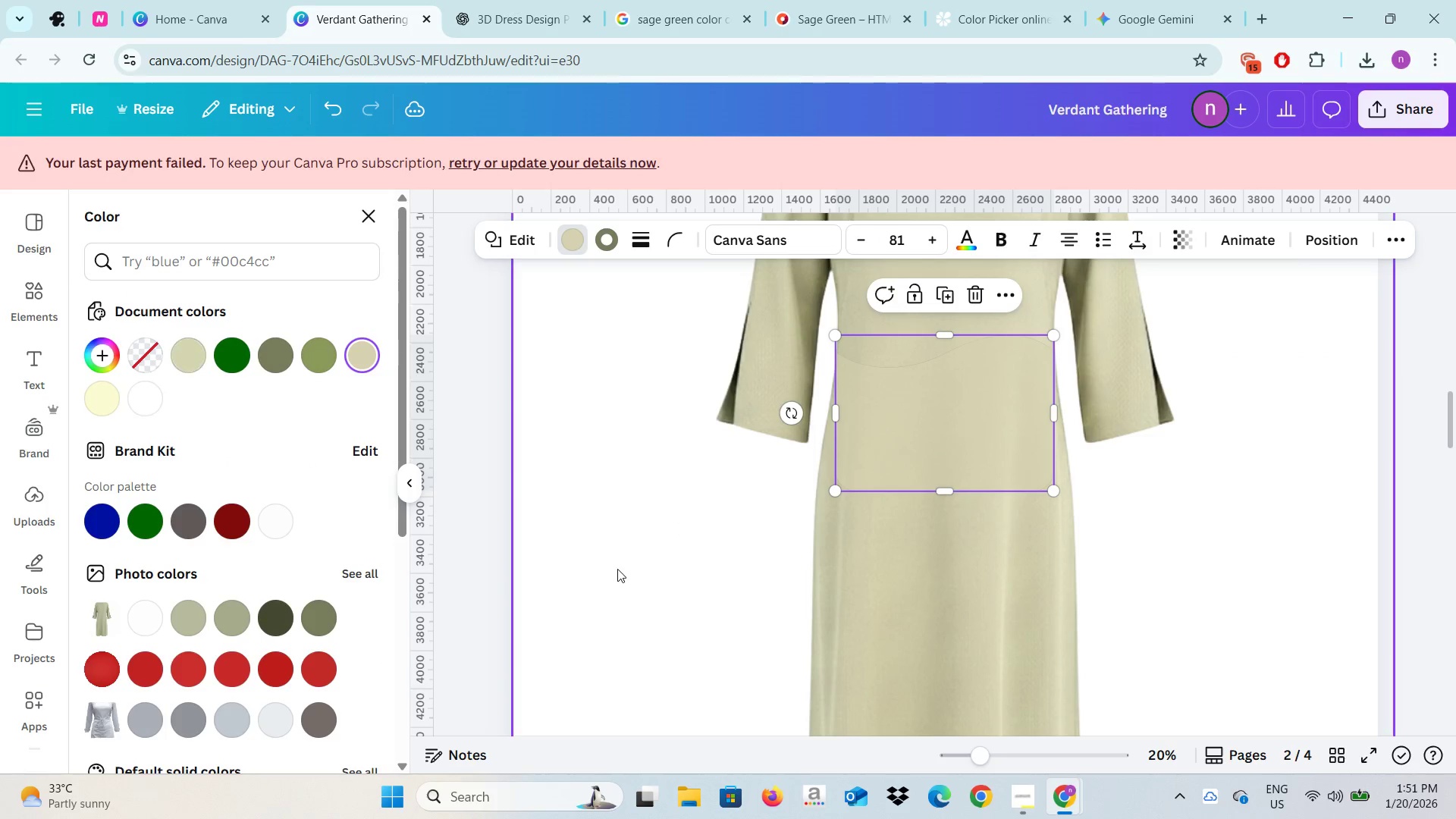 
left_click([913, 659])
 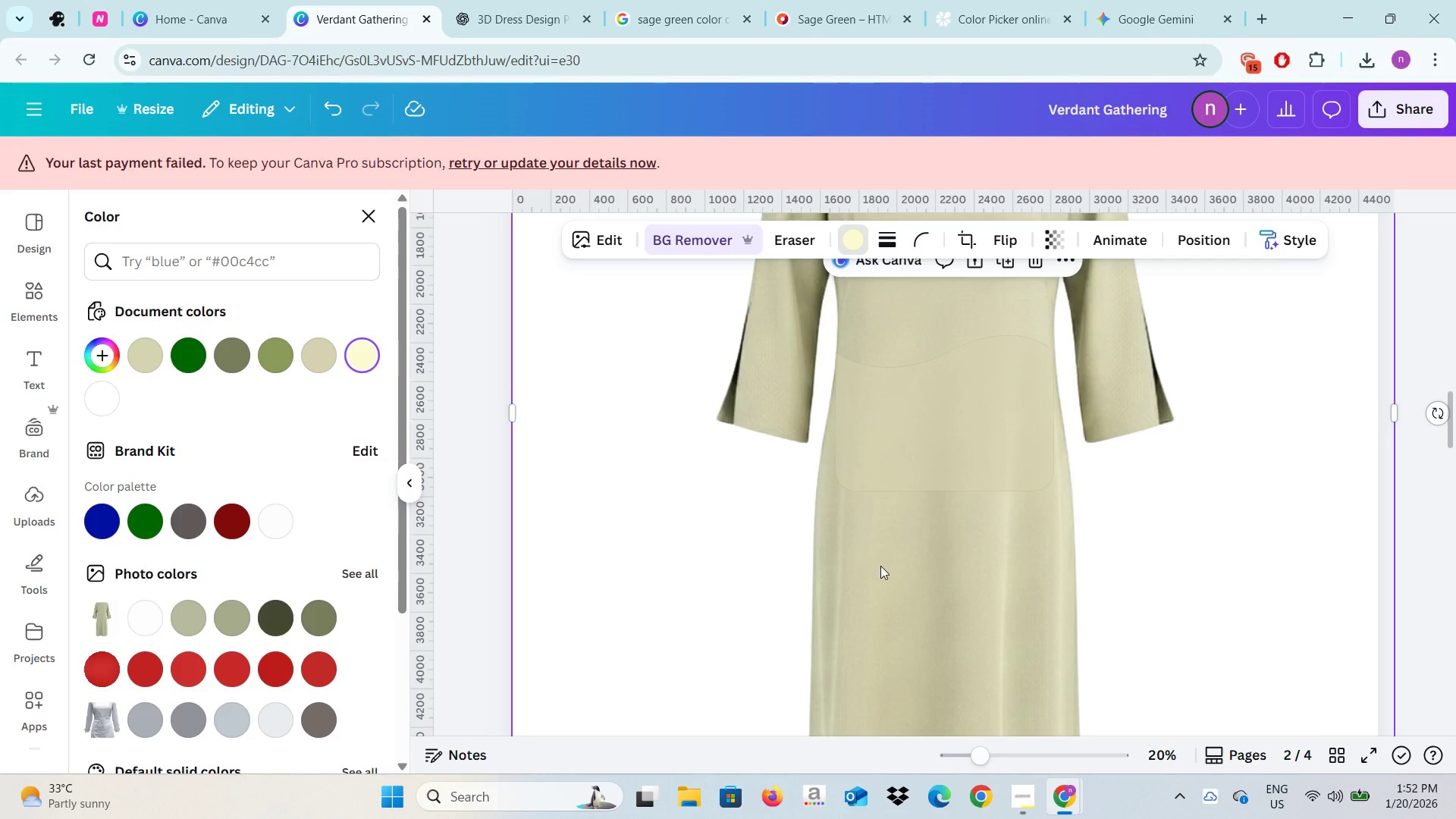 
left_click([884, 575])
 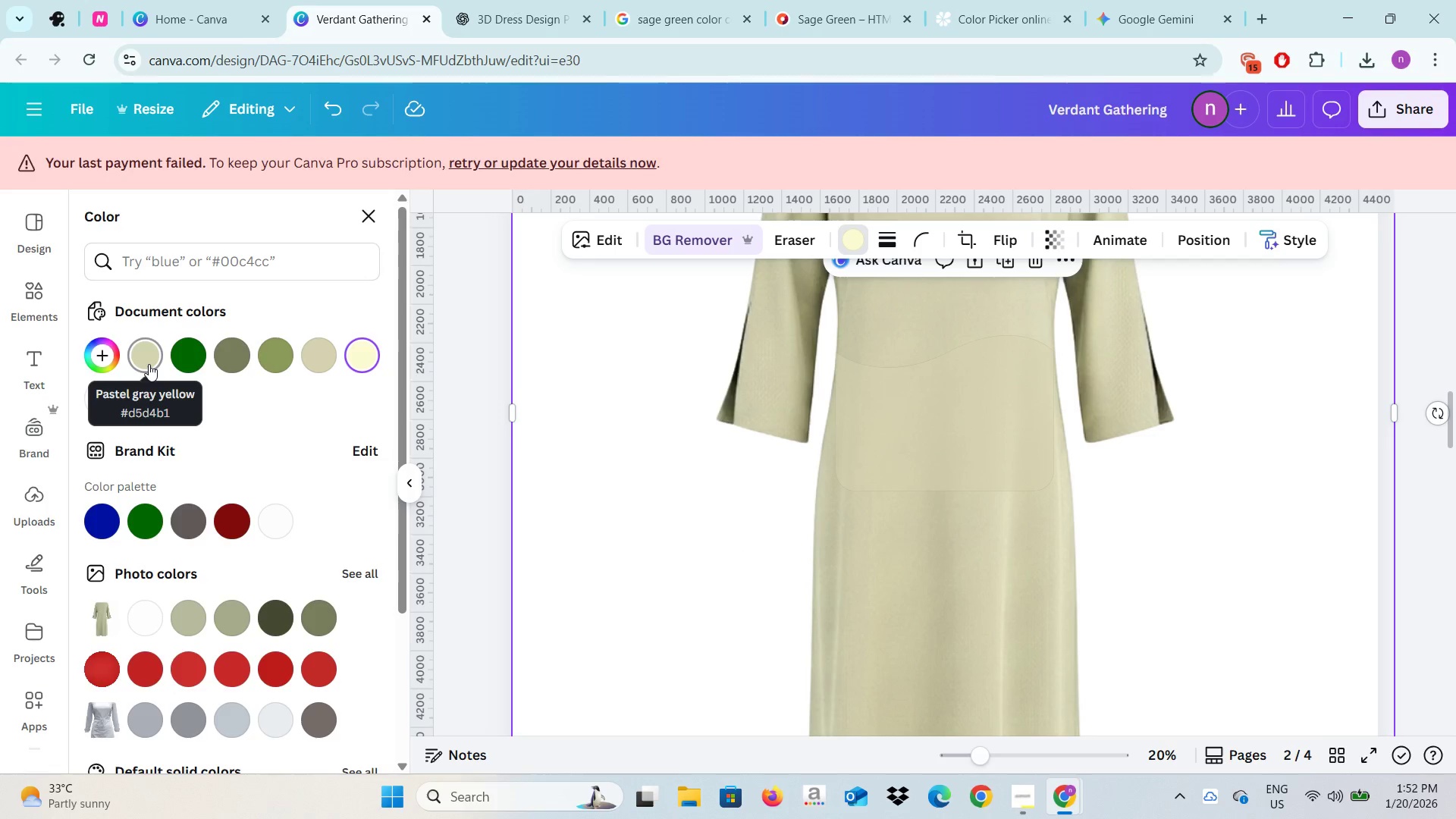 
mouse_move([290, 378])
 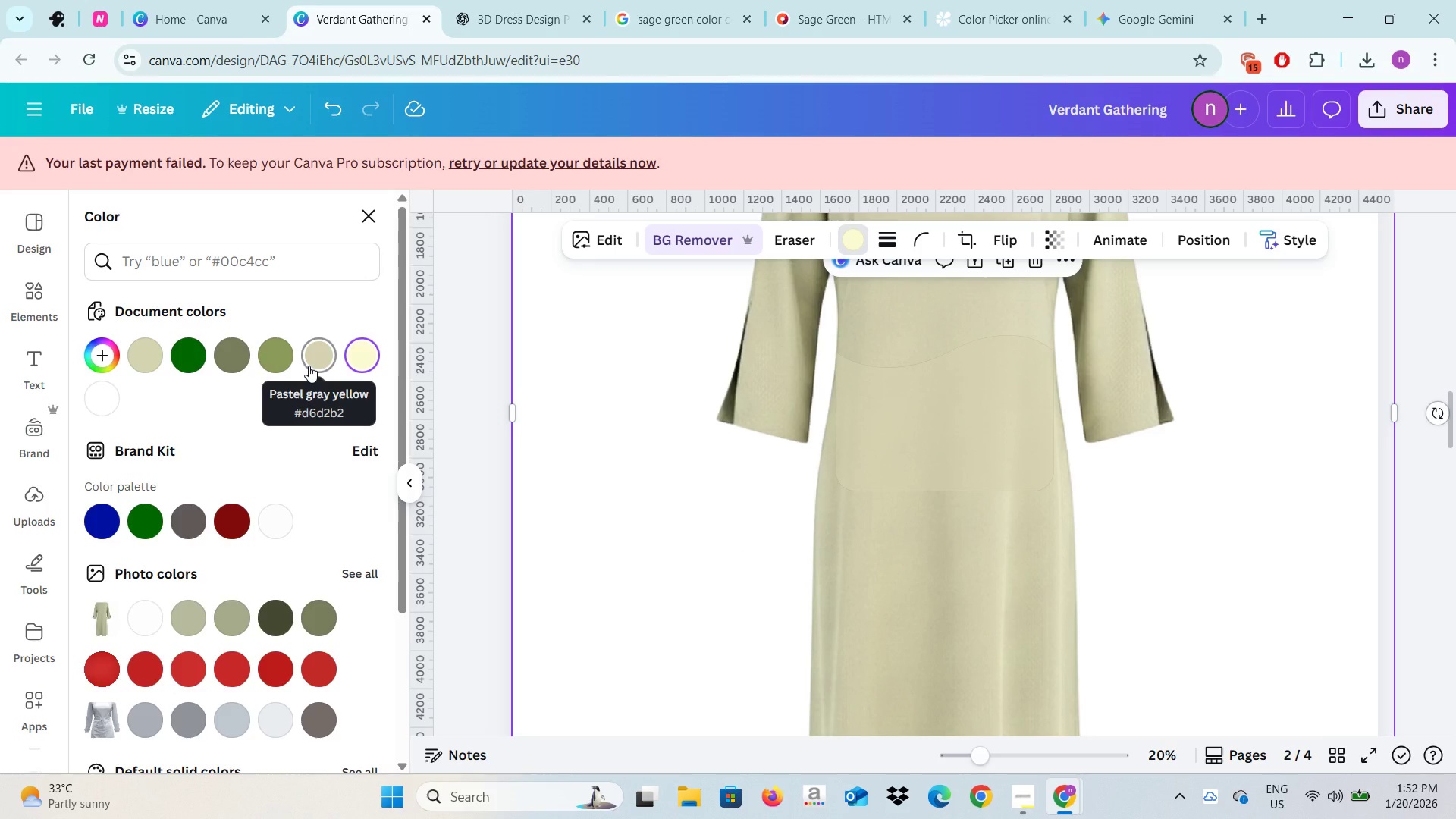 
left_click([743, 601])
 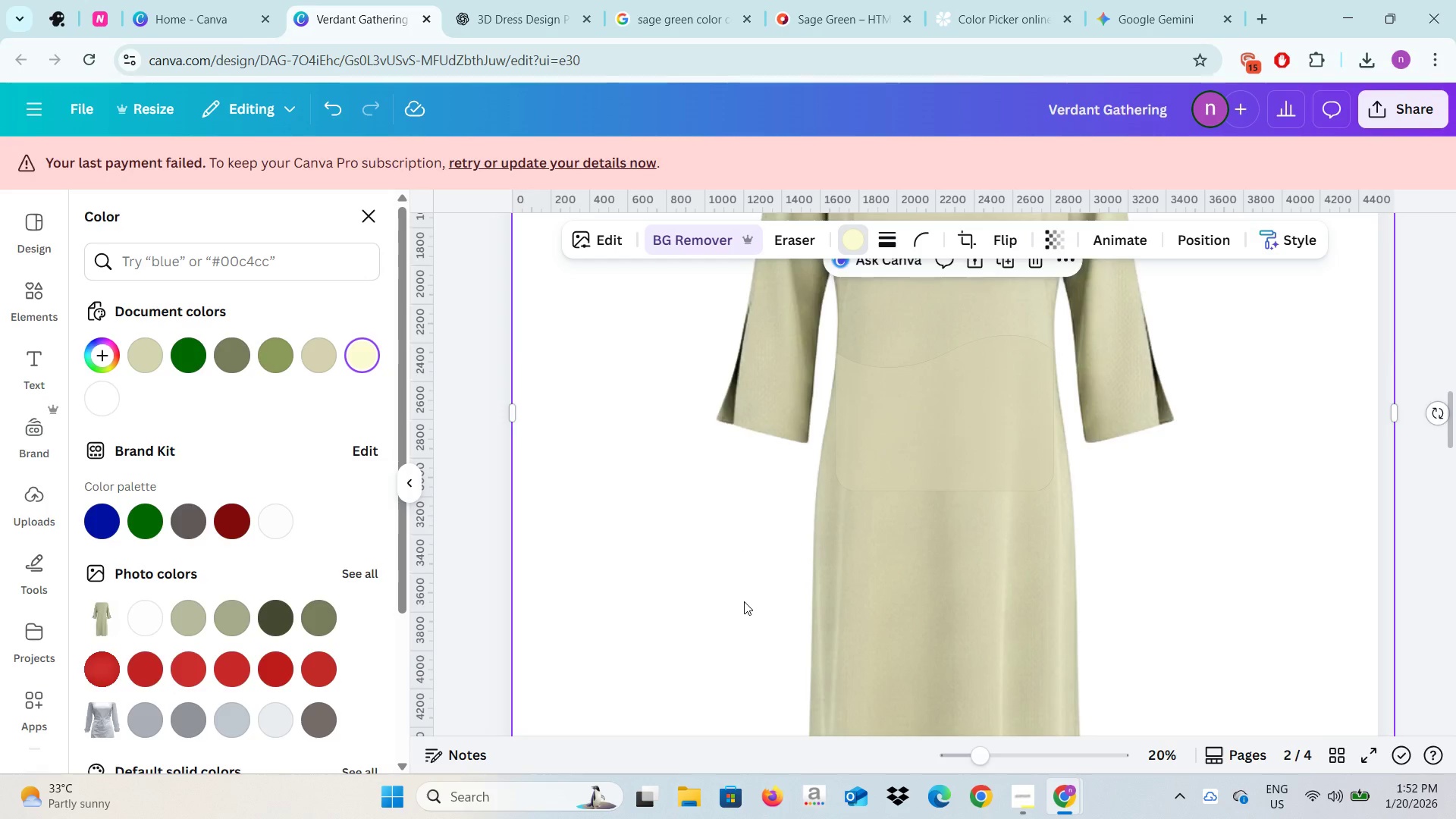 
scroll: coordinate [744, 601], scroll_direction: down, amount: 9.0
 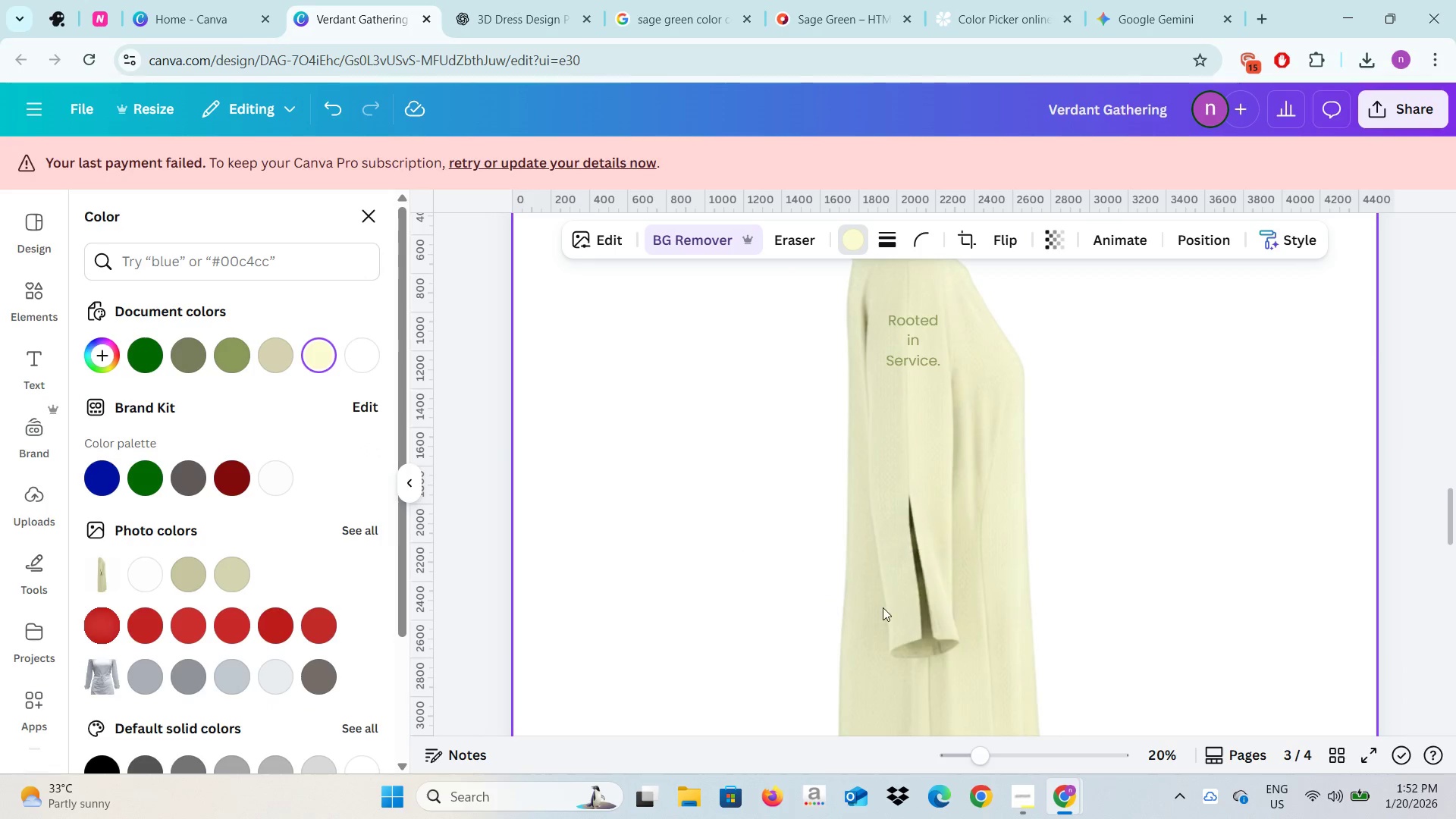 
left_click([893, 610])
 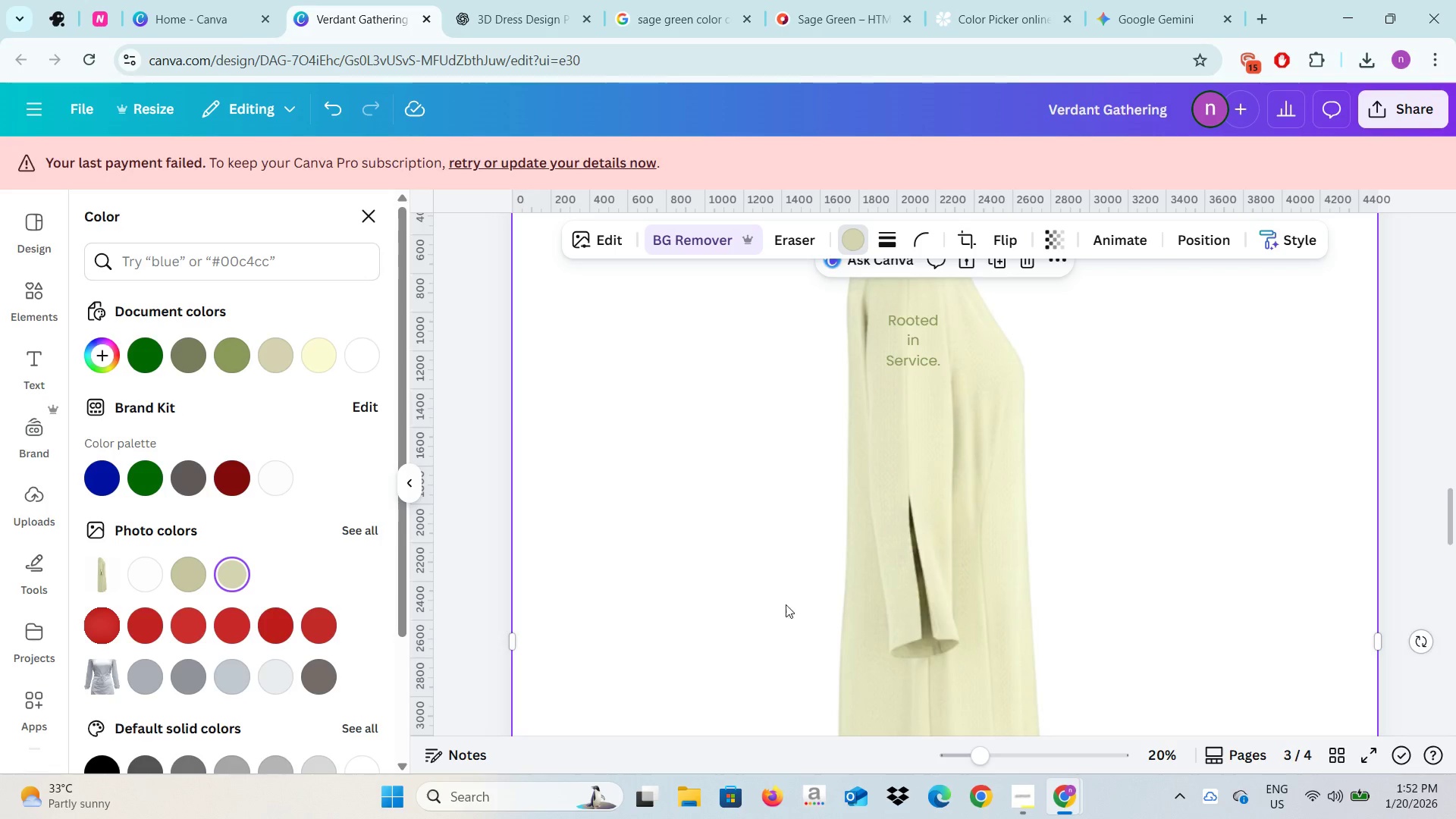 
scroll: coordinate [767, 601], scroll_direction: up, amount: 10.0
 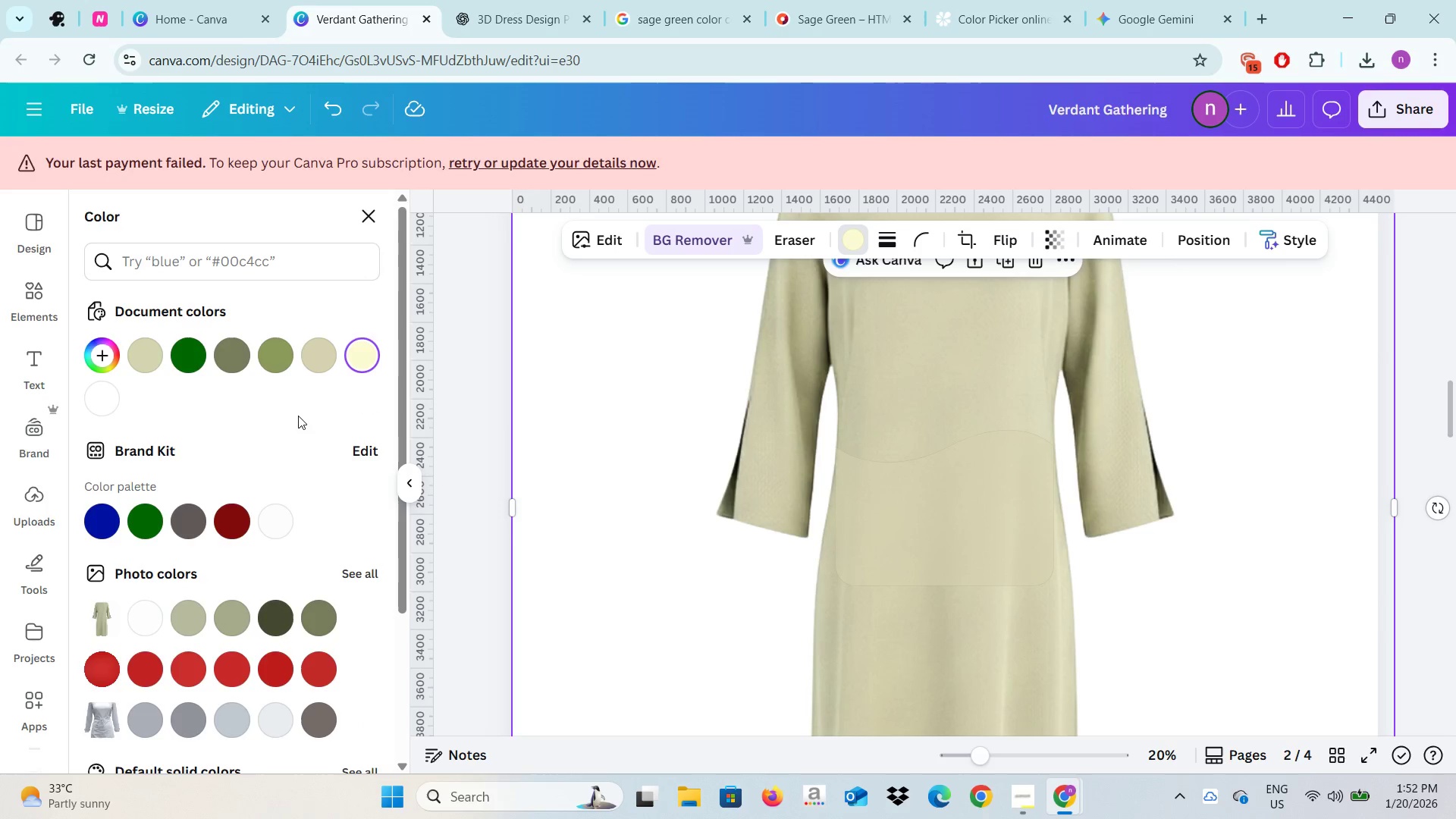 
mouse_move([318, 376])
 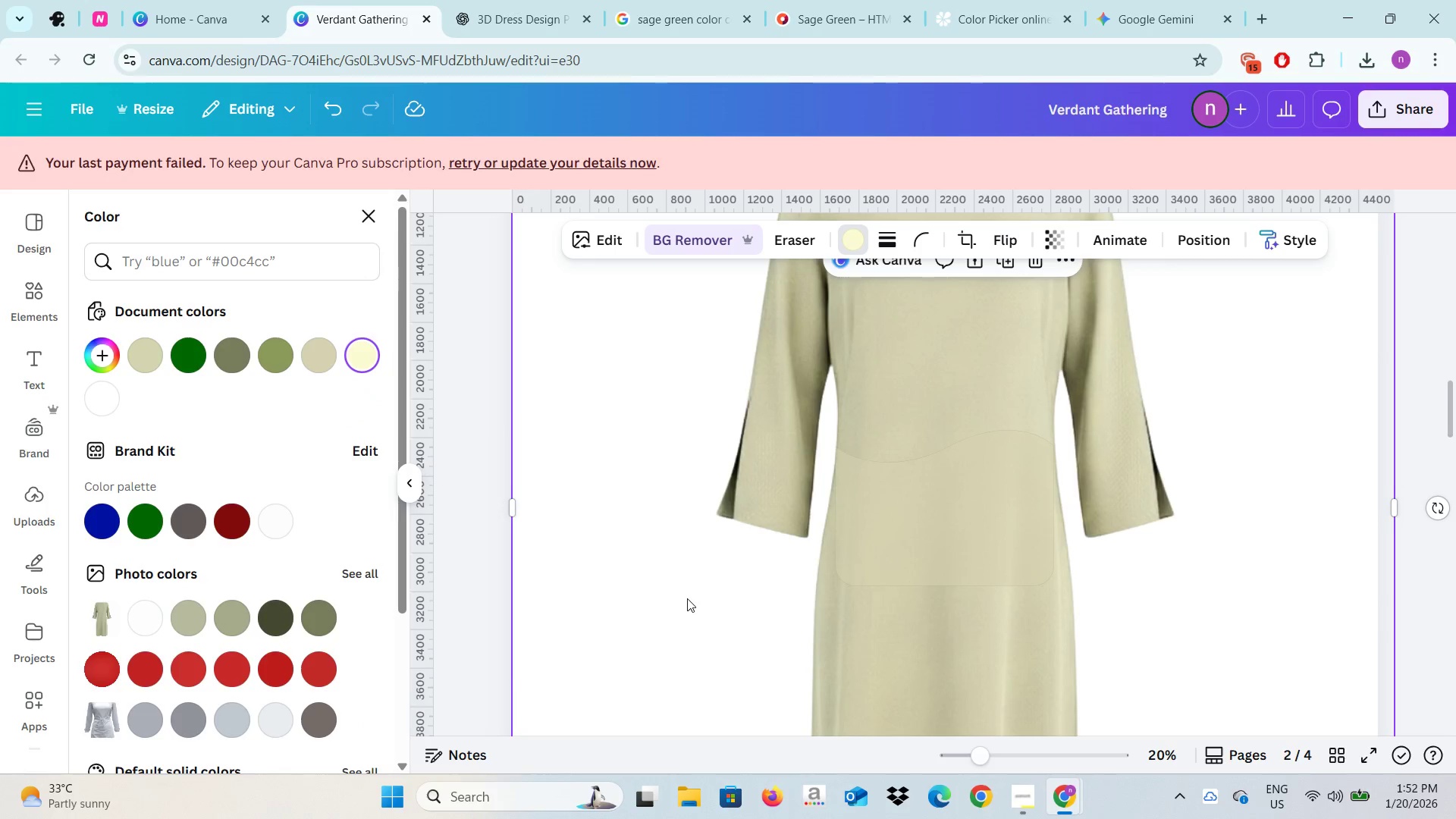 
scroll: coordinate [687, 601], scroll_direction: down, amount: 10.0
 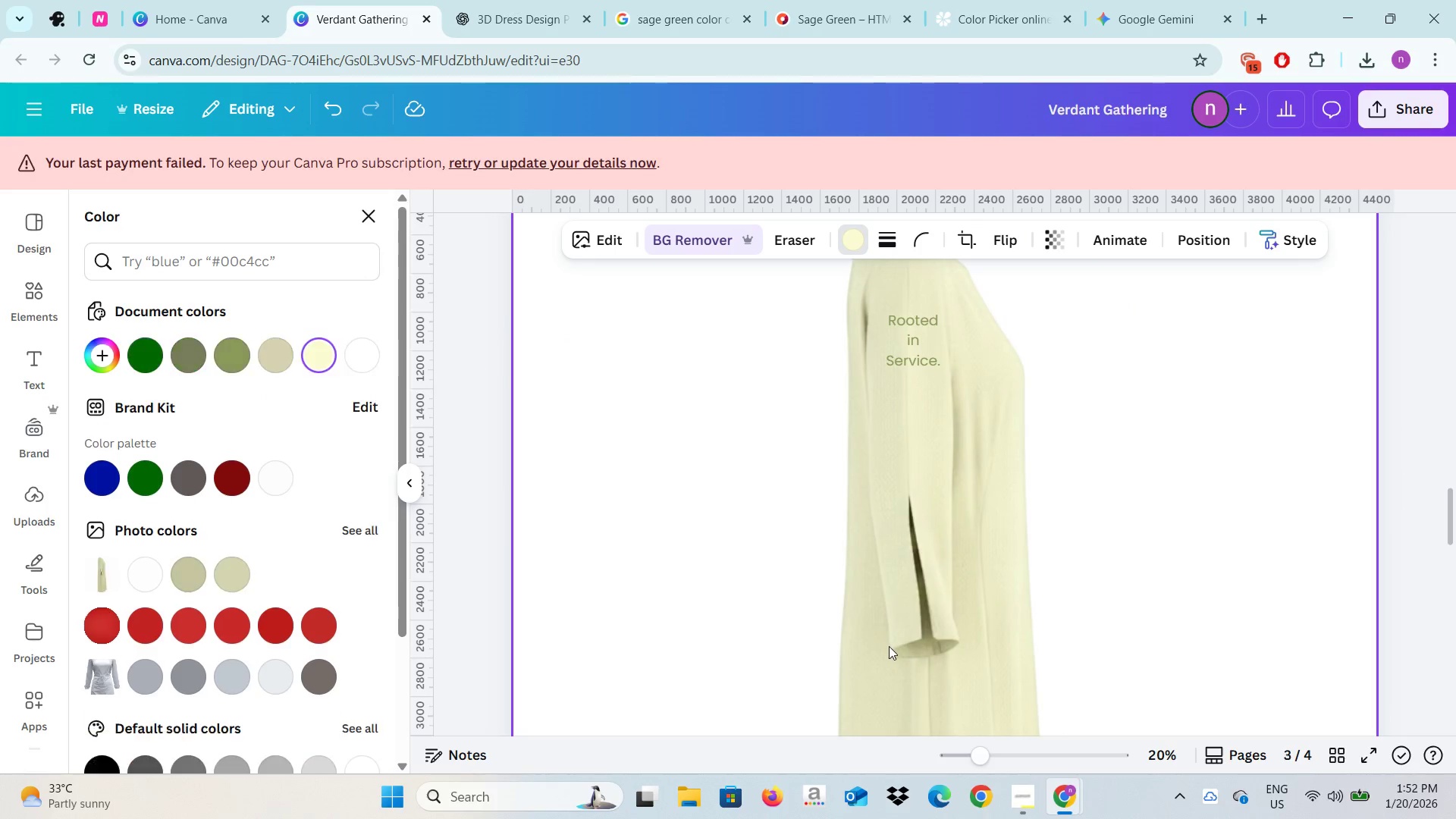 
left_click([890, 648])
 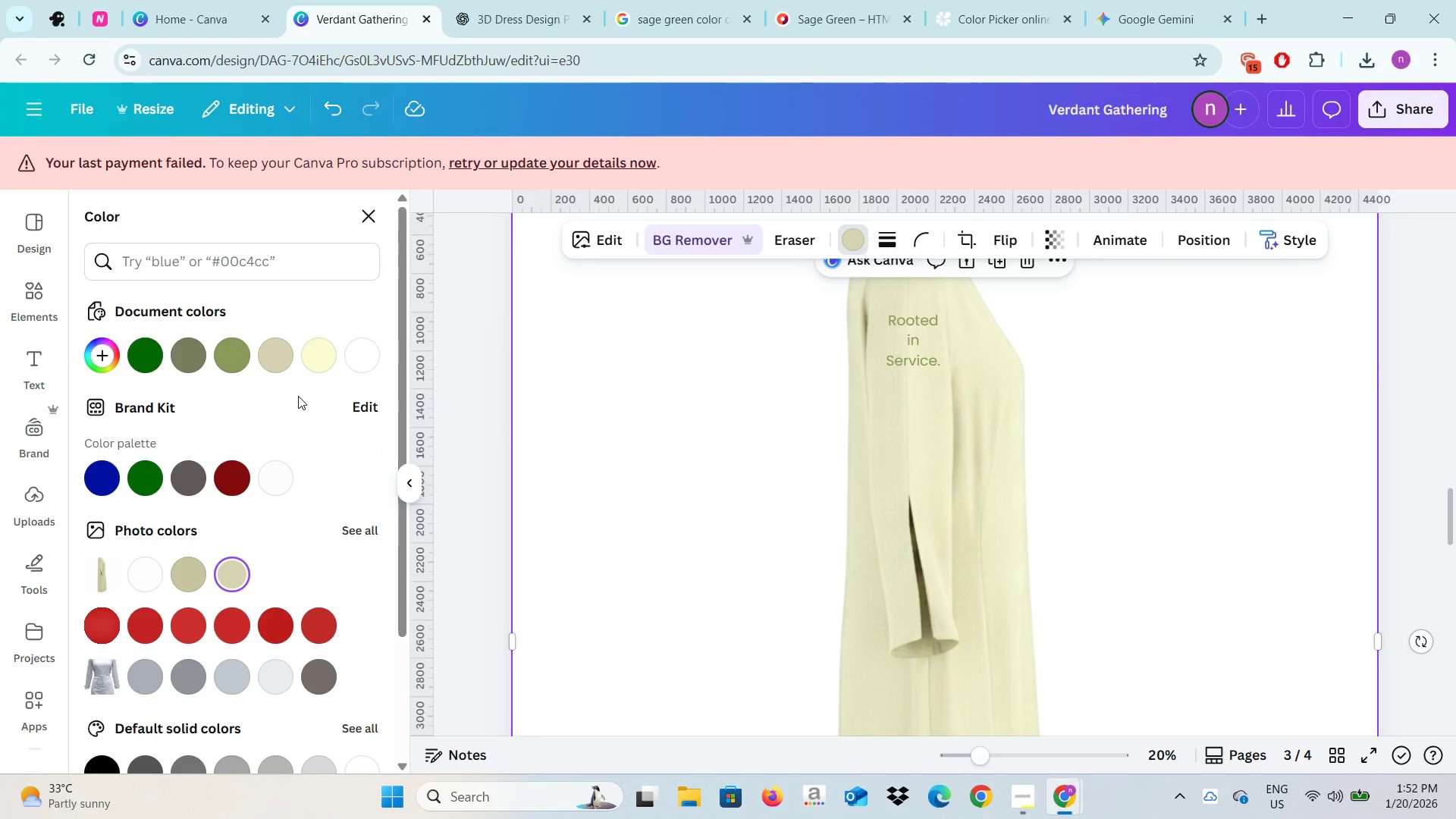 
mouse_move([271, 369])
 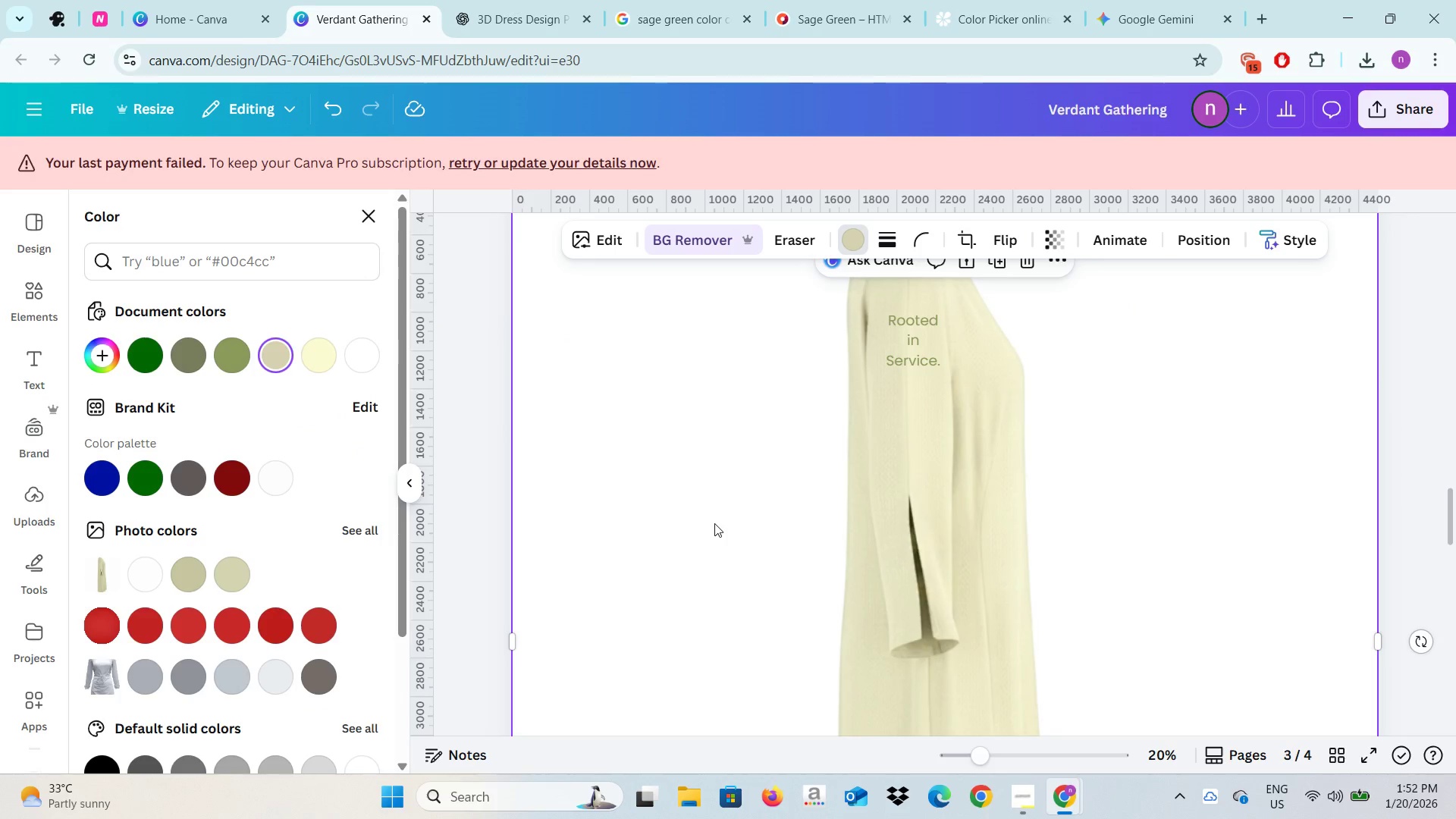 
left_click([714, 523])
 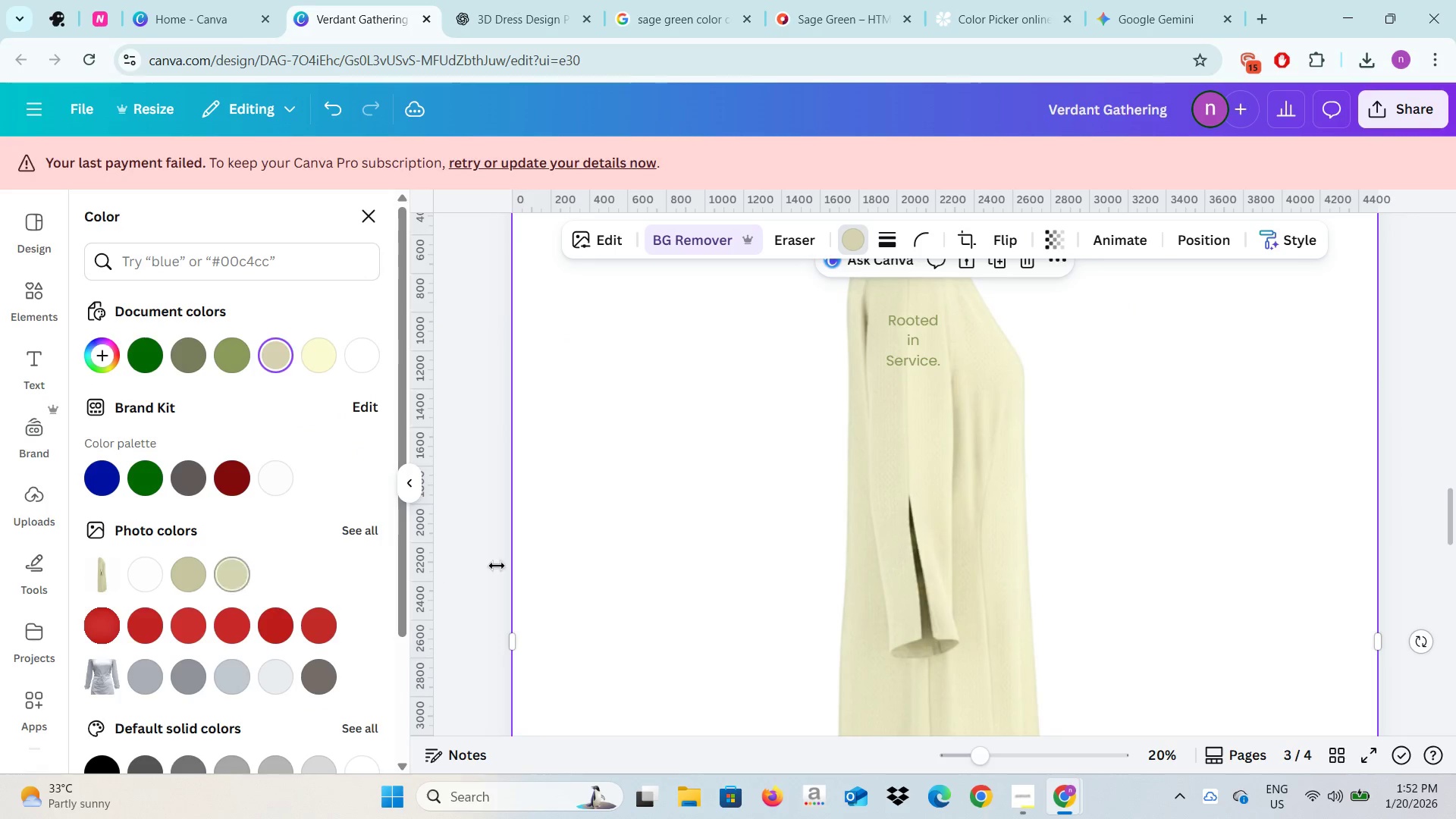 
scroll: coordinate [770, 535], scroll_direction: up, amount: 7.0
 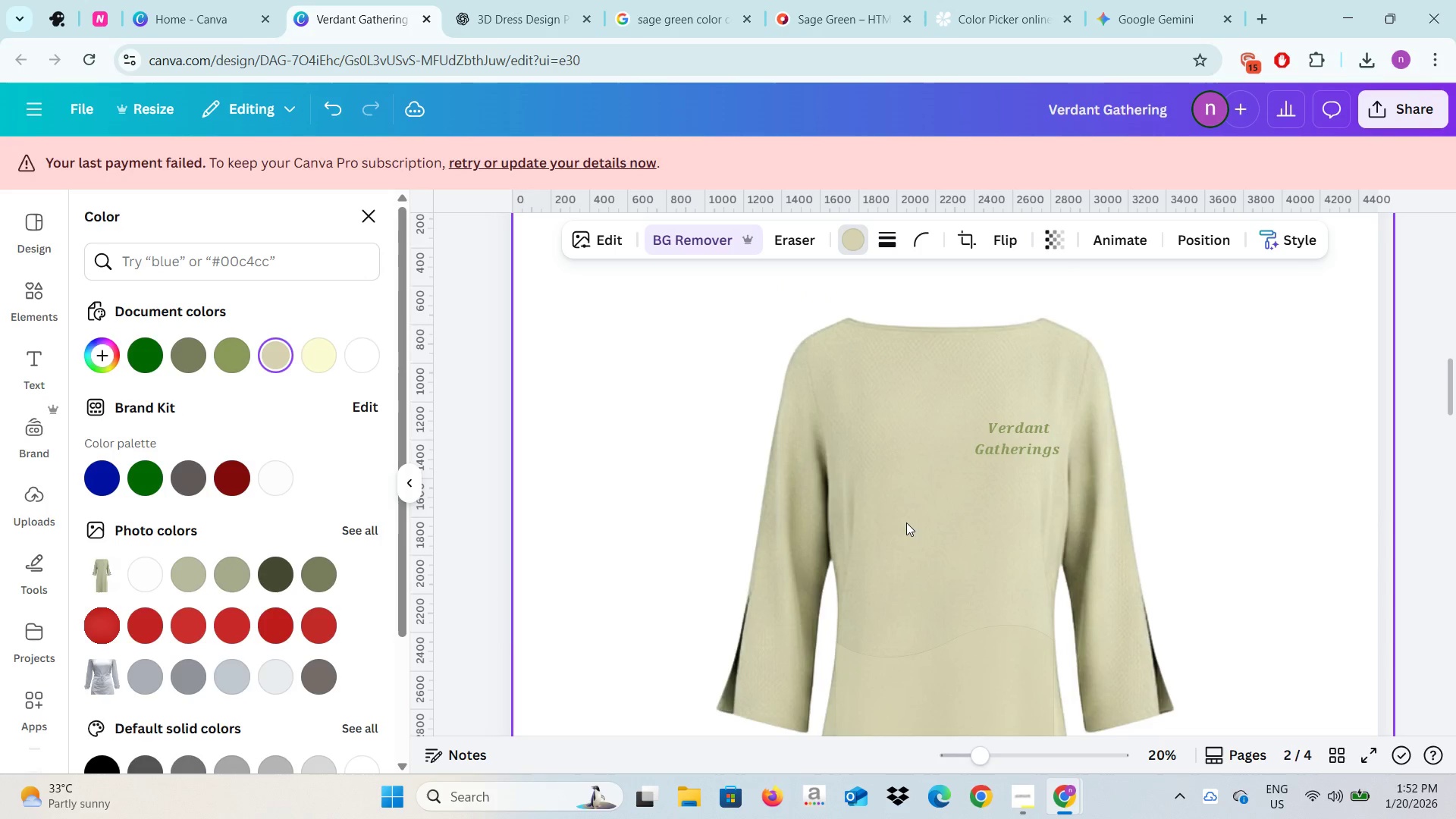 
scroll: coordinate [943, 583], scroll_direction: down, amount: 4.0
 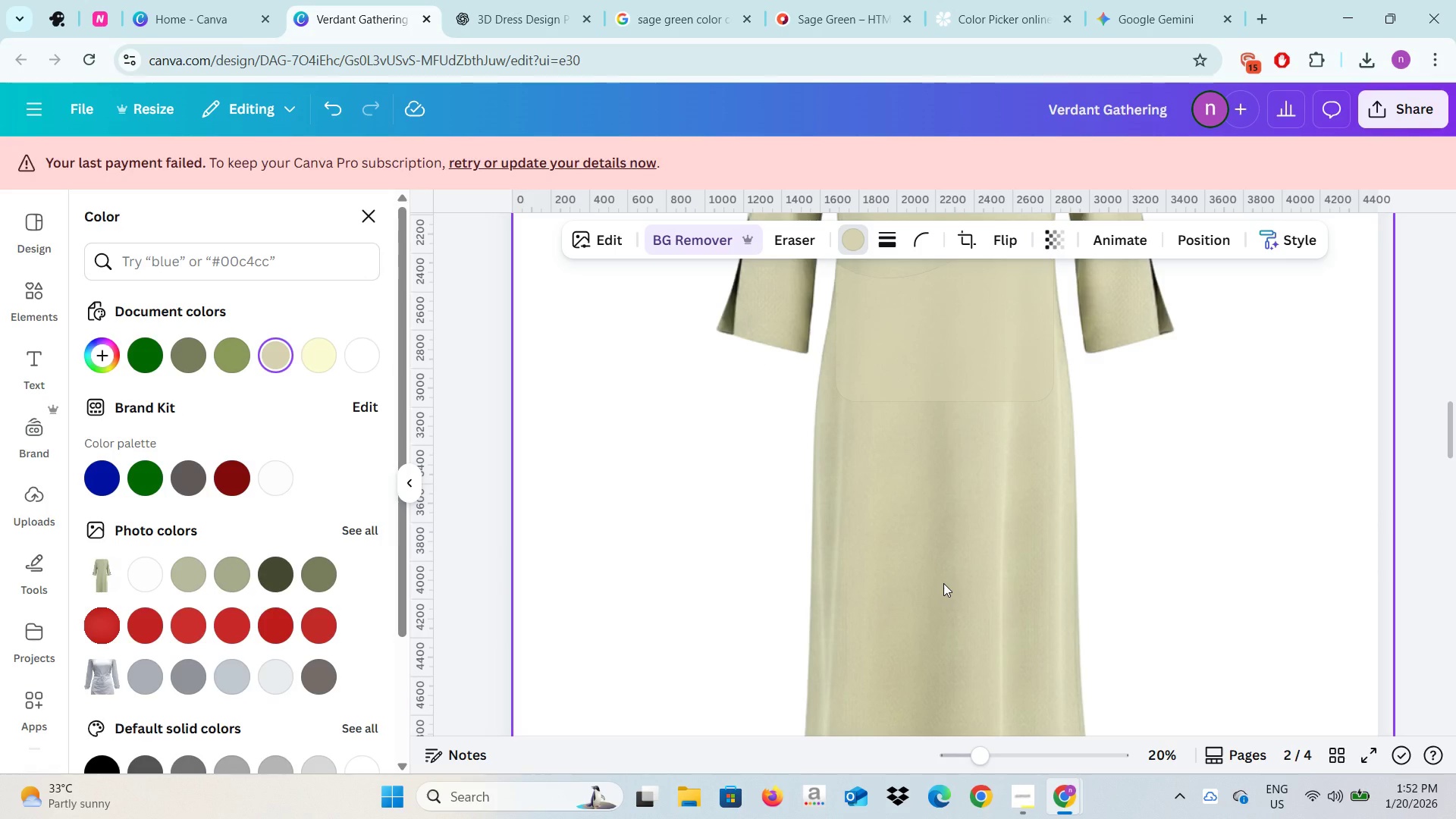 
scroll: coordinate [943, 583], scroll_direction: up, amount: 1.0
 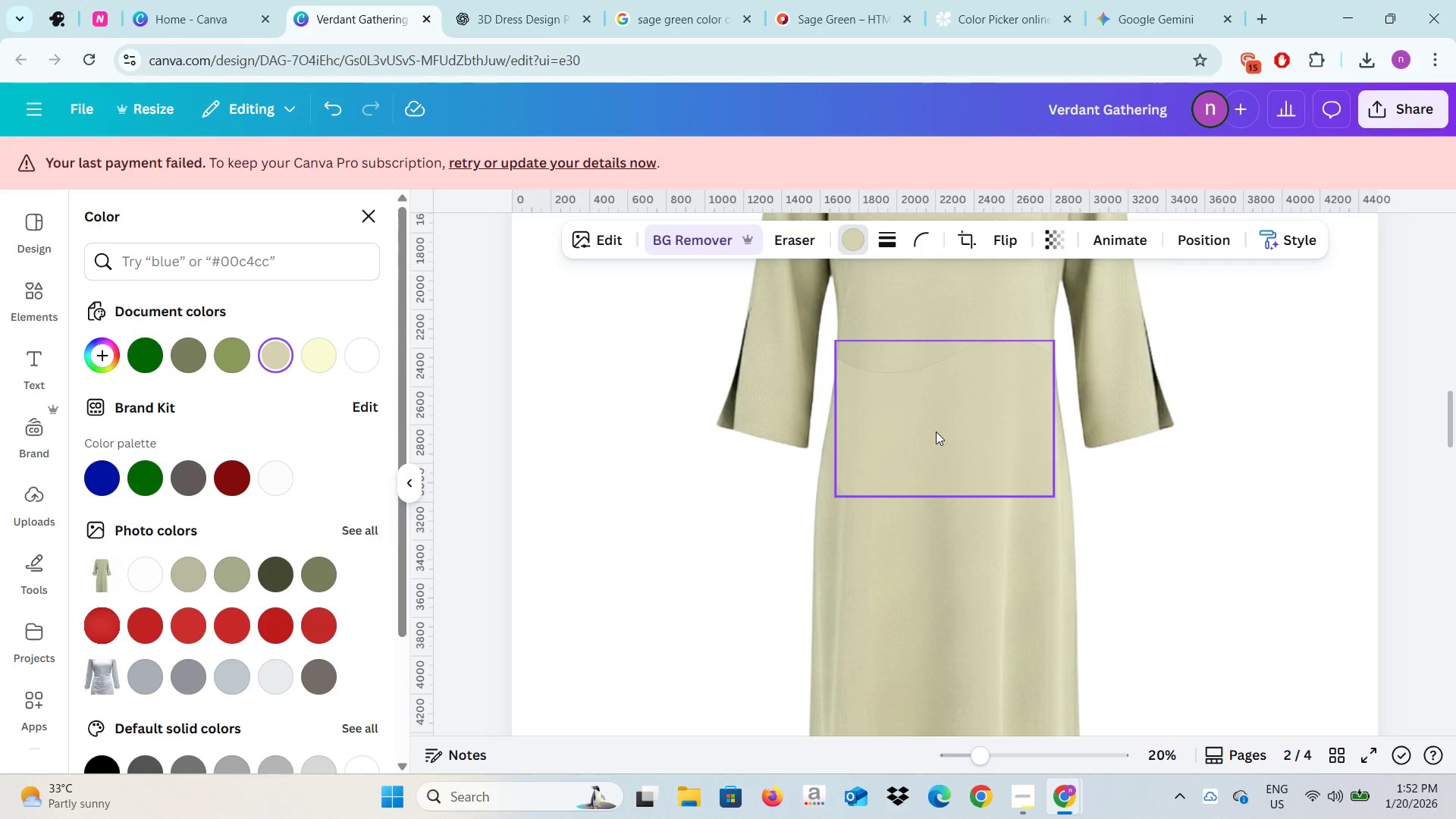 
left_click([936, 431])
 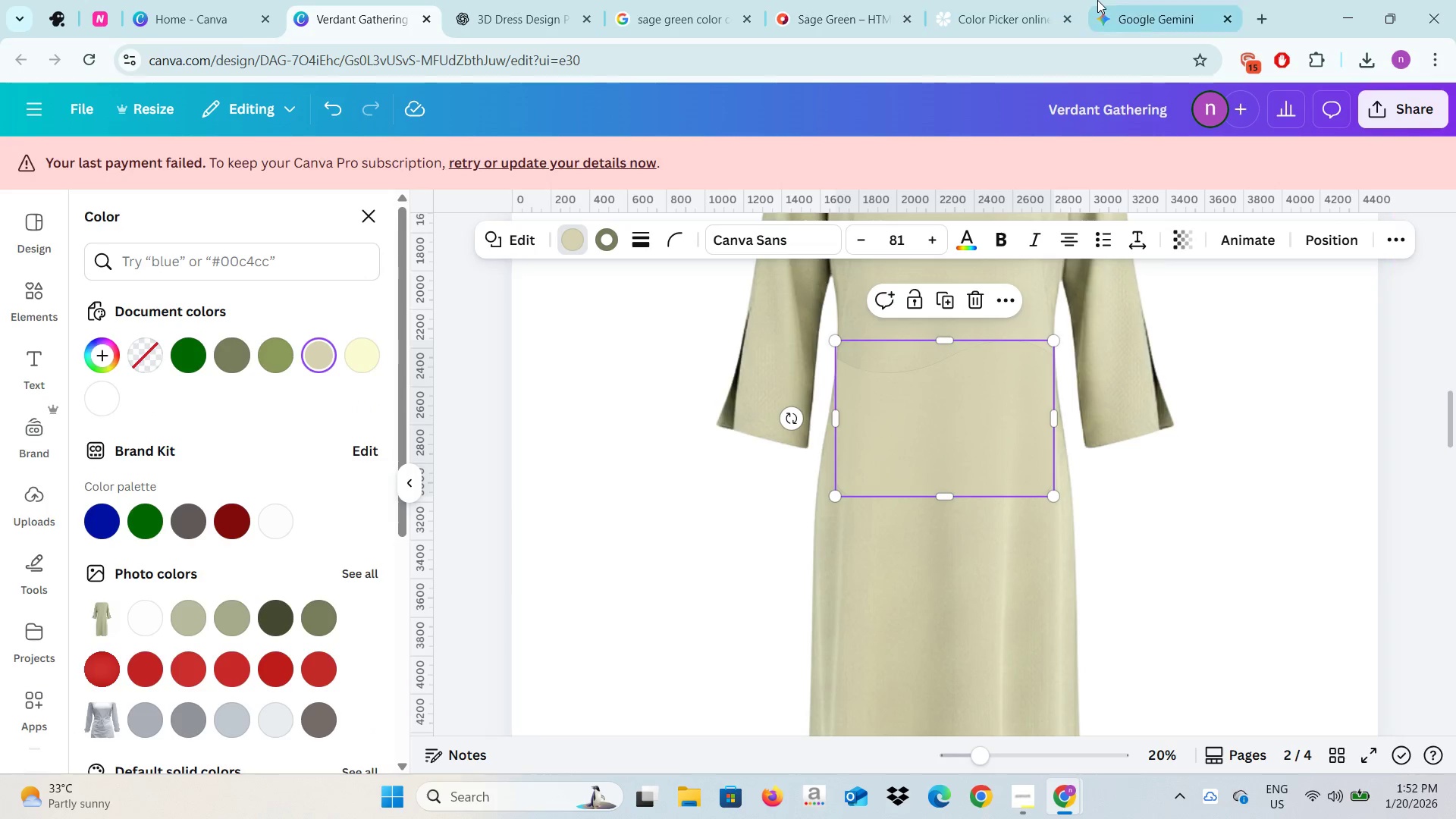 
left_click([1099, 0])
 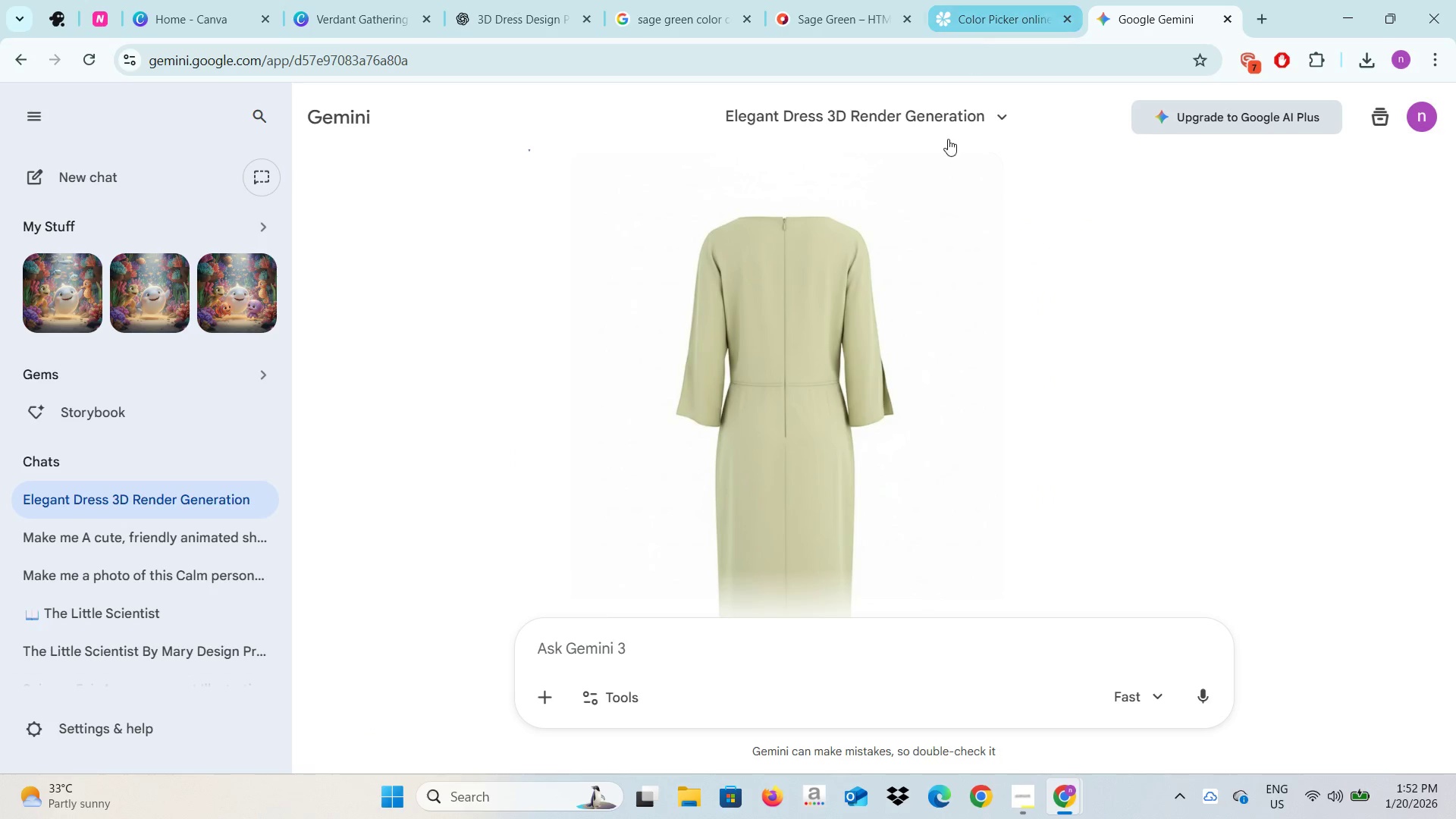 
scroll: coordinate [883, 290], scroll_direction: down, amount: 12.0
 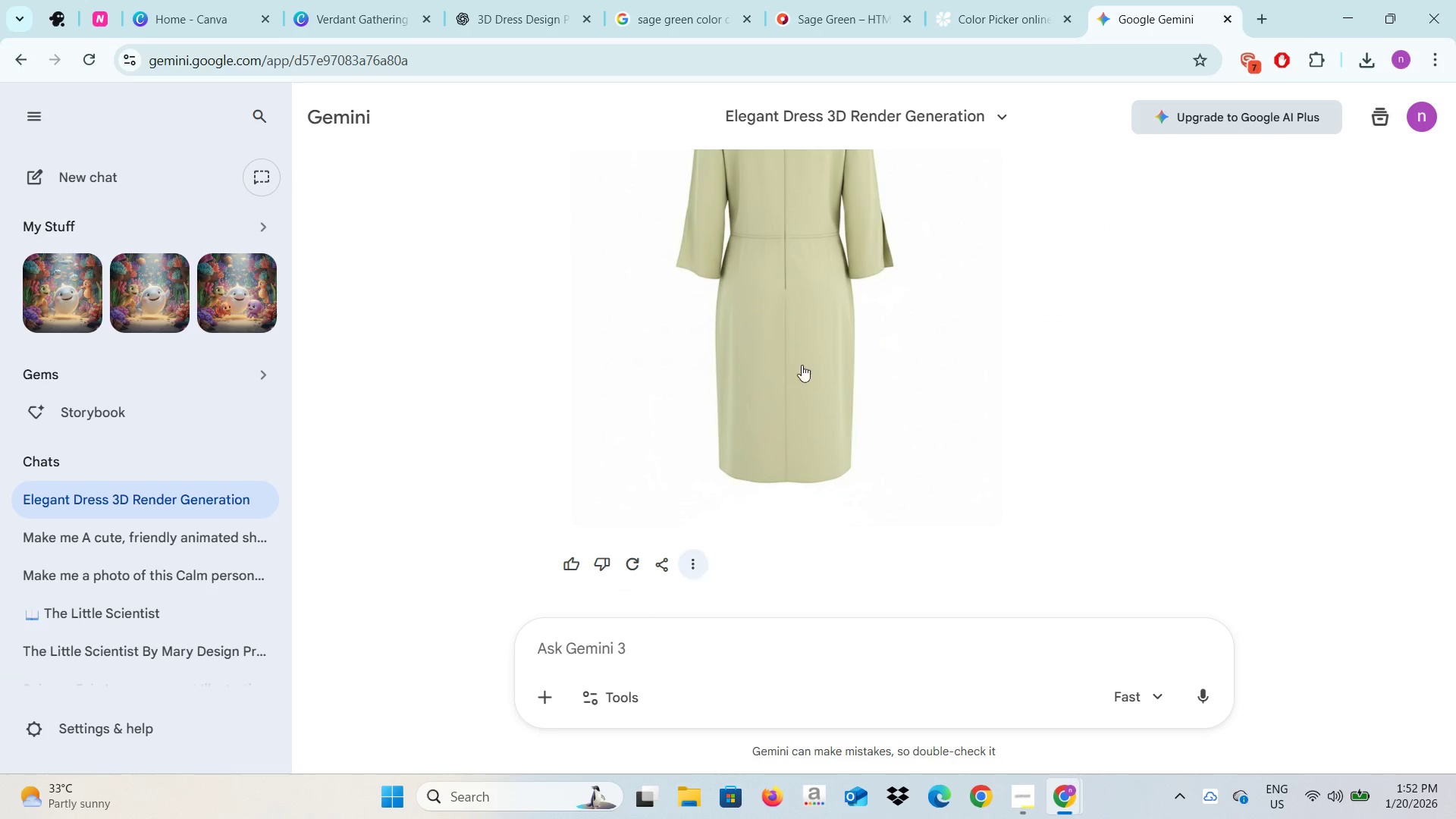 
mouse_move([933, 2])
 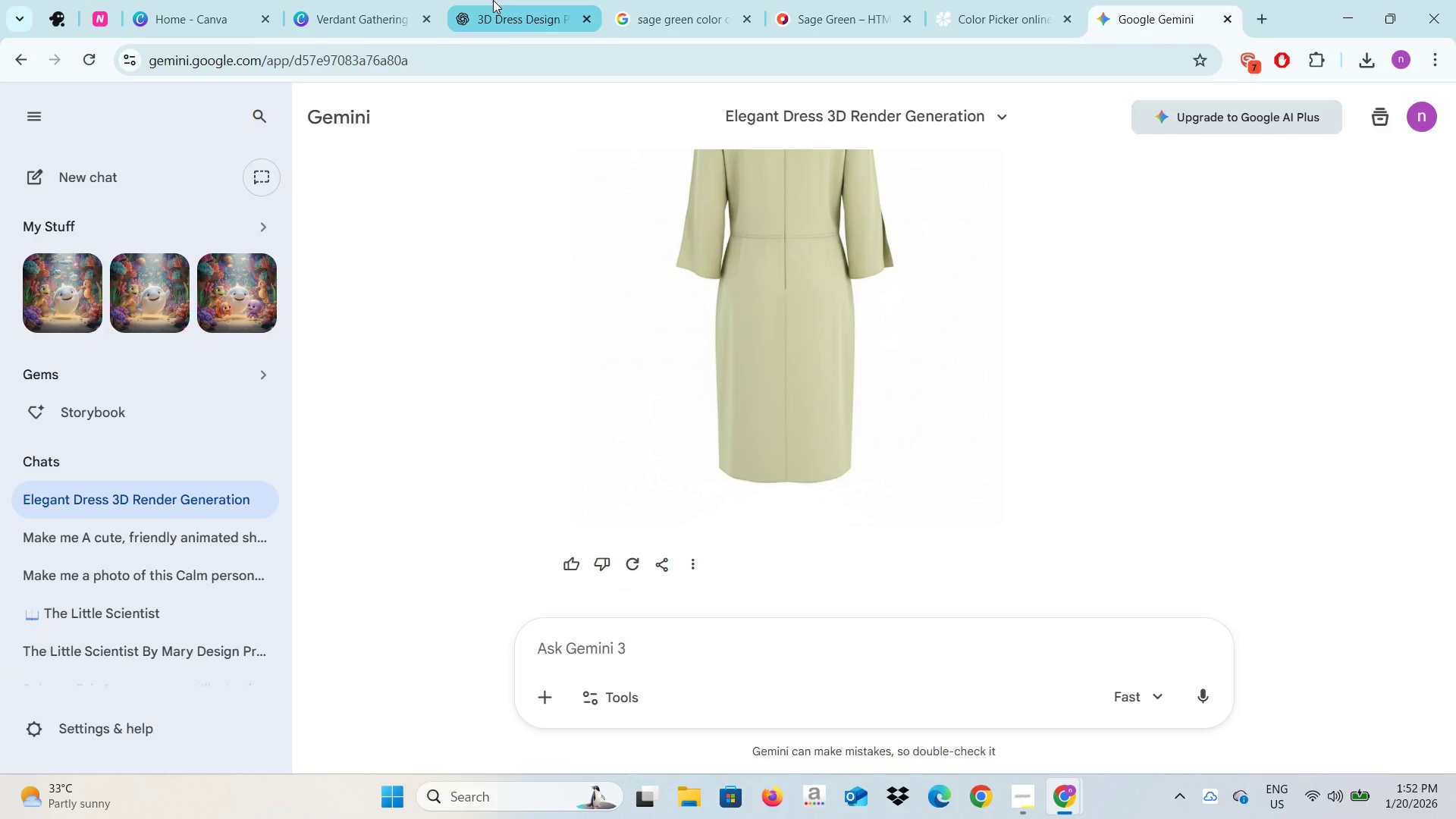 
left_click([402, 0])
 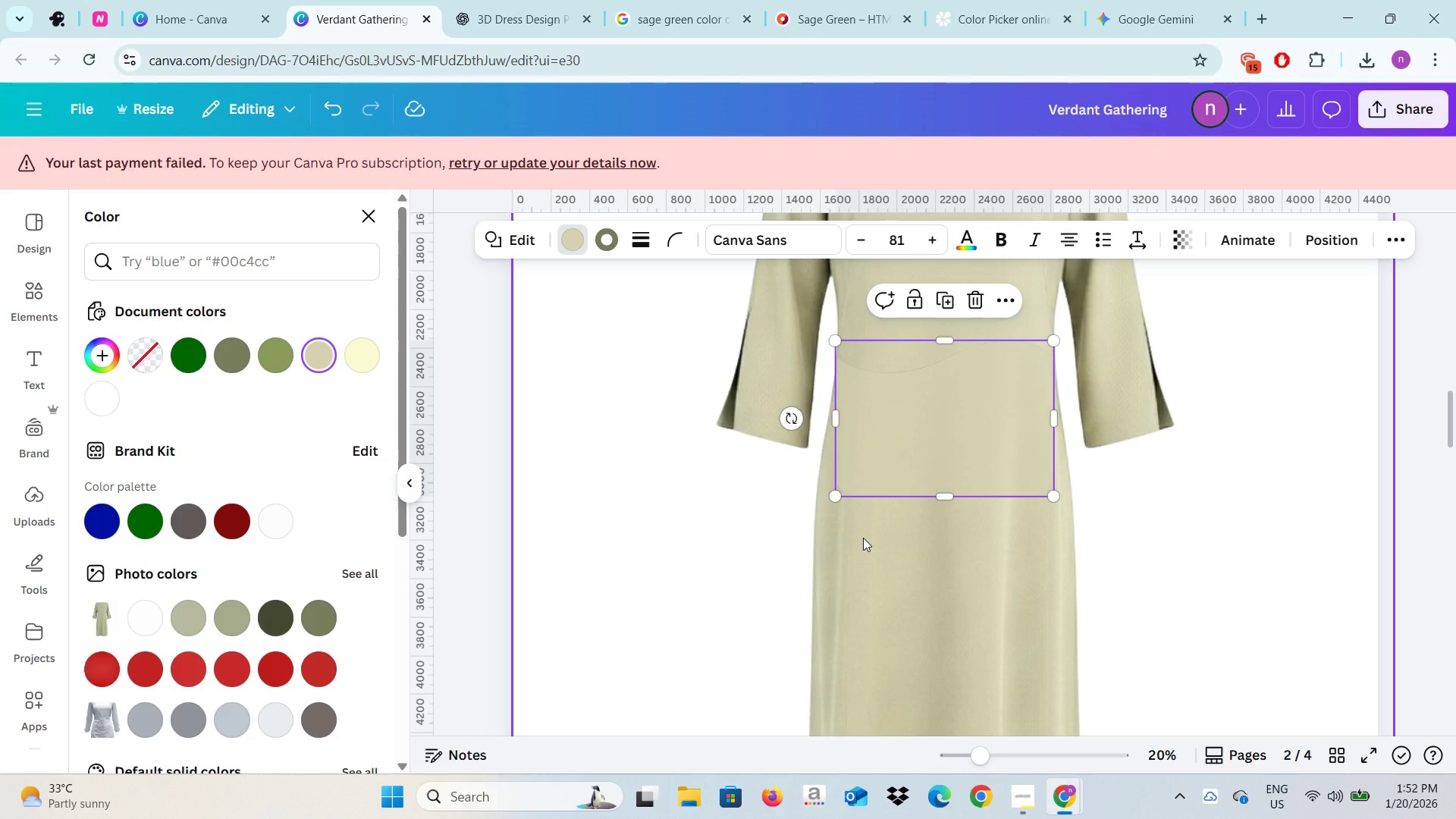 
left_click([862, 538])
 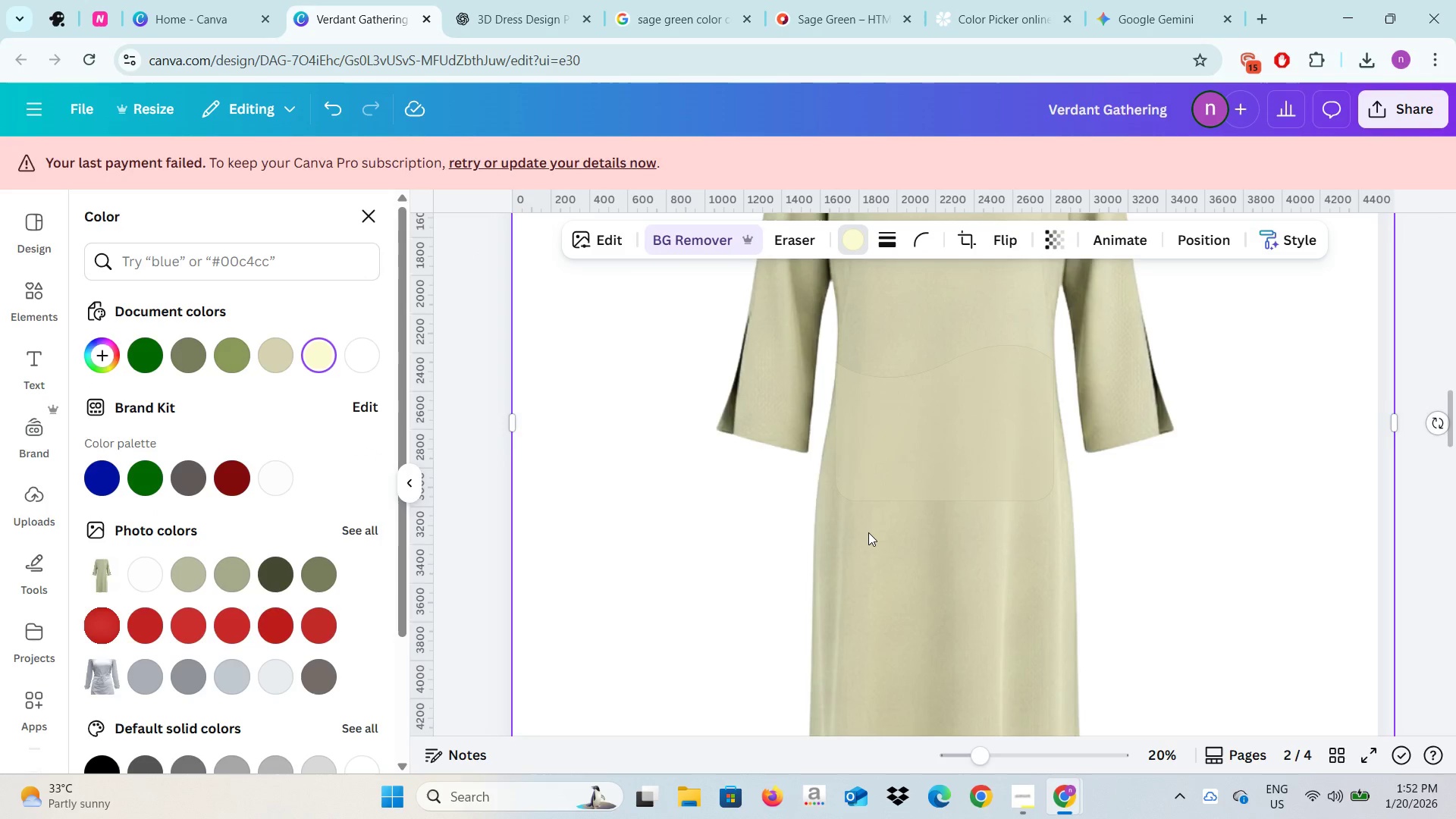 
scroll: coordinate [868, 532], scroll_direction: up, amount: 4.0
 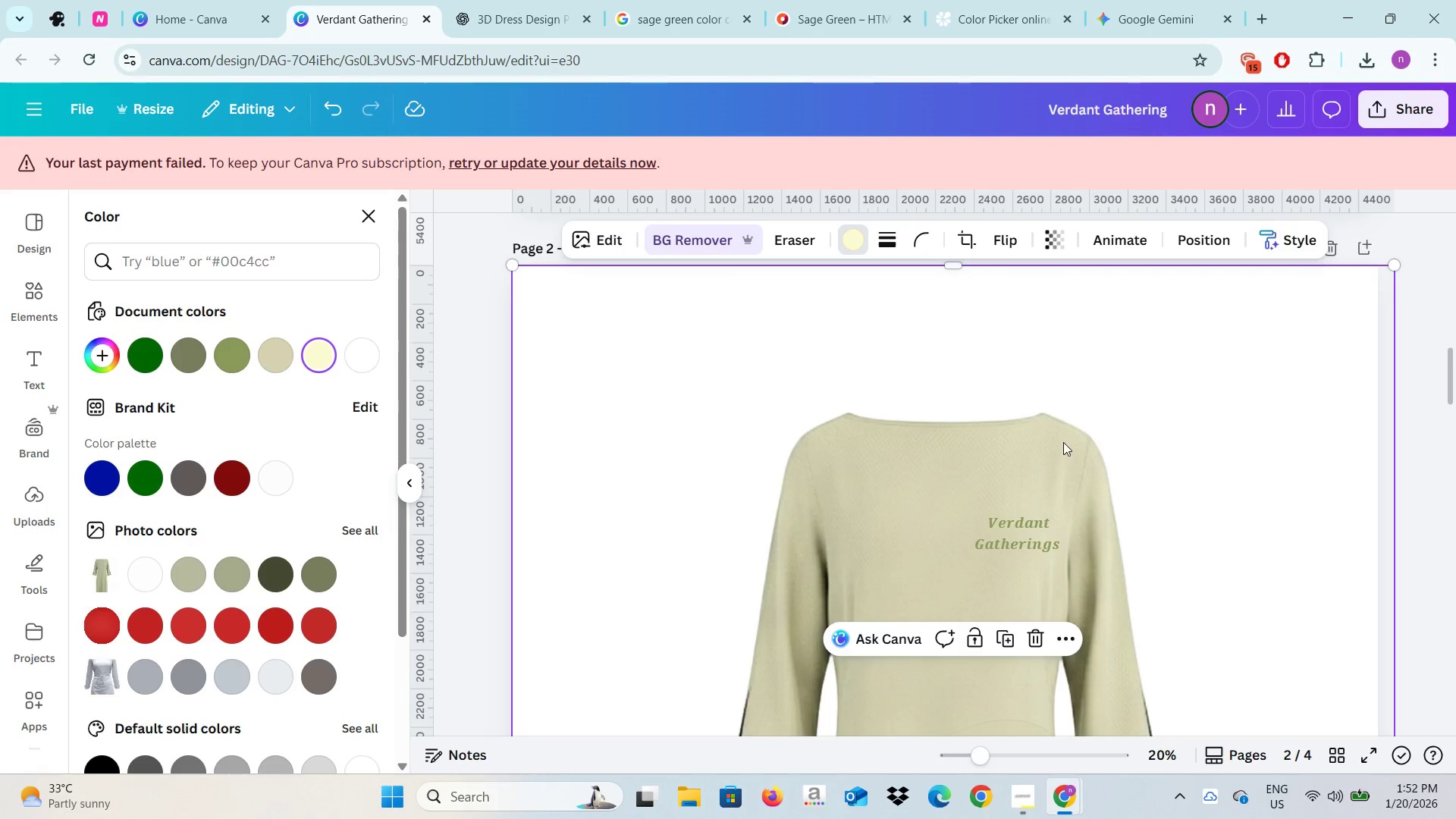 
left_click([1063, 444])
 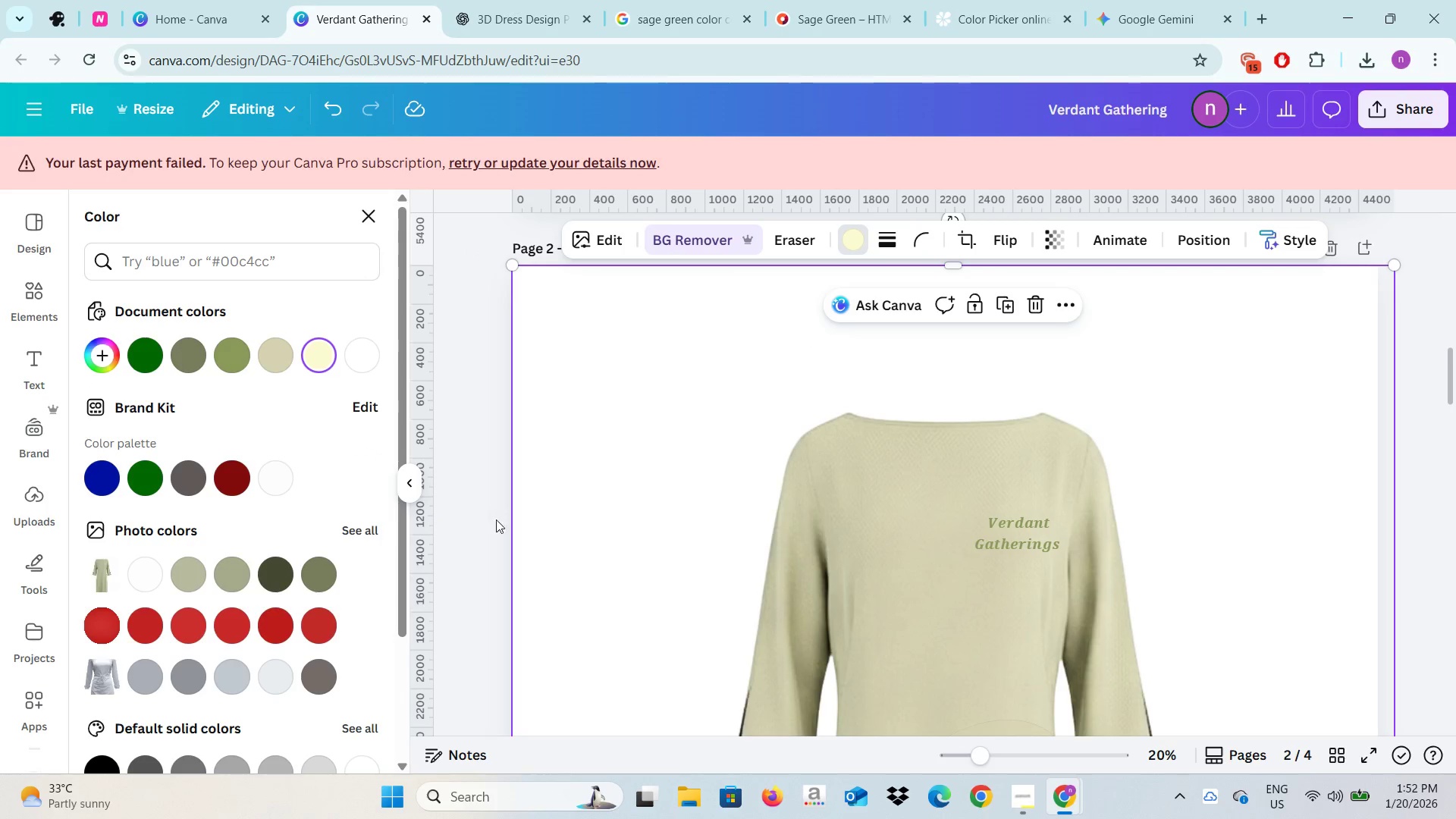 
left_click([416, 493])
 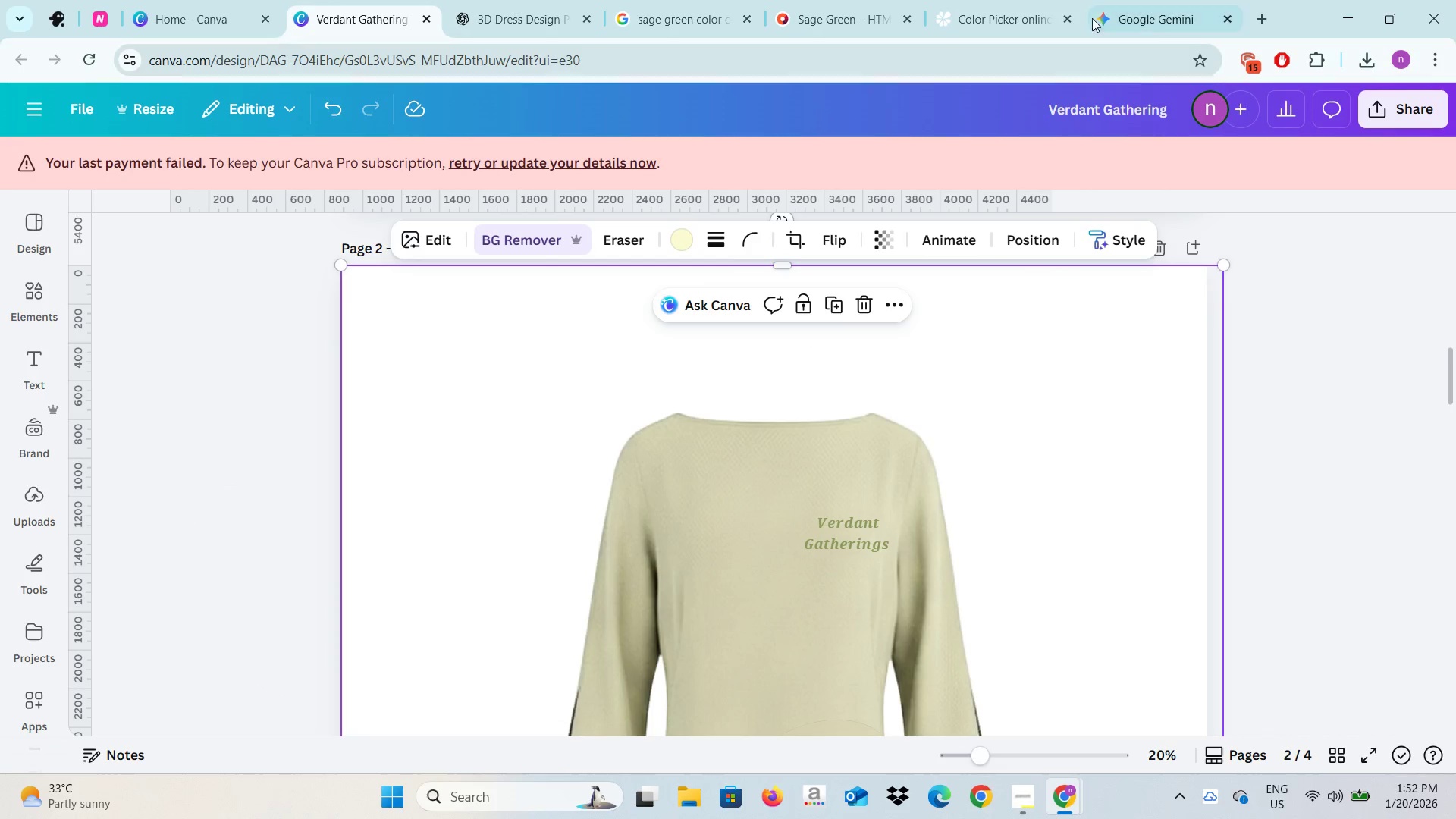 
left_click([1097, 0])
 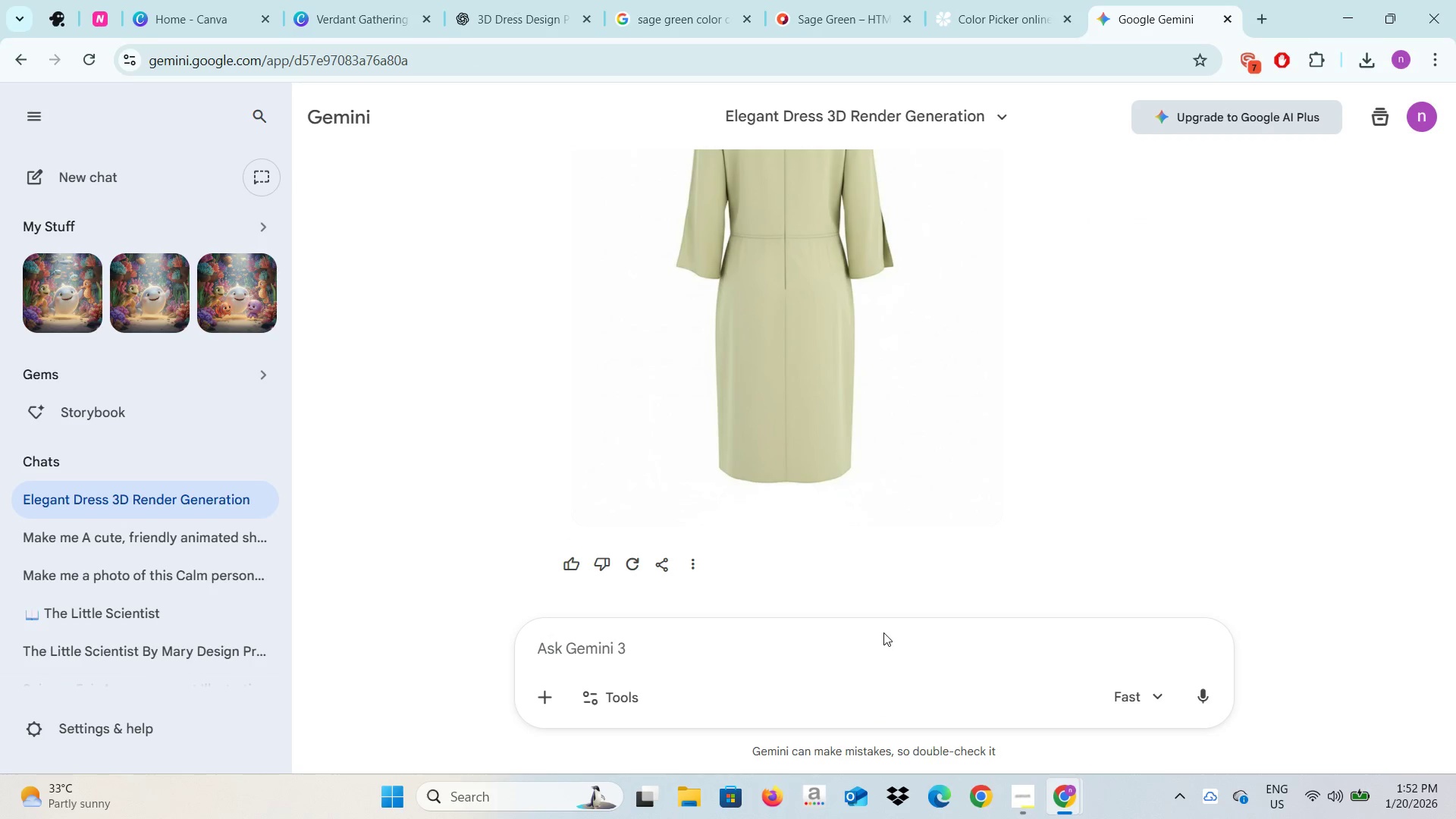 
left_click([881, 634])
 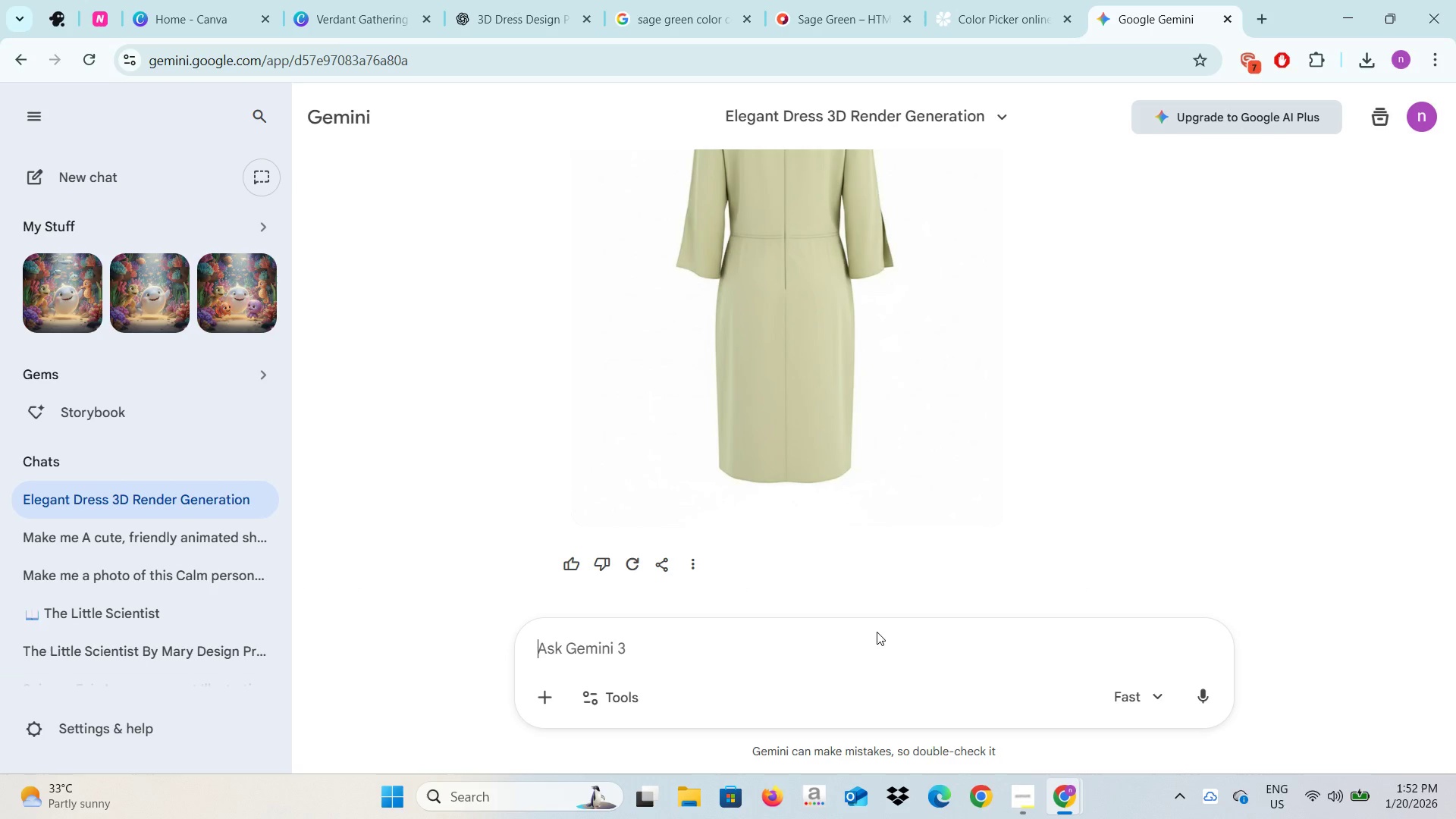 
type(how to blend the design in canva?)
 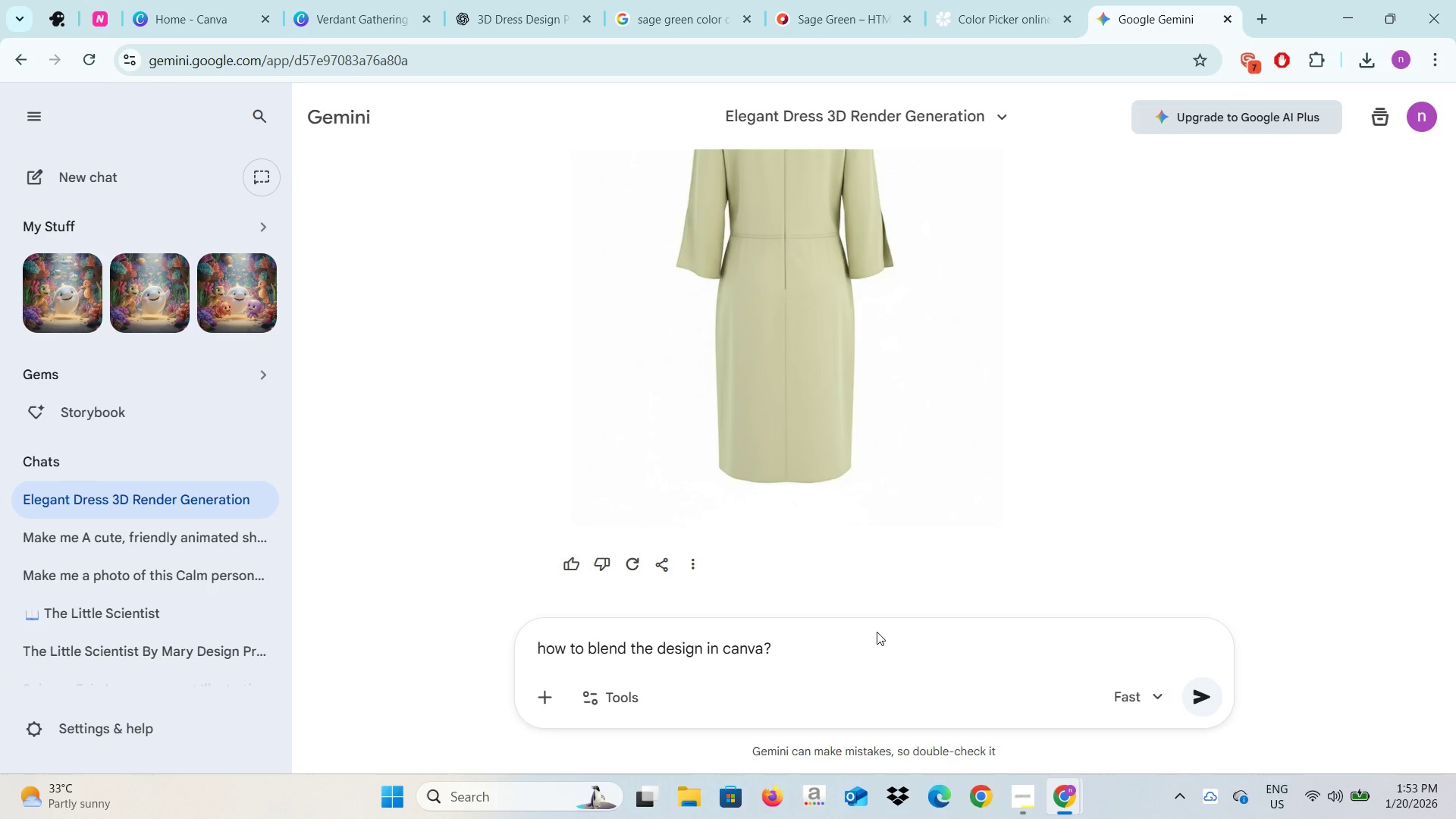 
key(Enter)
 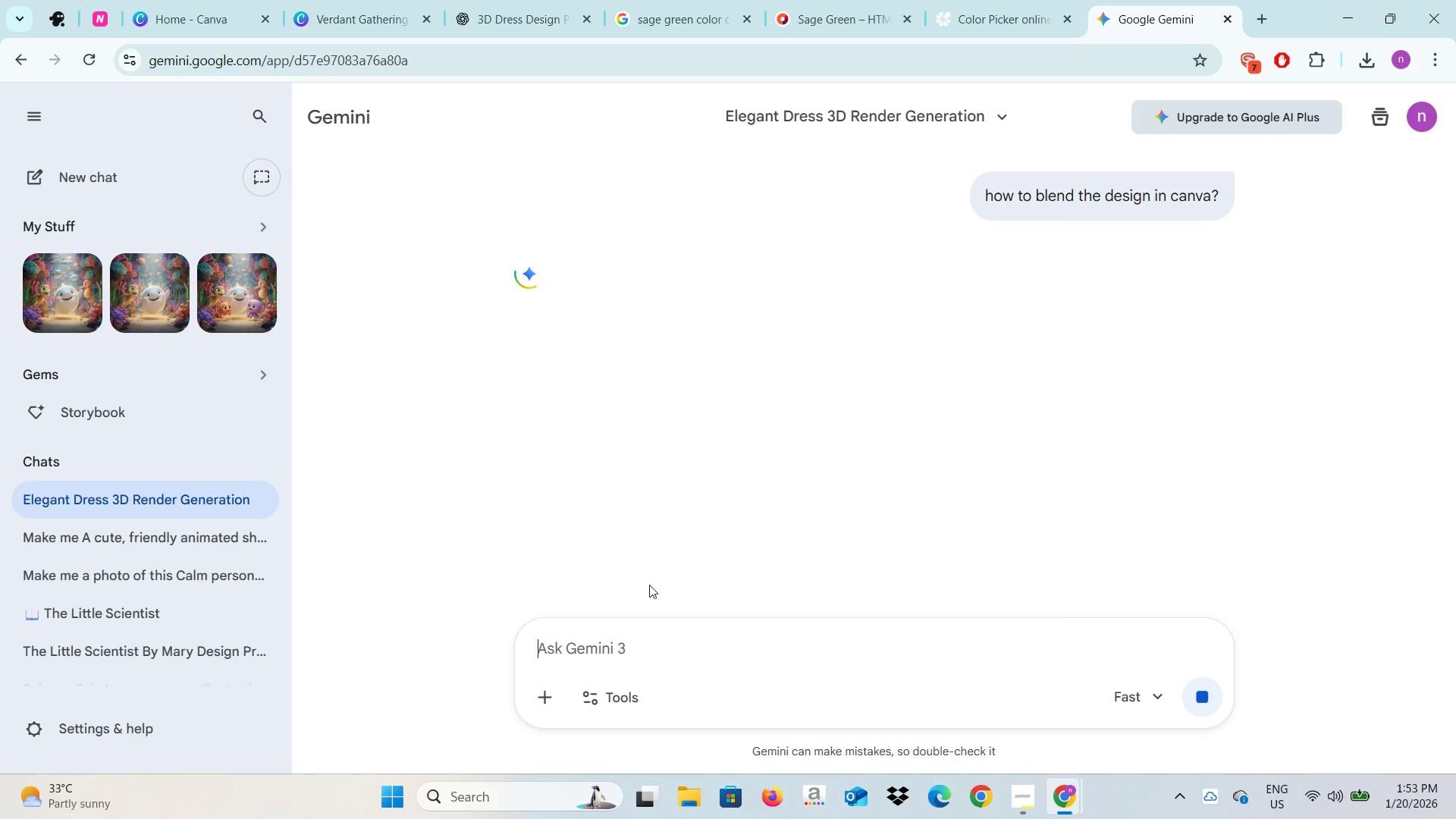 
left_click([361, 0])
 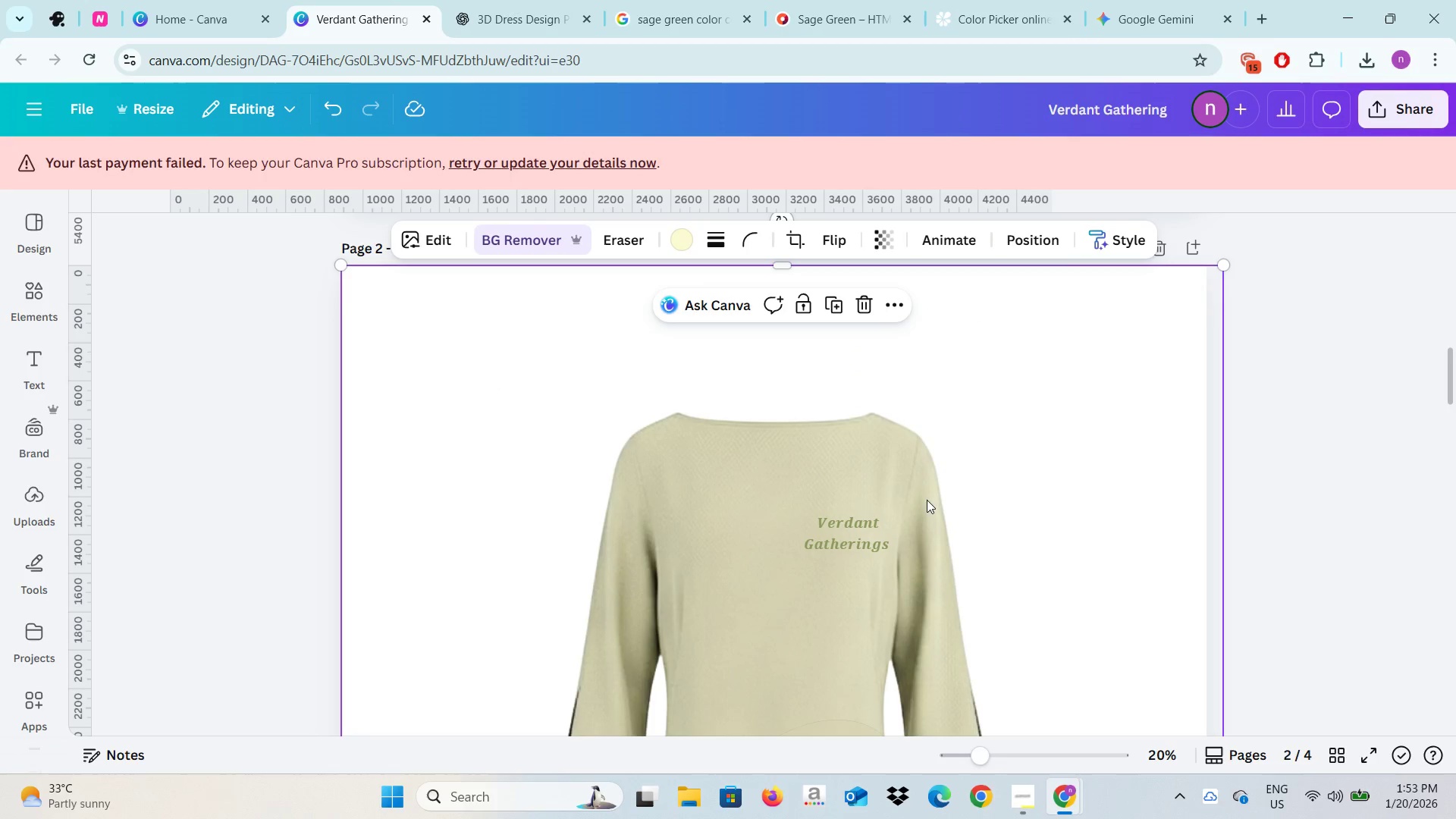 
scroll: coordinate [930, 496], scroll_direction: down, amount: 2.0
 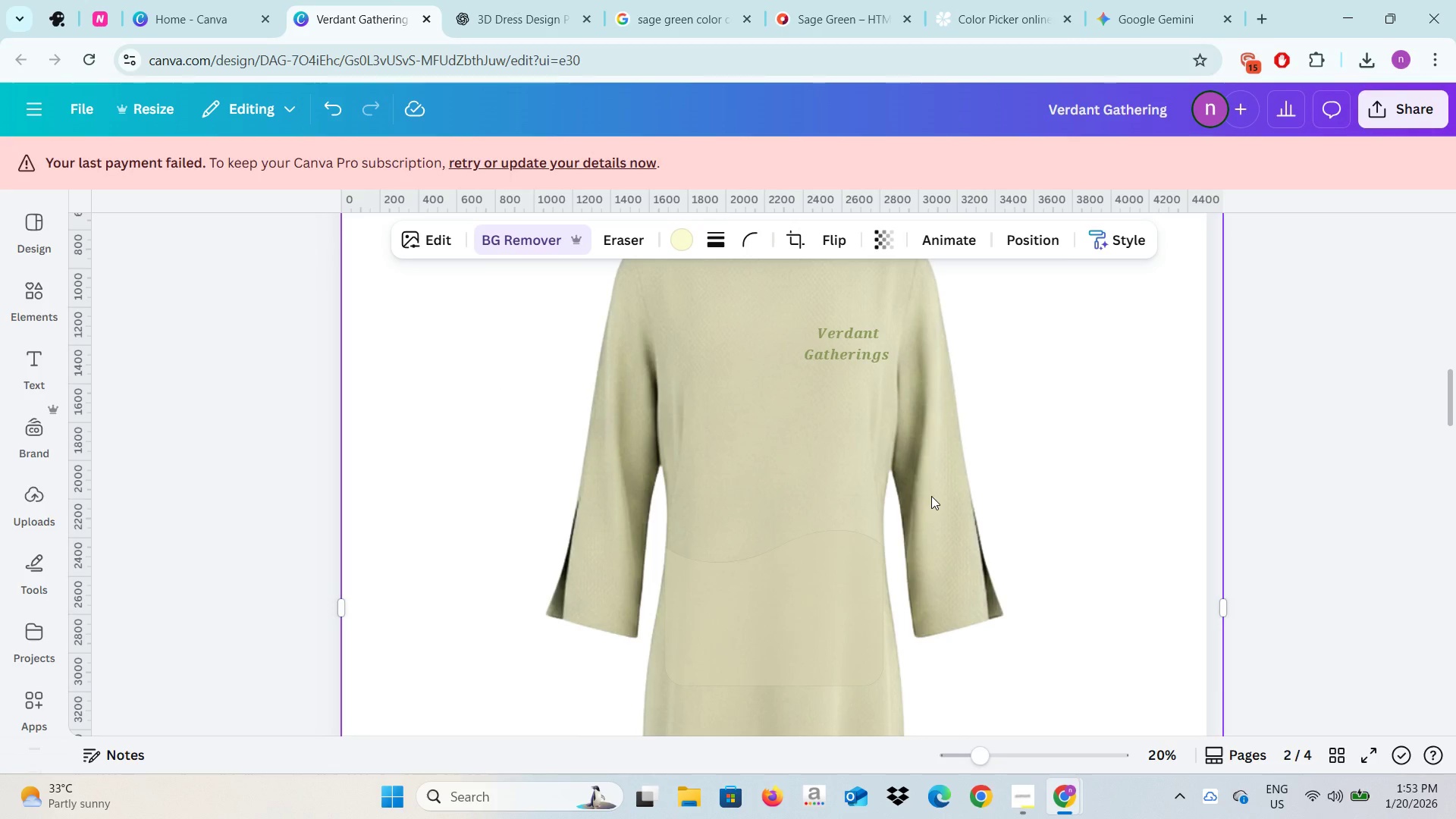 
scroll: coordinate [931, 496], scroll_direction: up, amount: 1.0
 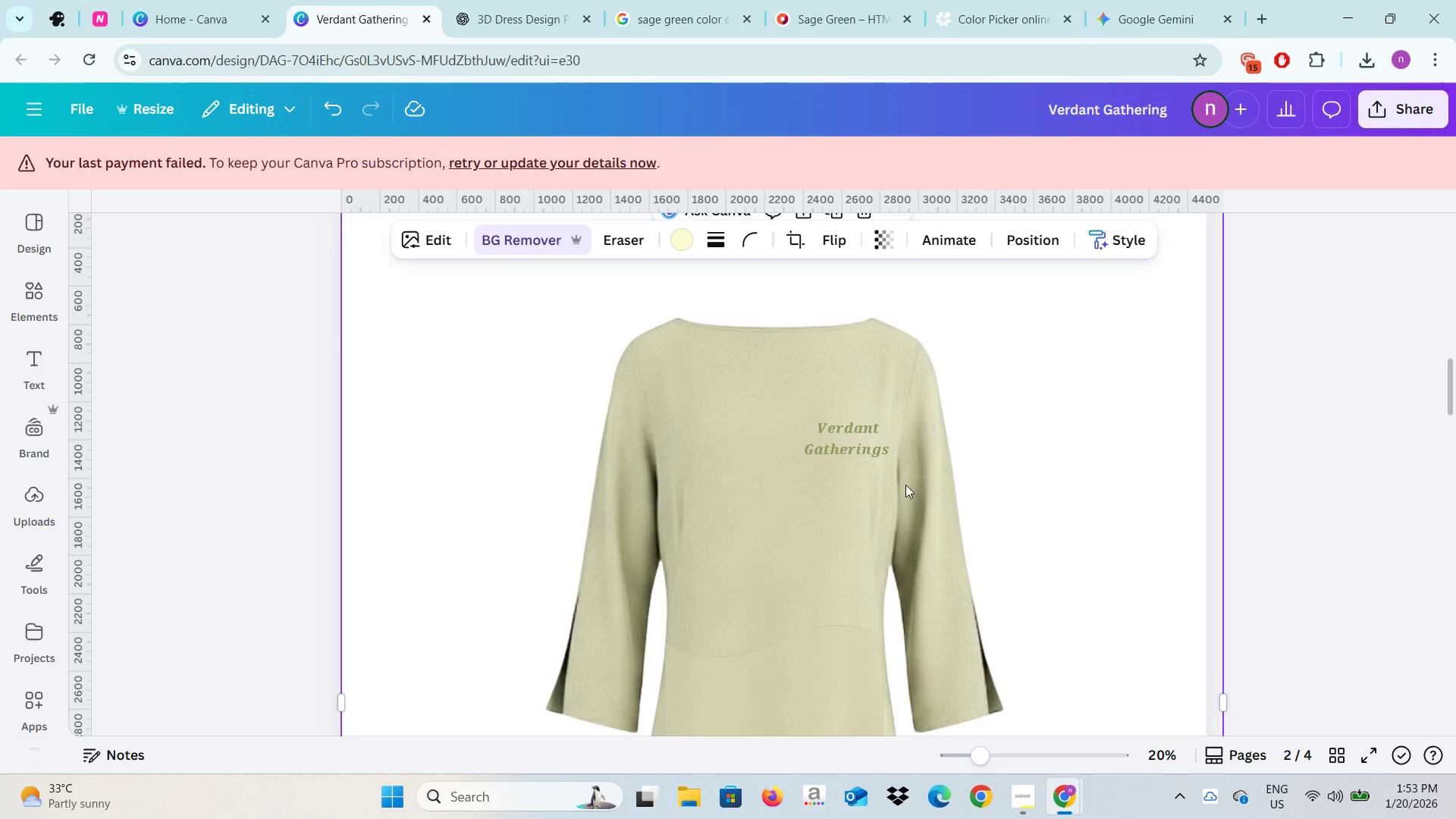 
left_click([840, 443])
 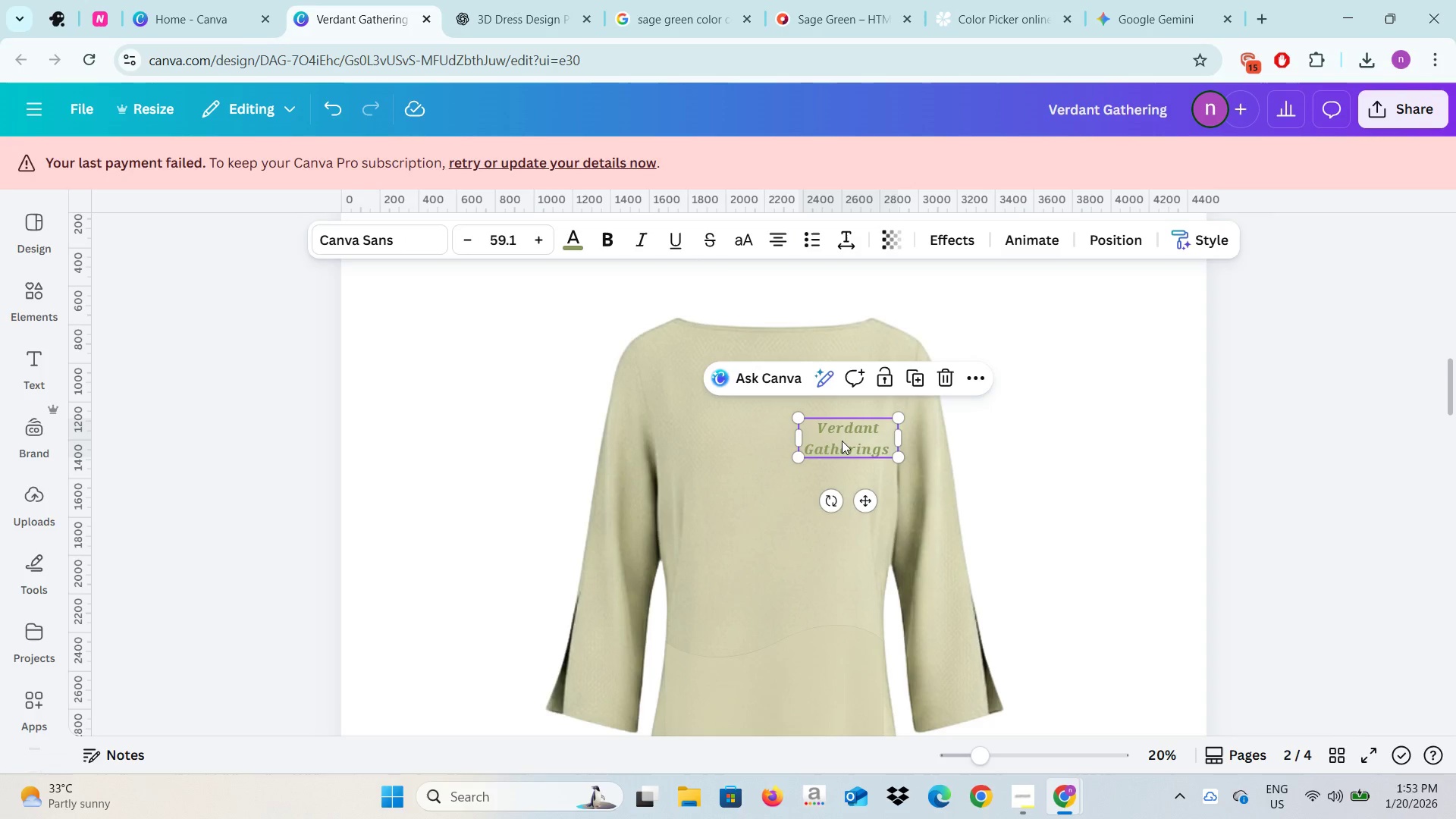 
left_click_drag(start_coordinate=[842, 441], to_coordinate=[838, 438])
 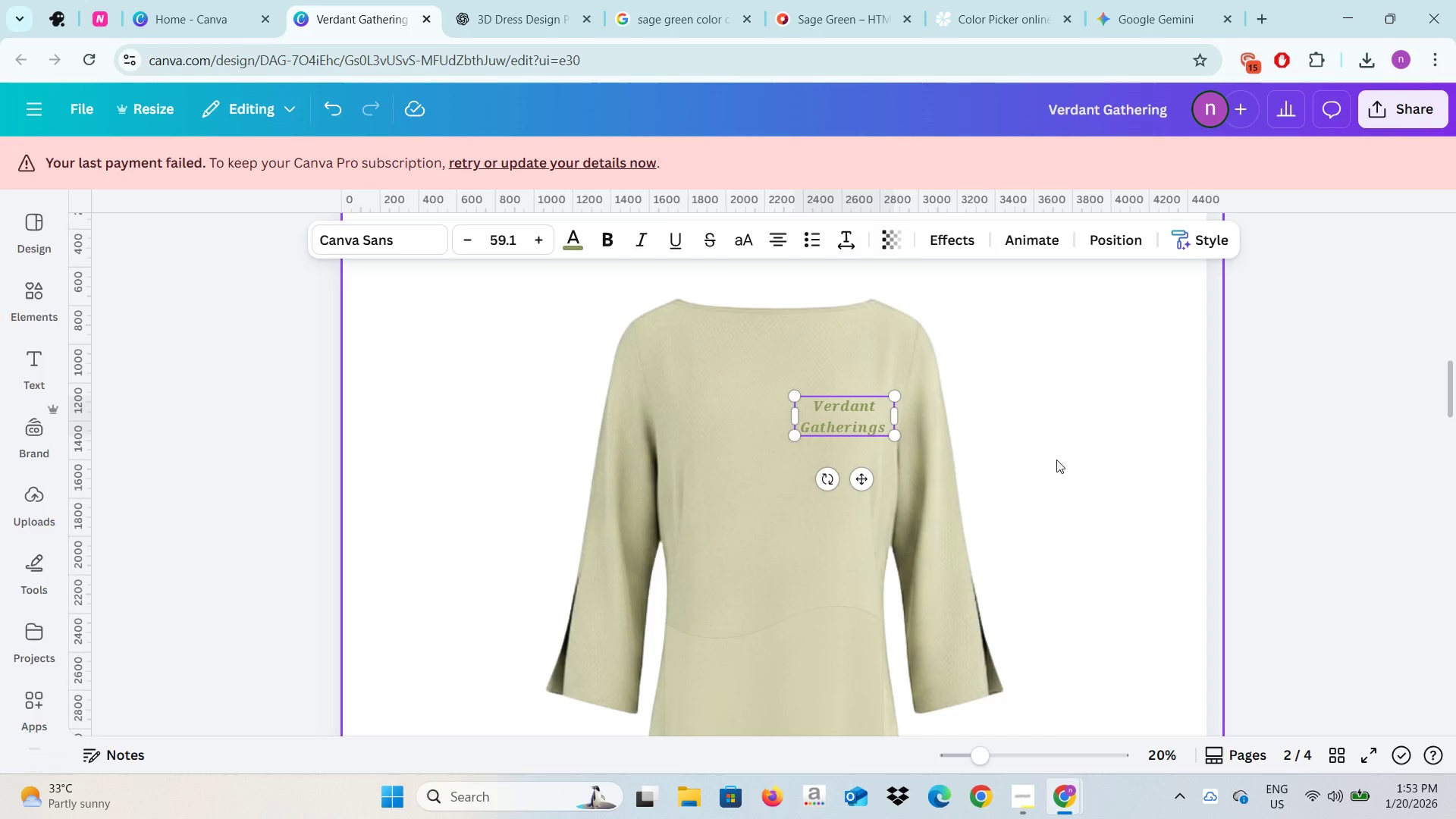 
scroll: coordinate [1056, 460], scroll_direction: down, amount: 12.0
 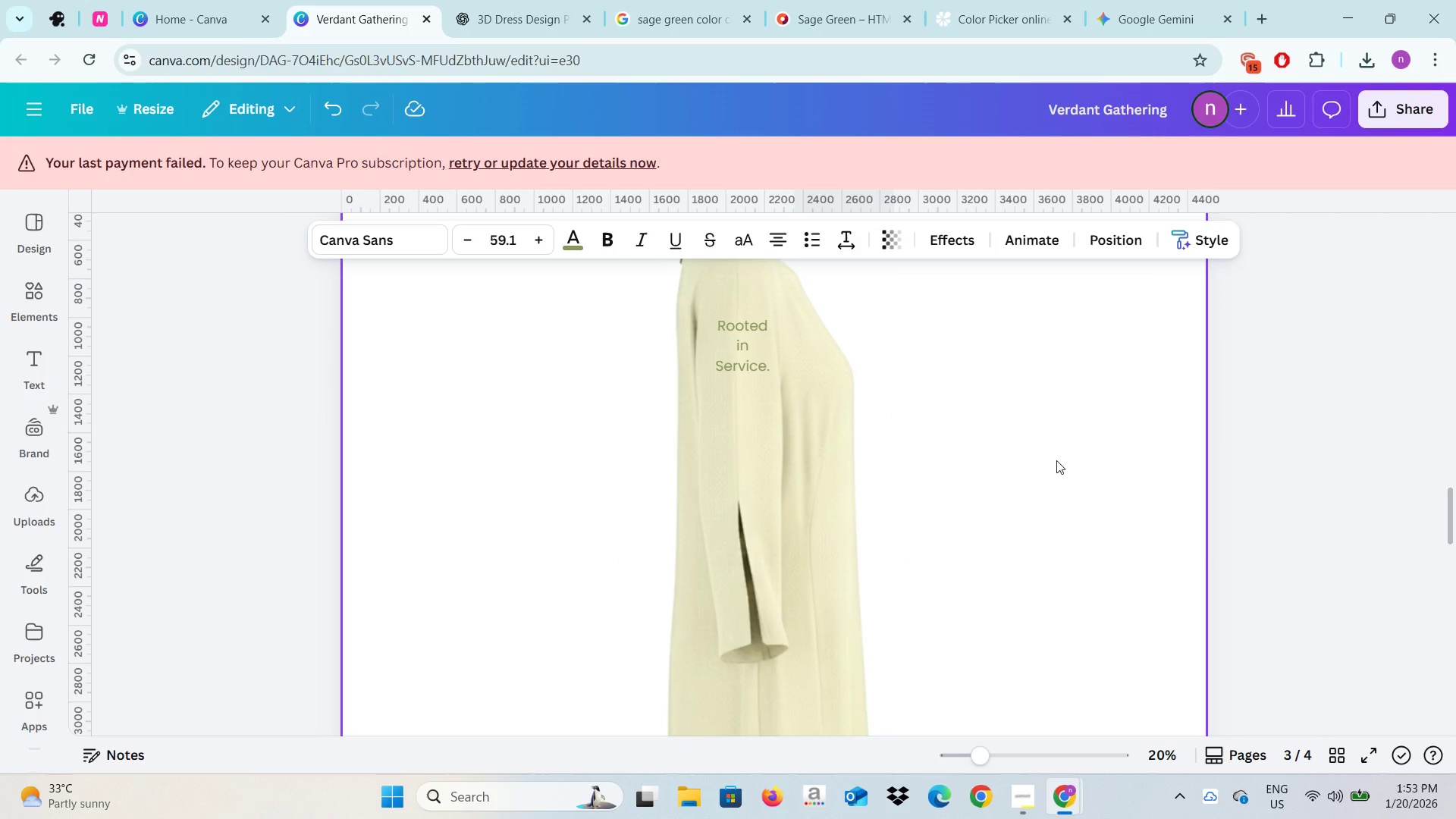 
scroll: coordinate [1056, 460], scroll_direction: up, amount: 4.0
 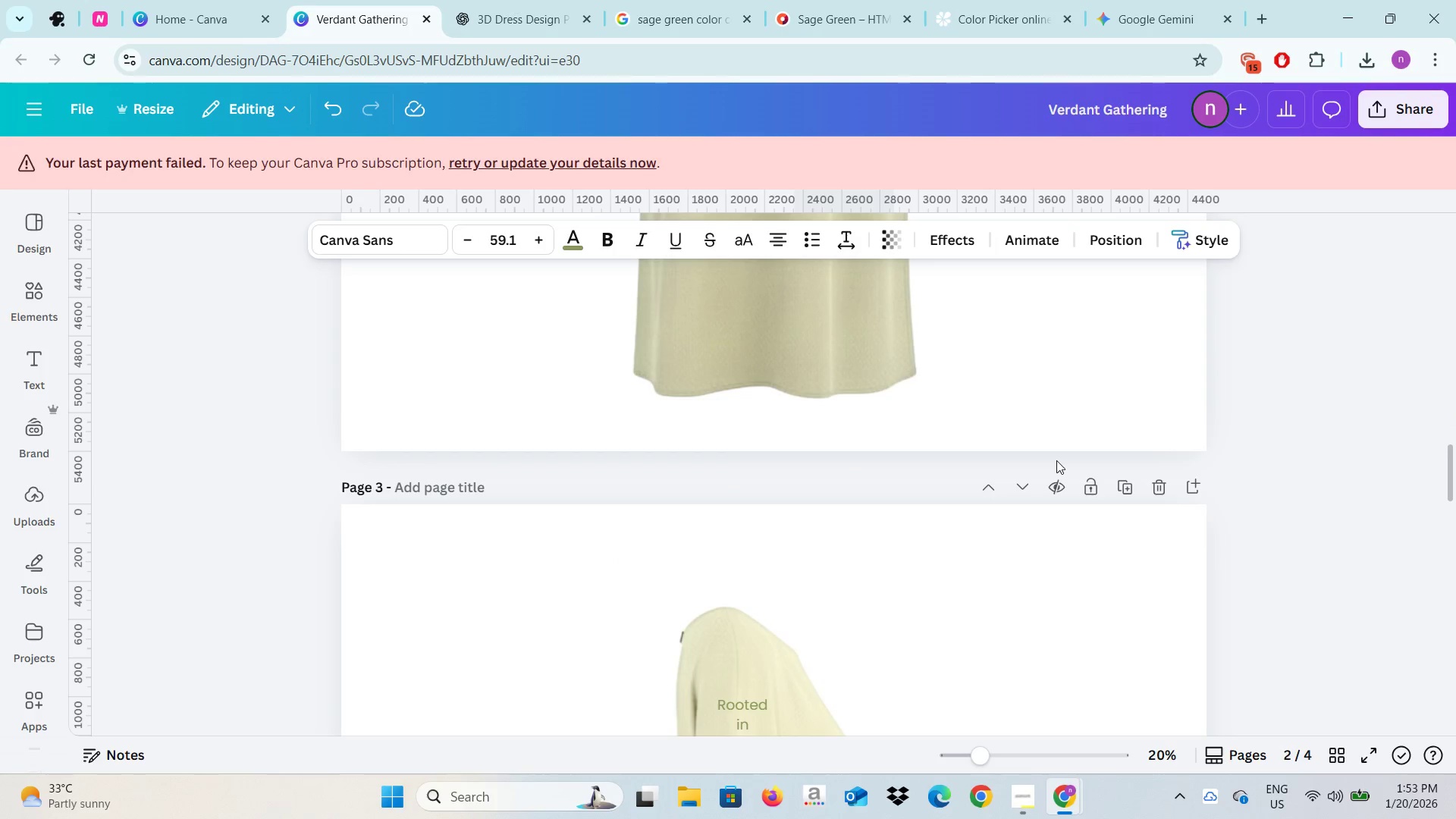 
scroll: coordinate [1056, 460], scroll_direction: down, amount: 16.0
 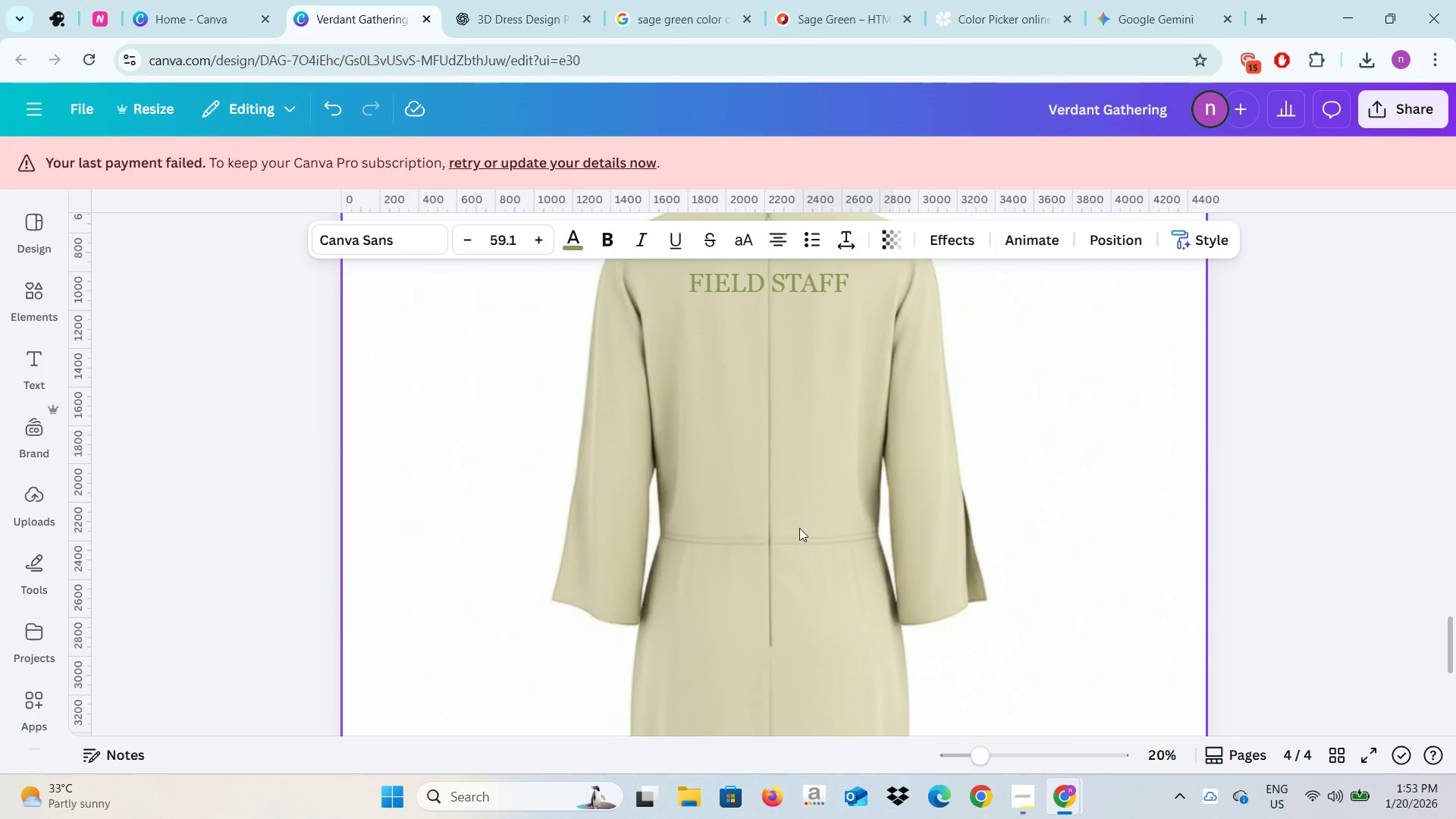 
scroll: coordinate [799, 528], scroll_direction: up, amount: 2.0
 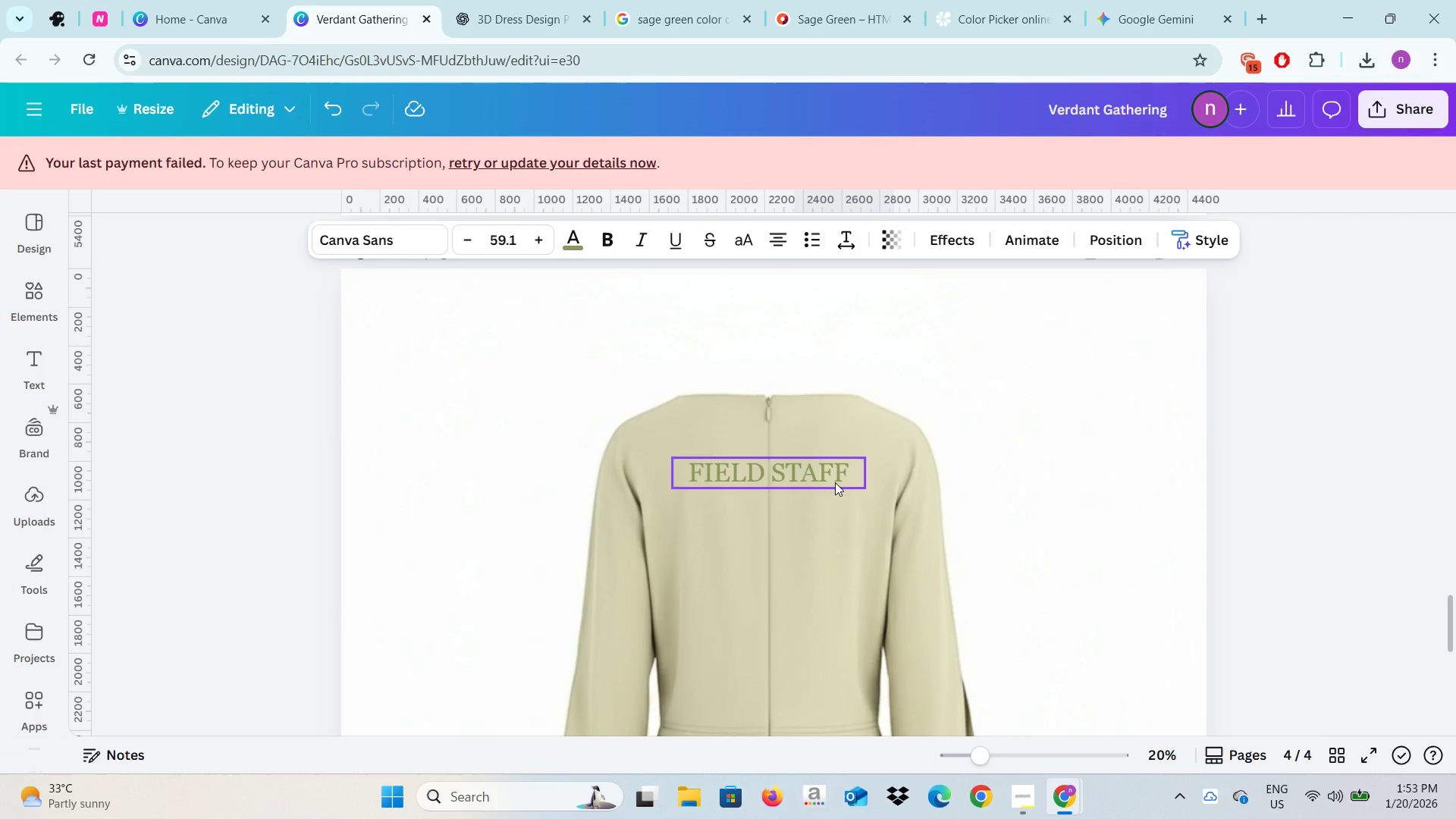 
left_click([835, 482])
 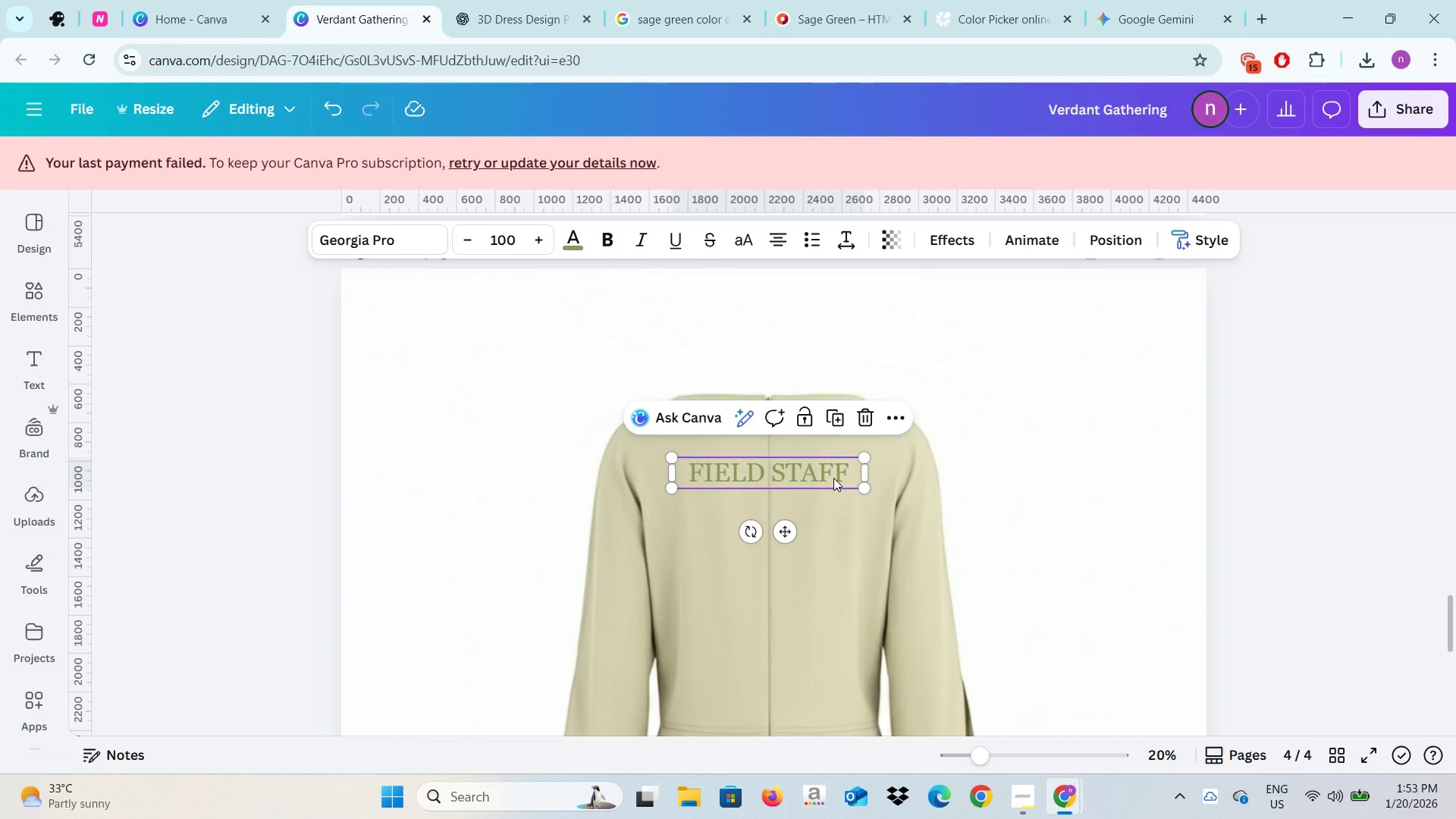 
scroll: coordinate [980, 512], scroll_direction: up, amount: 19.0
 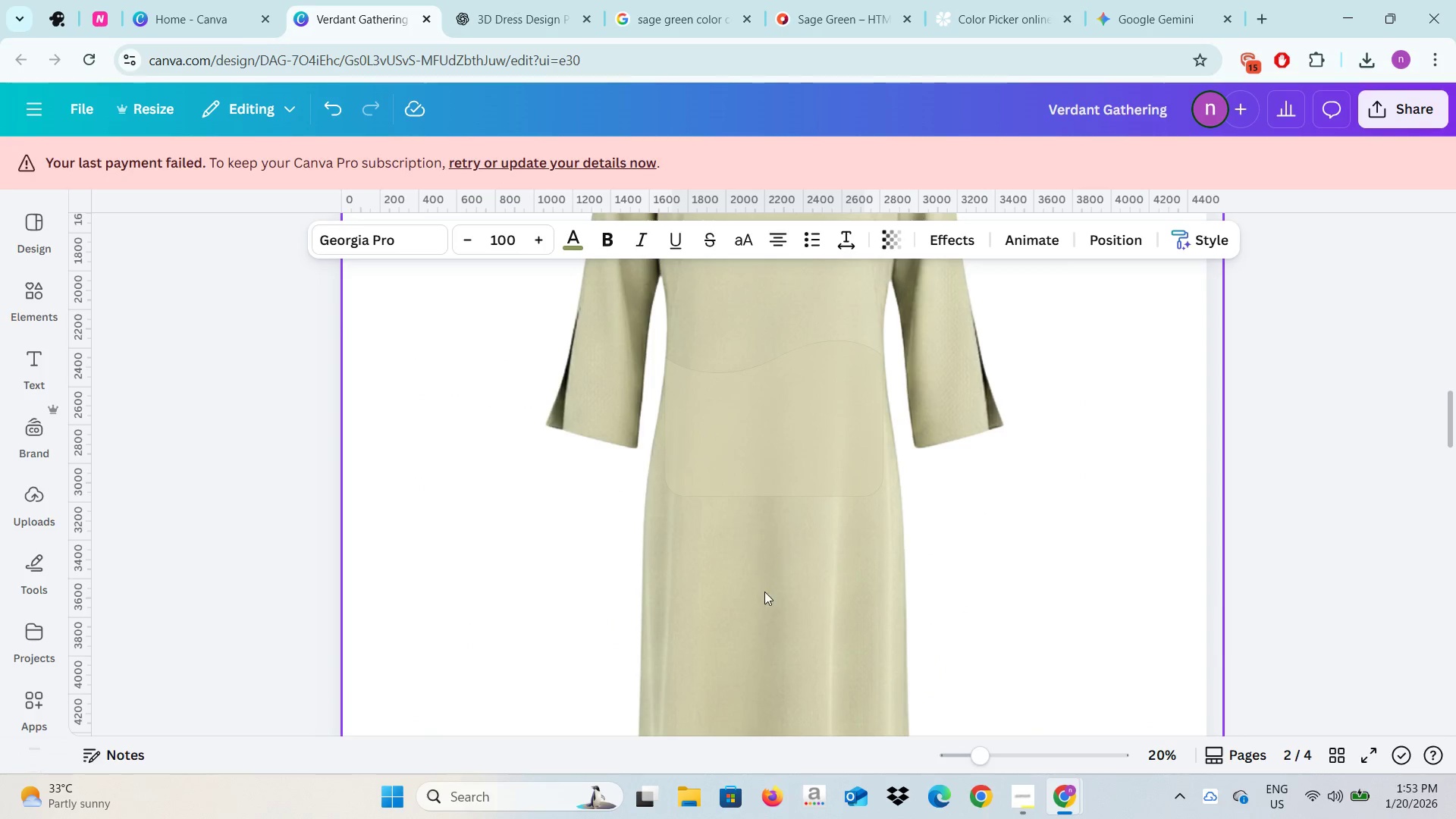 
left_click([764, 598])
 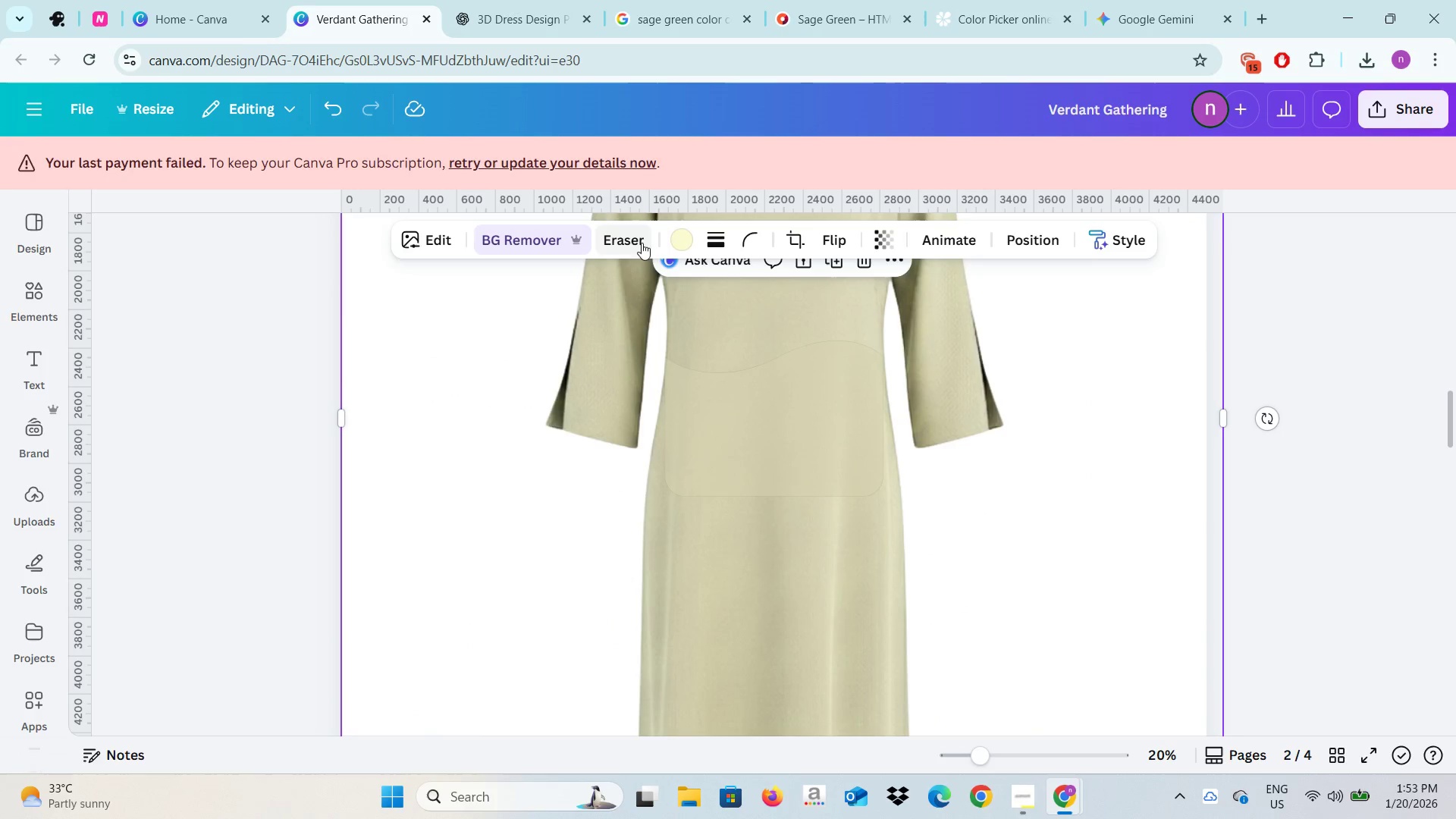 
left_click([673, 234])
 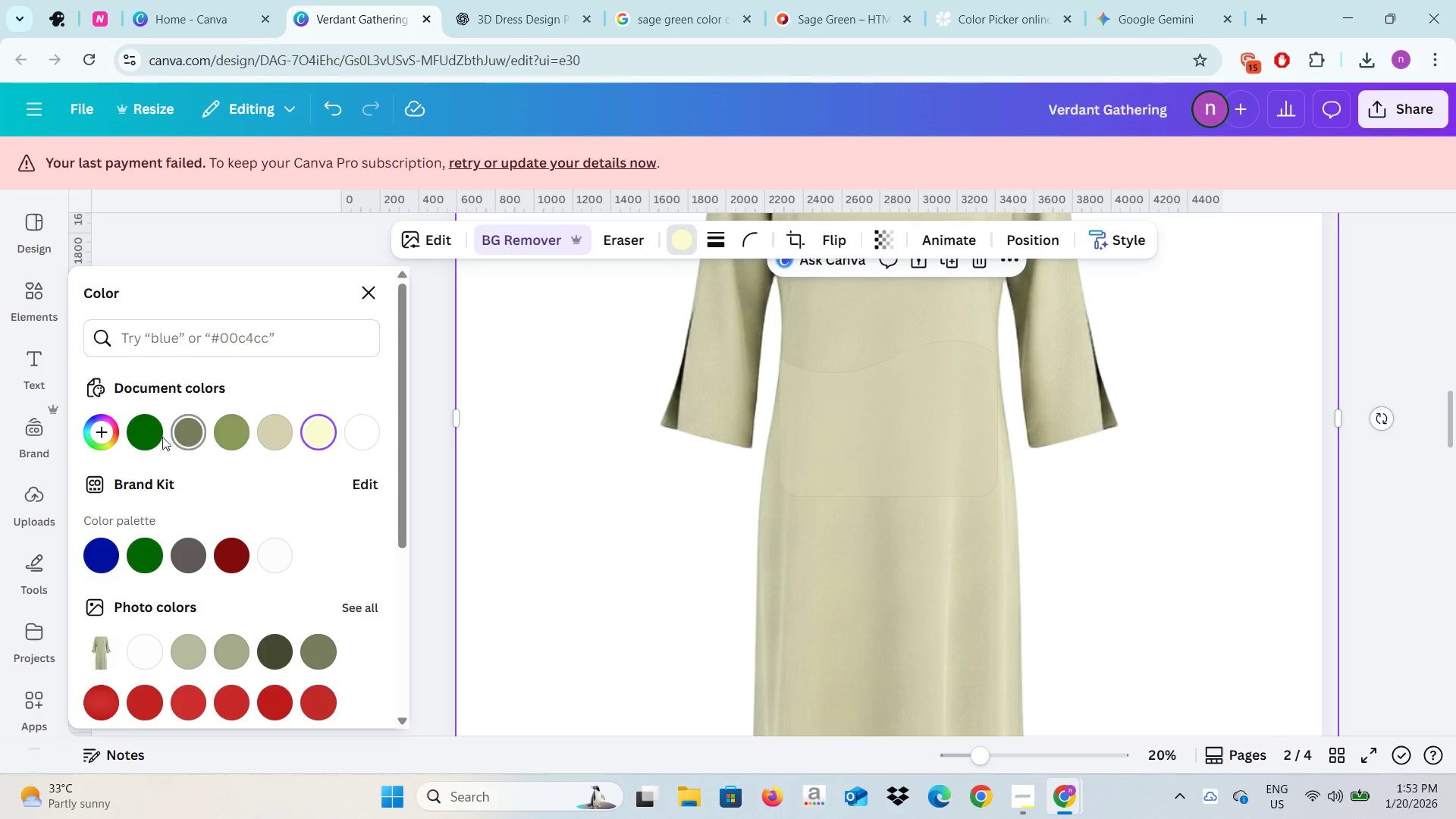 
scroll: coordinate [301, 606], scroll_direction: down, amount: 4.0
 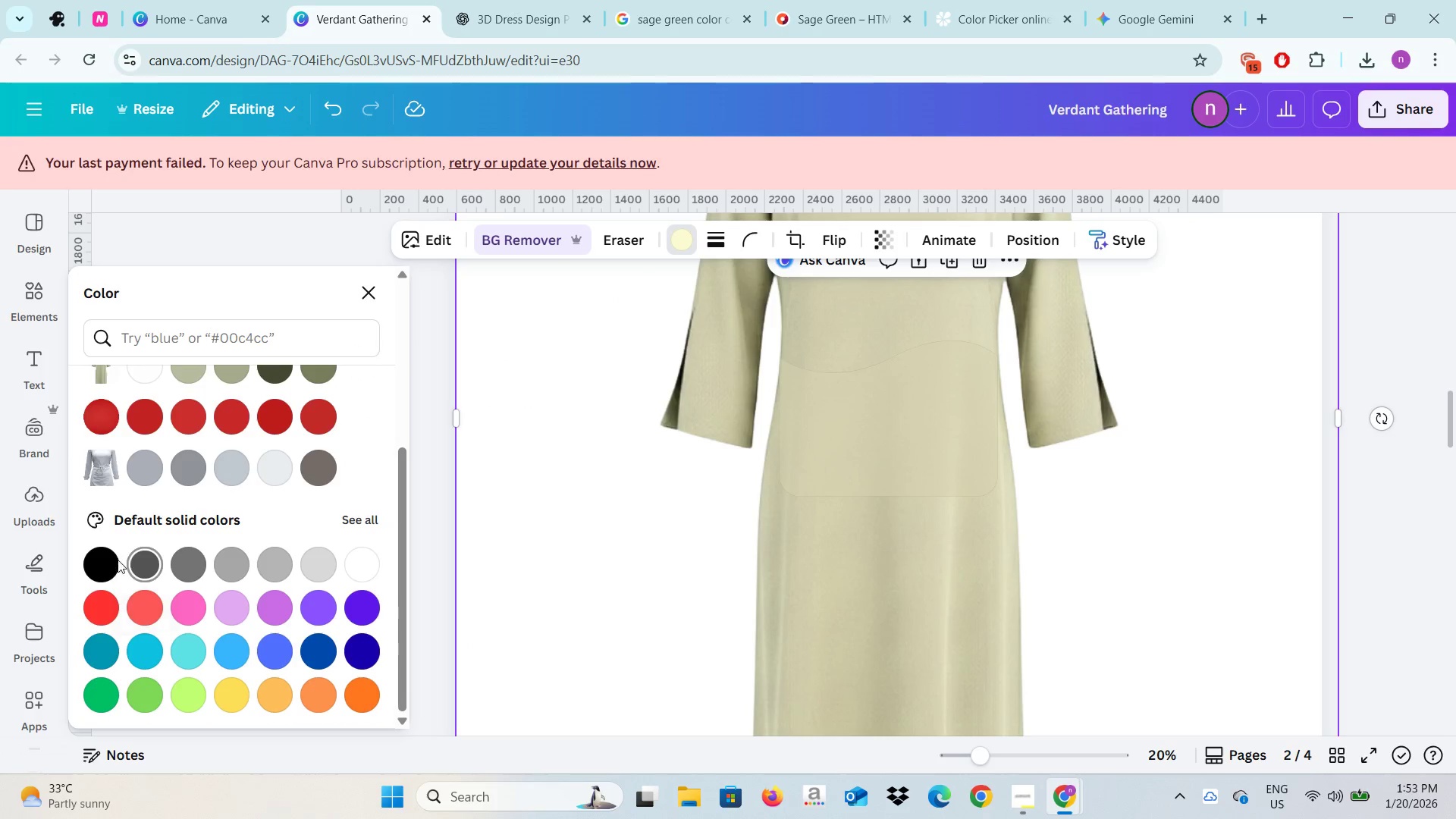 
left_click([108, 564])
 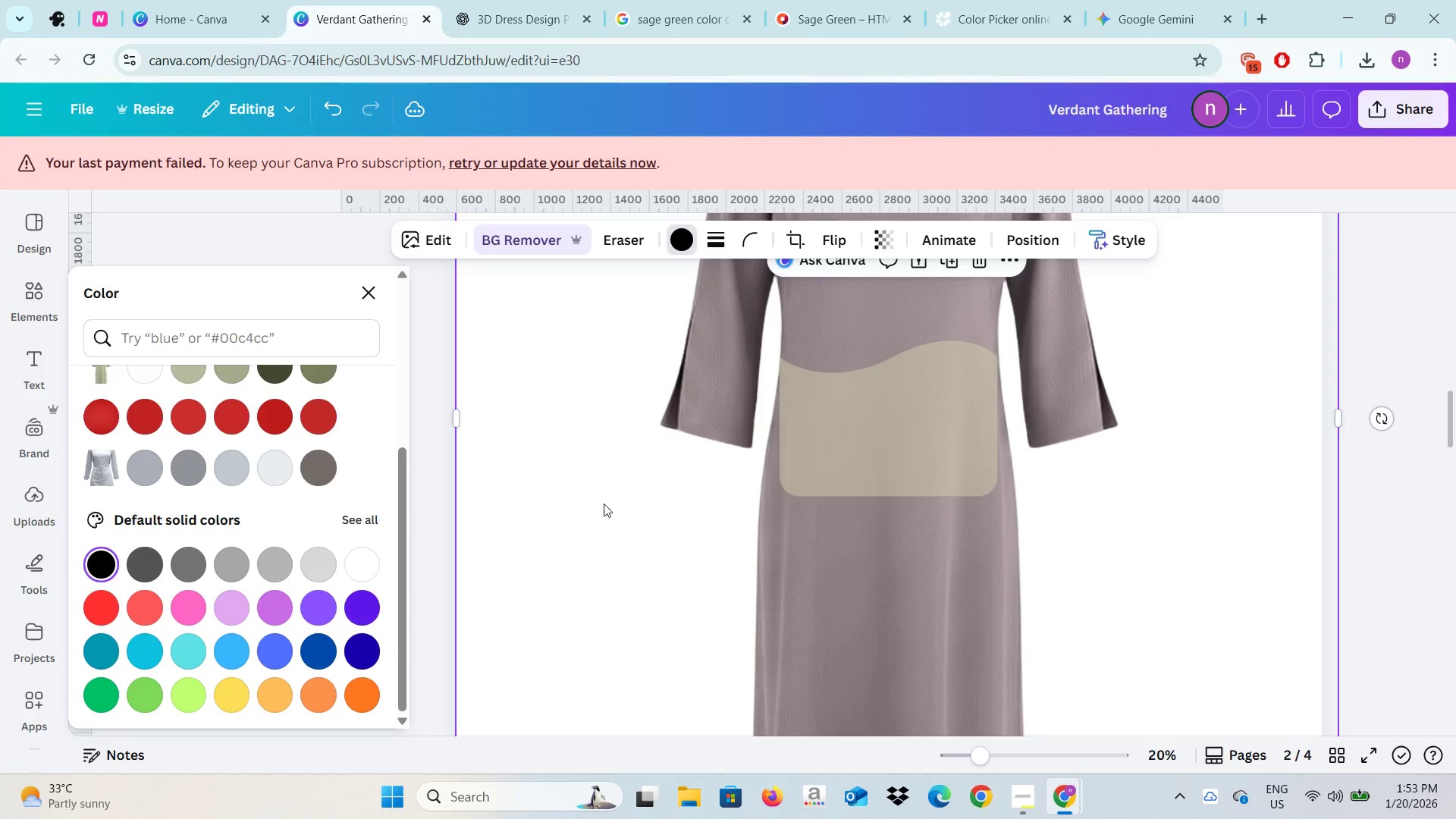 
left_click([500, 242])
 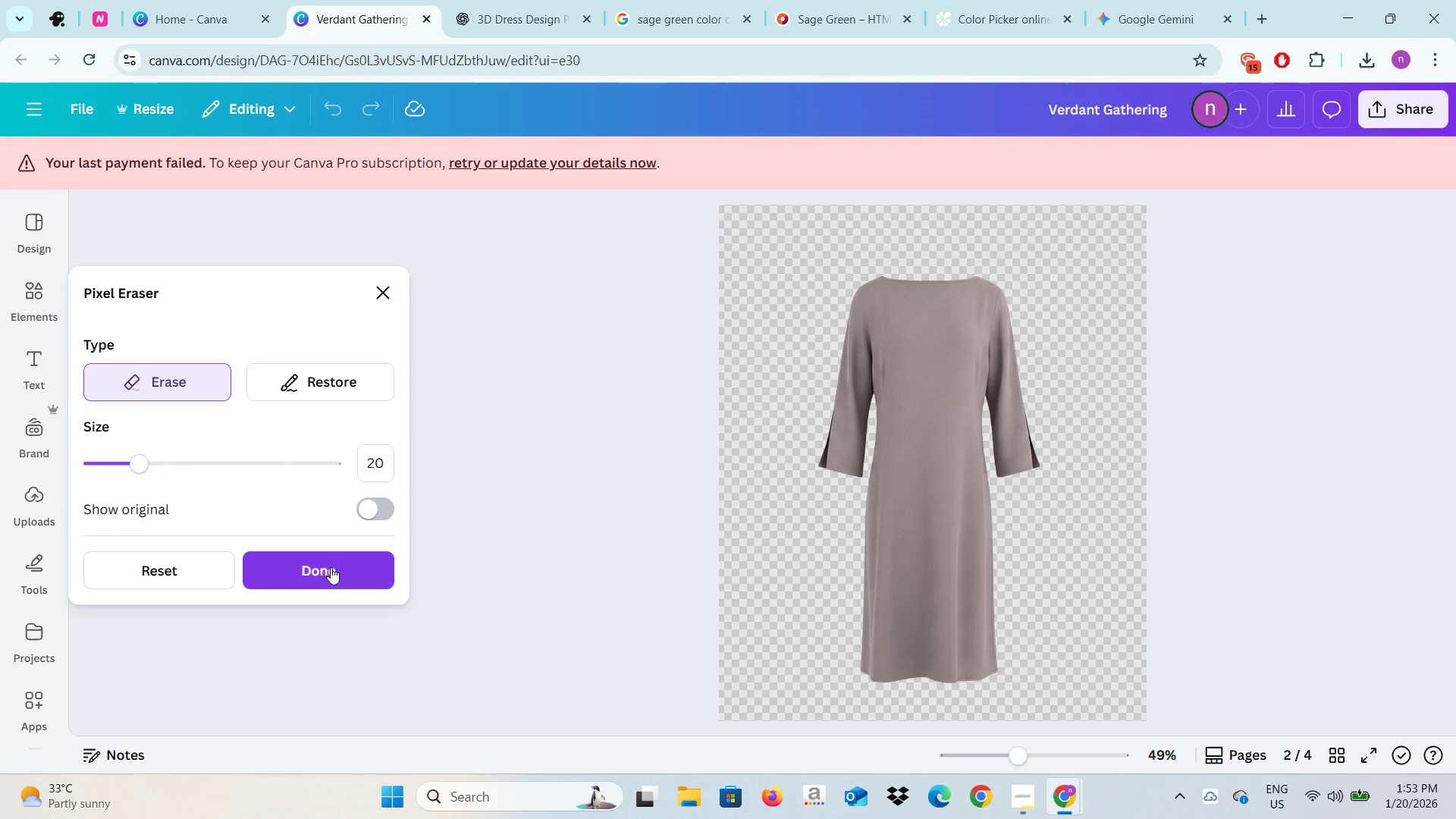 
left_click([268, 584])
 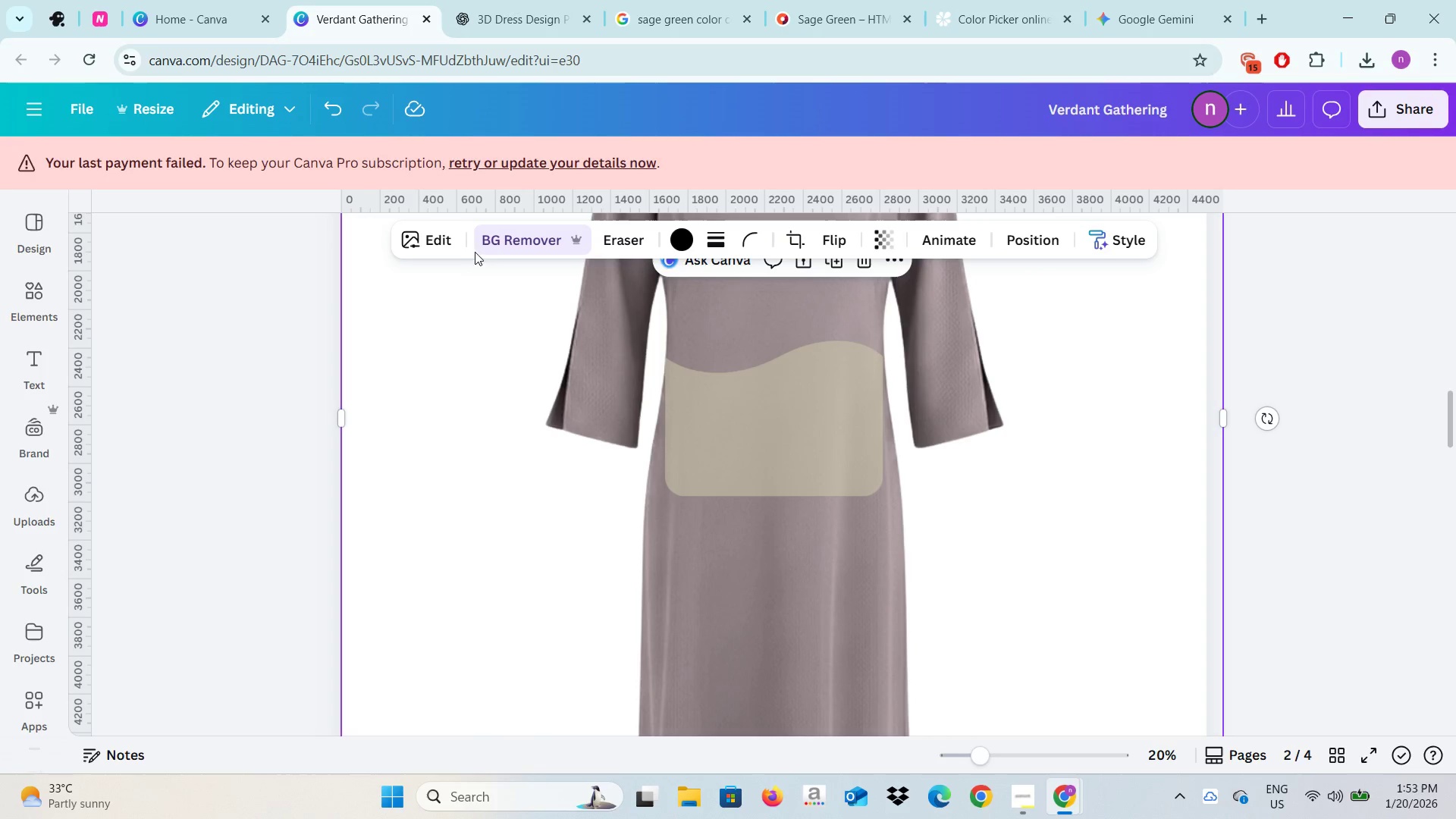 
left_click([425, 242])
 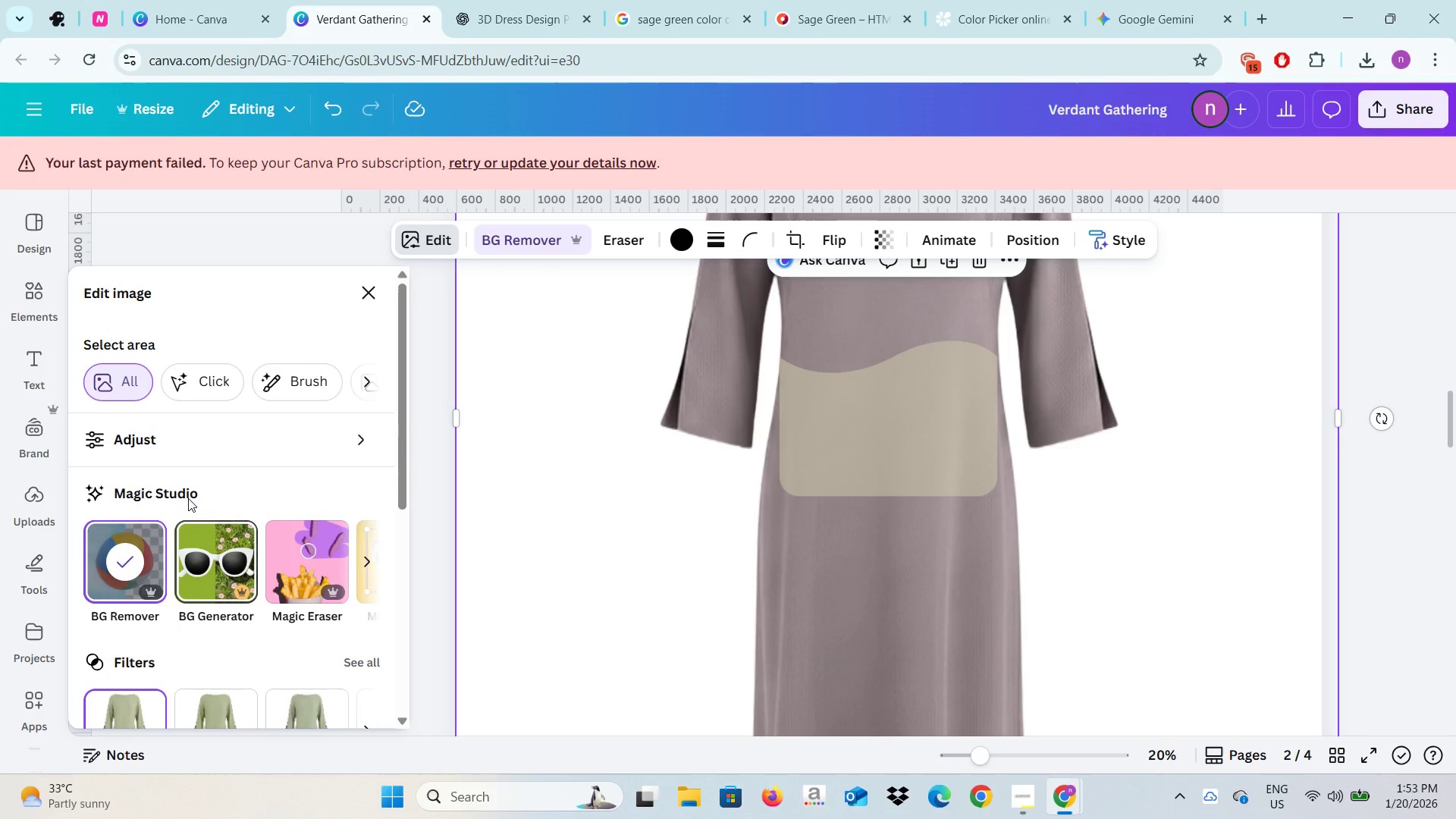 
left_click([166, 431])
 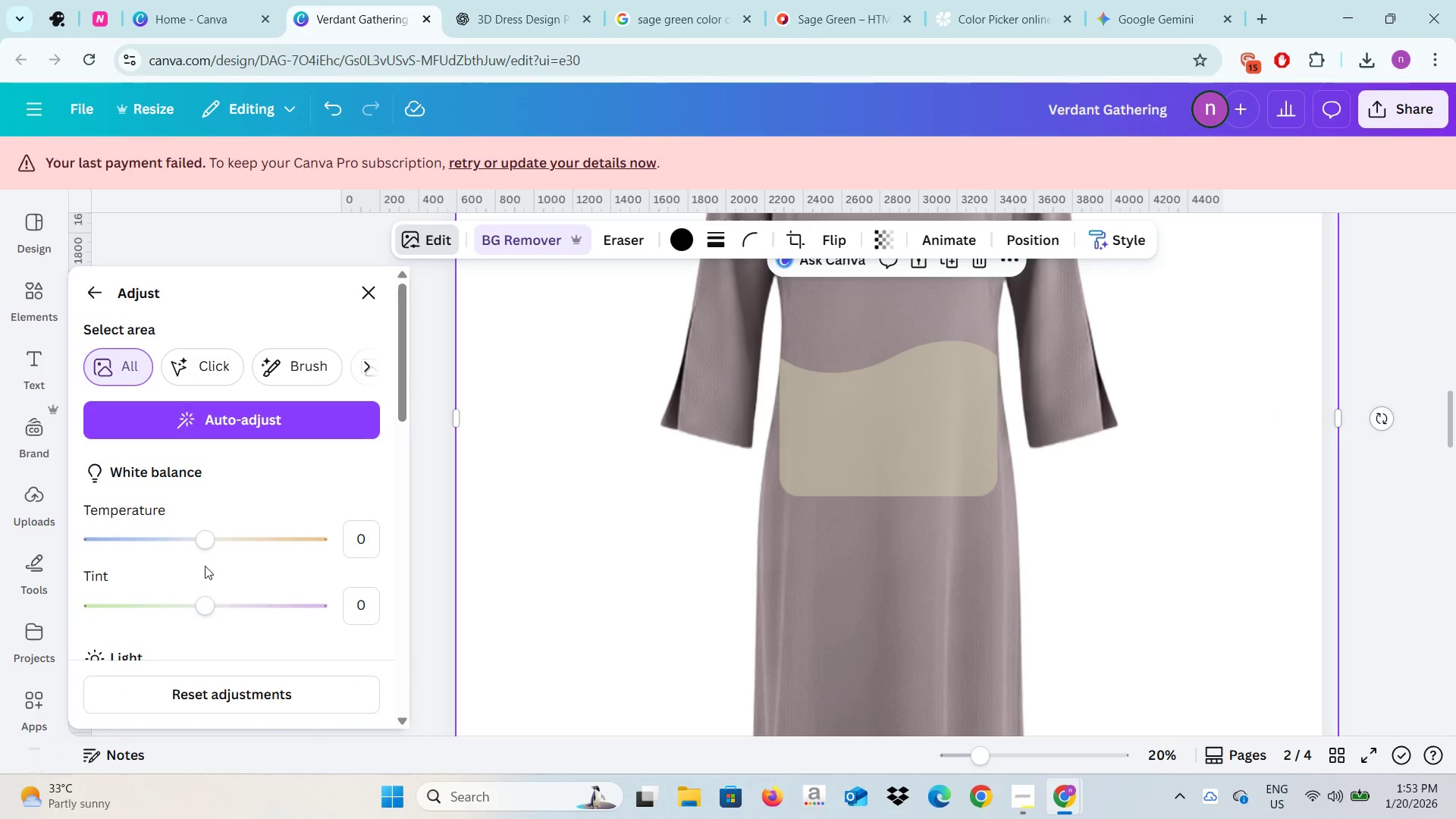 
left_click_drag(start_coordinate=[204, 548], to_coordinate=[206, 541])
 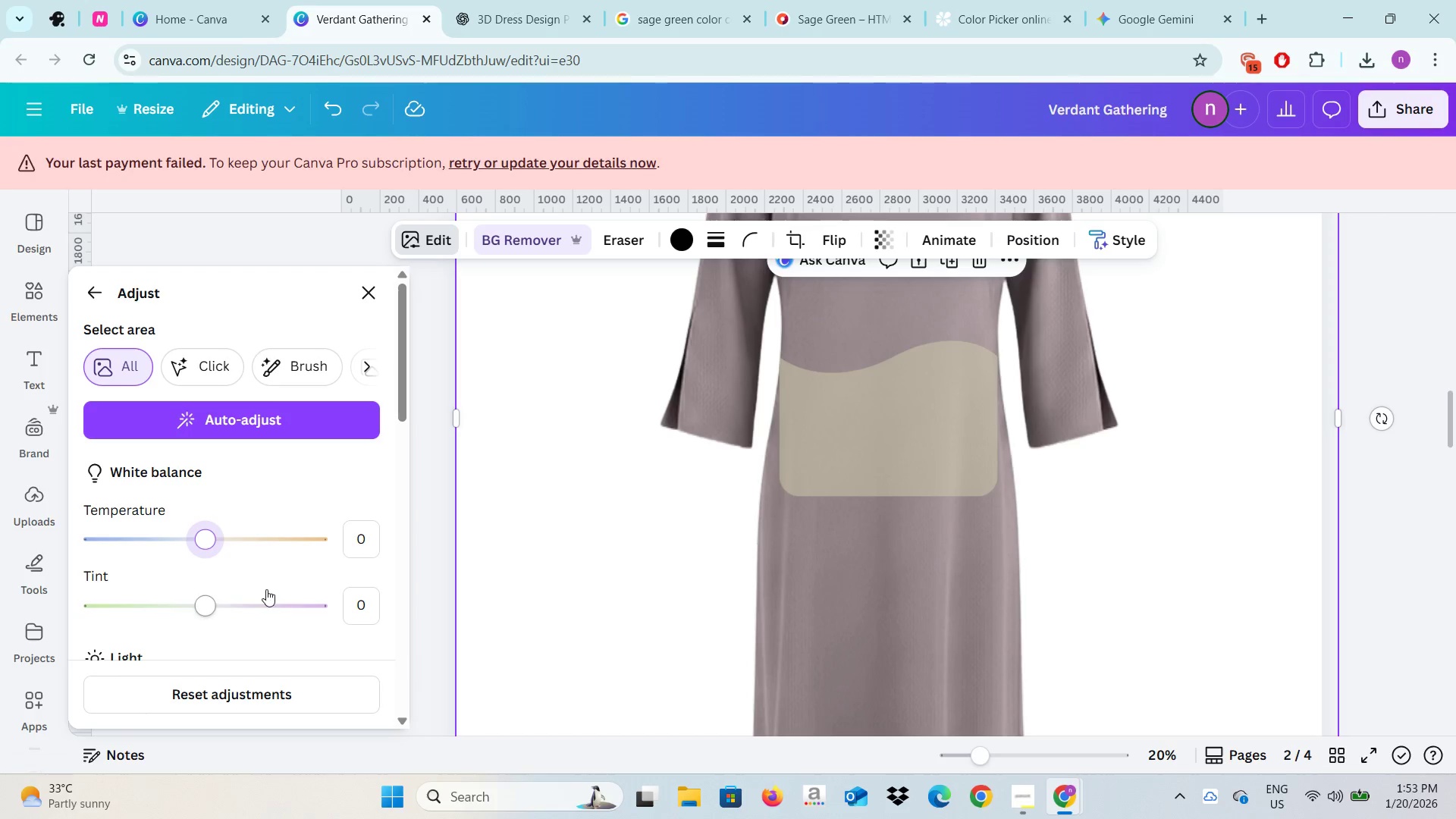 
scroll: coordinate [265, 589], scroll_direction: down, amount: 1.0
 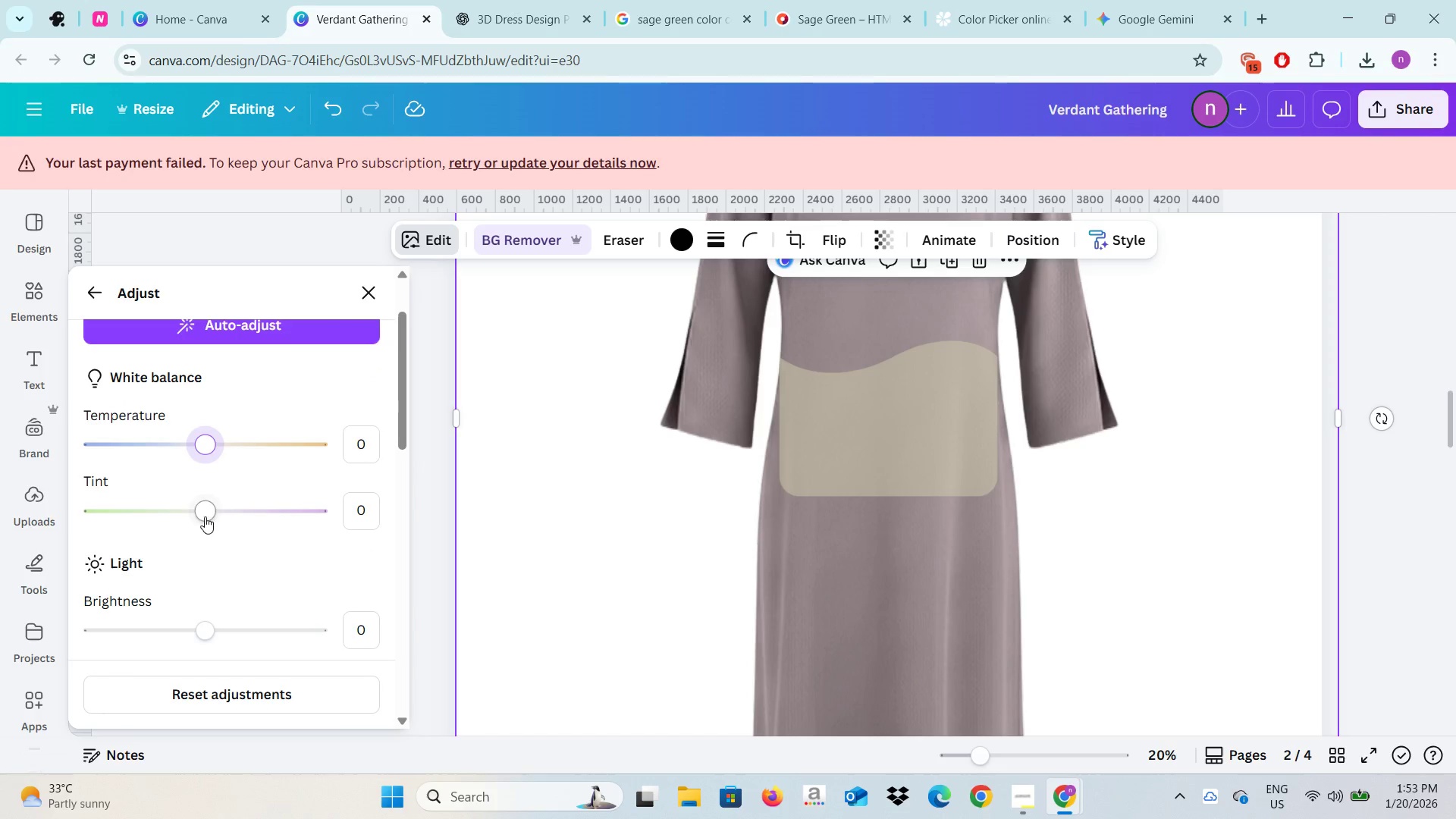 
left_click_drag(start_coordinate=[204, 516], to_coordinate=[208, 522])
 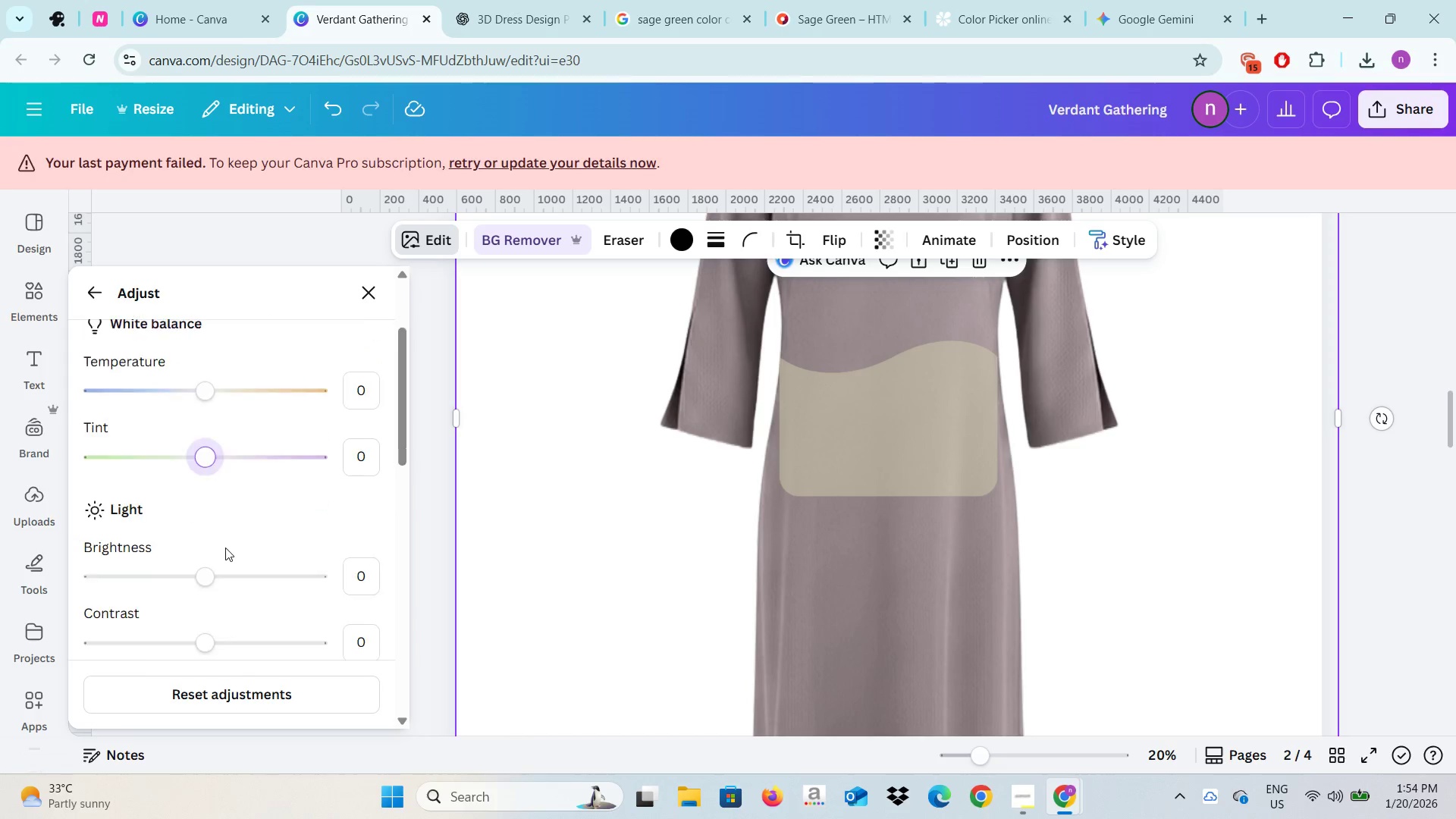 
scroll: coordinate [225, 548], scroll_direction: down, amount: 2.0
 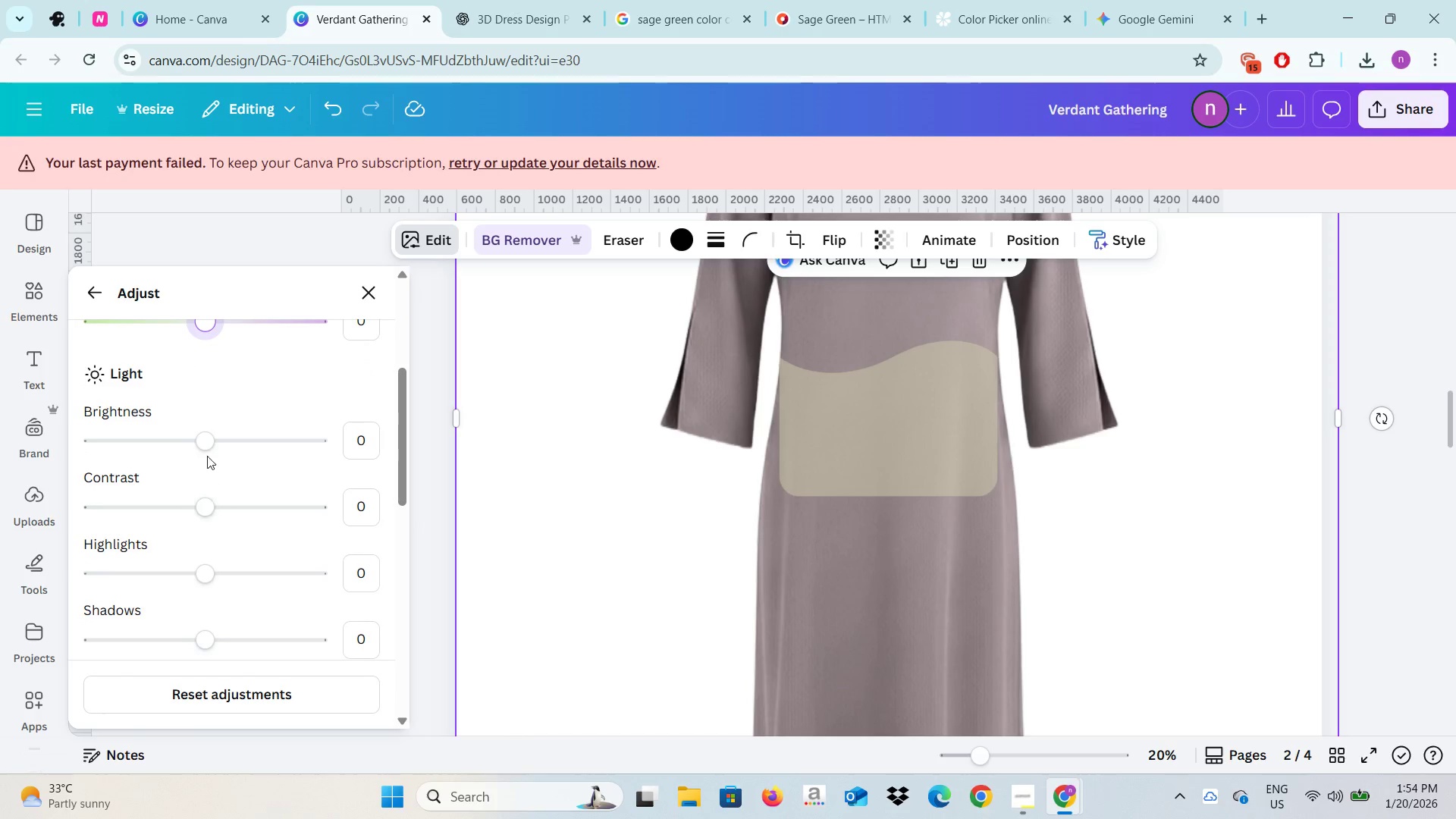 
left_click_drag(start_coordinate=[202, 443], to_coordinate=[89, 452])
 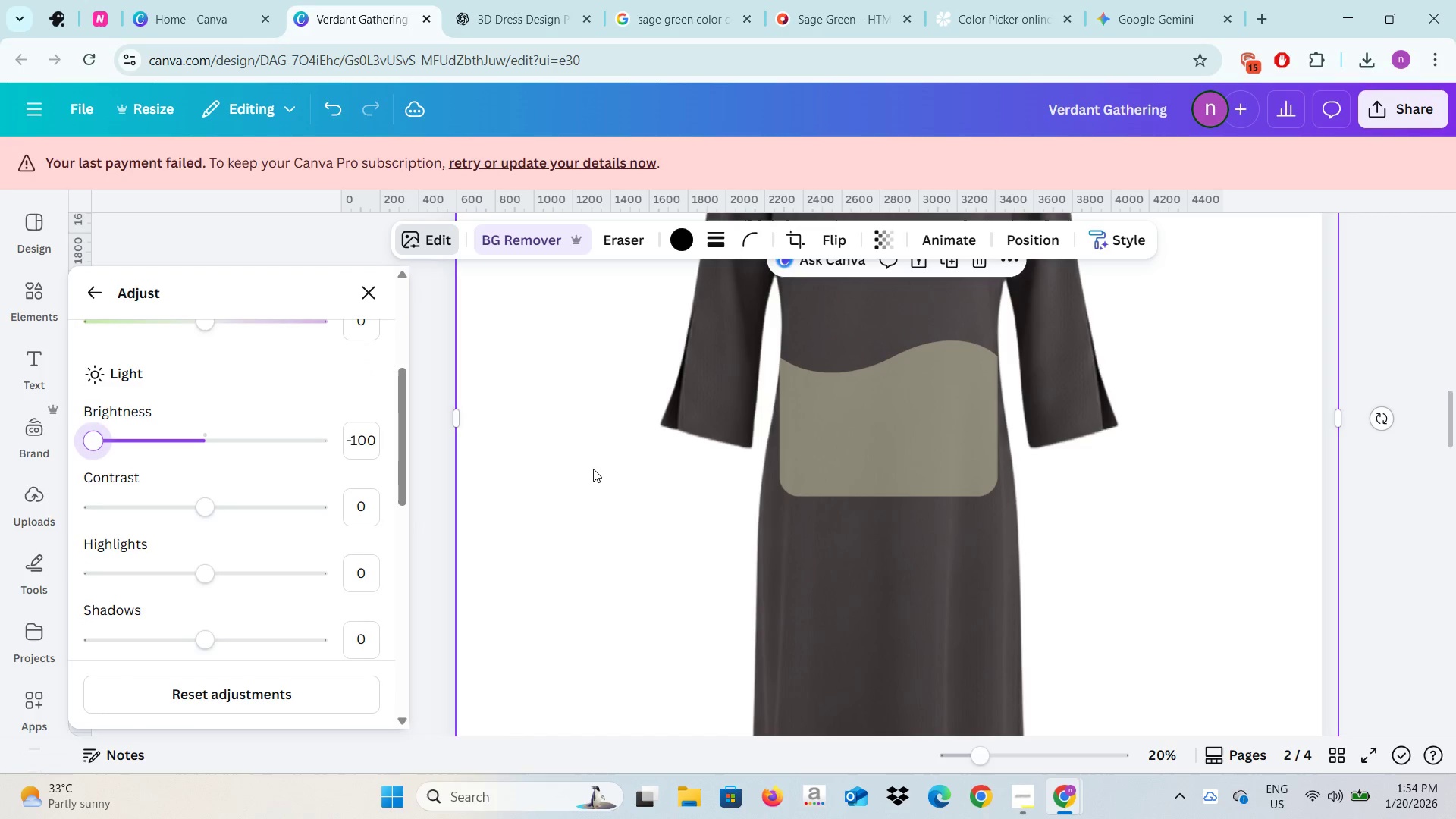 
left_click([592, 469])
 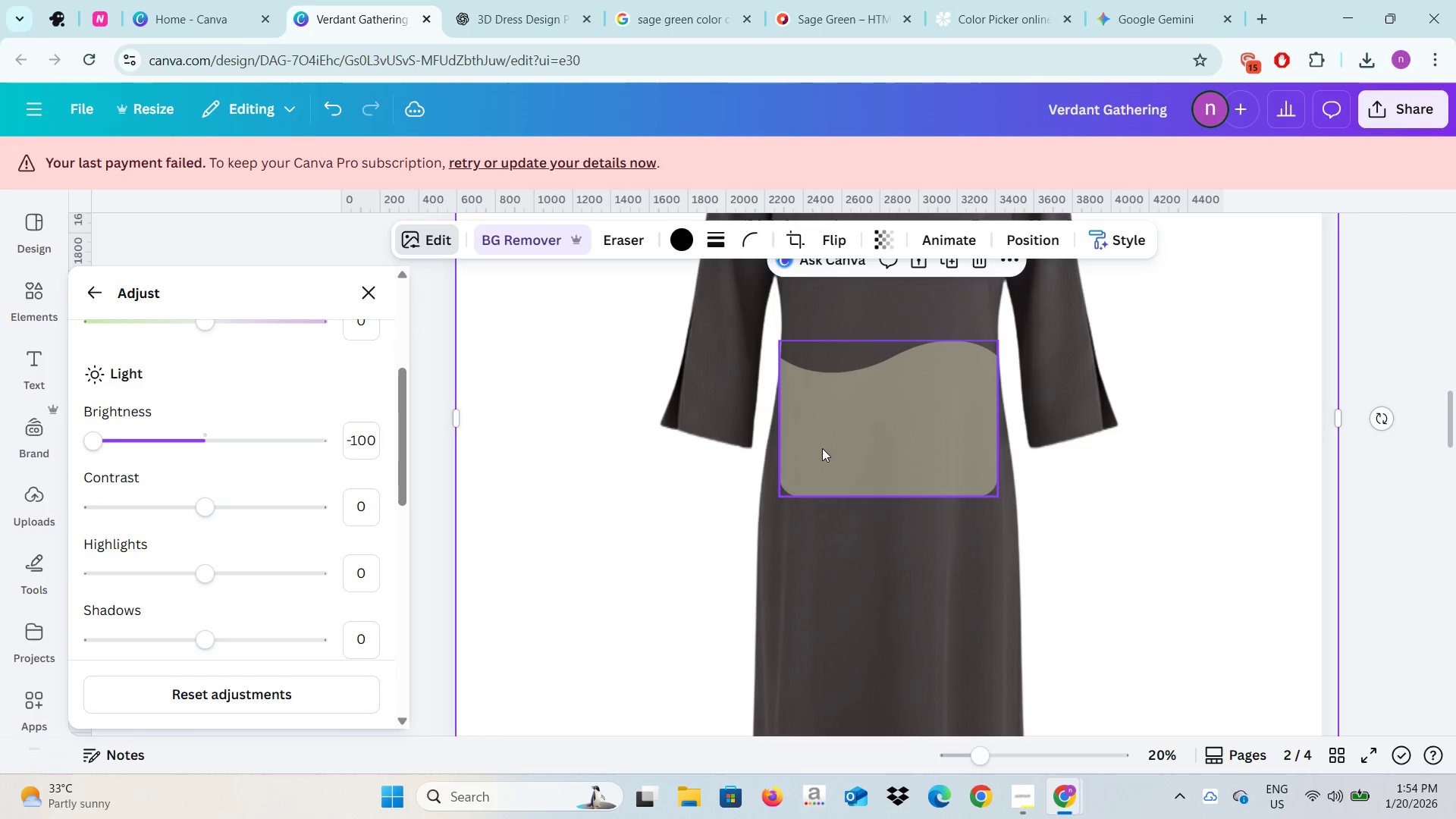 
left_click([822, 448])
 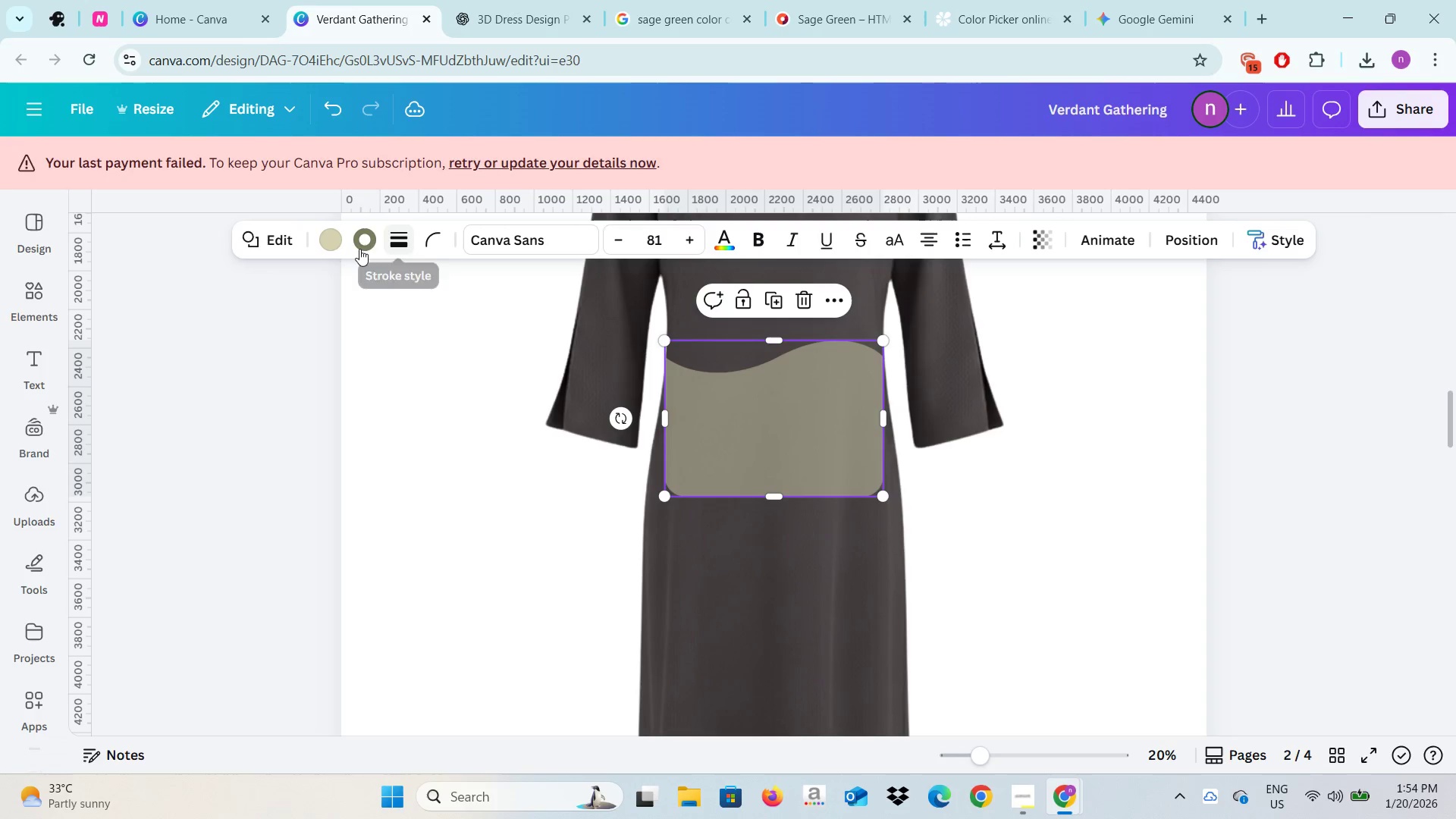 
left_click([353, 249])
 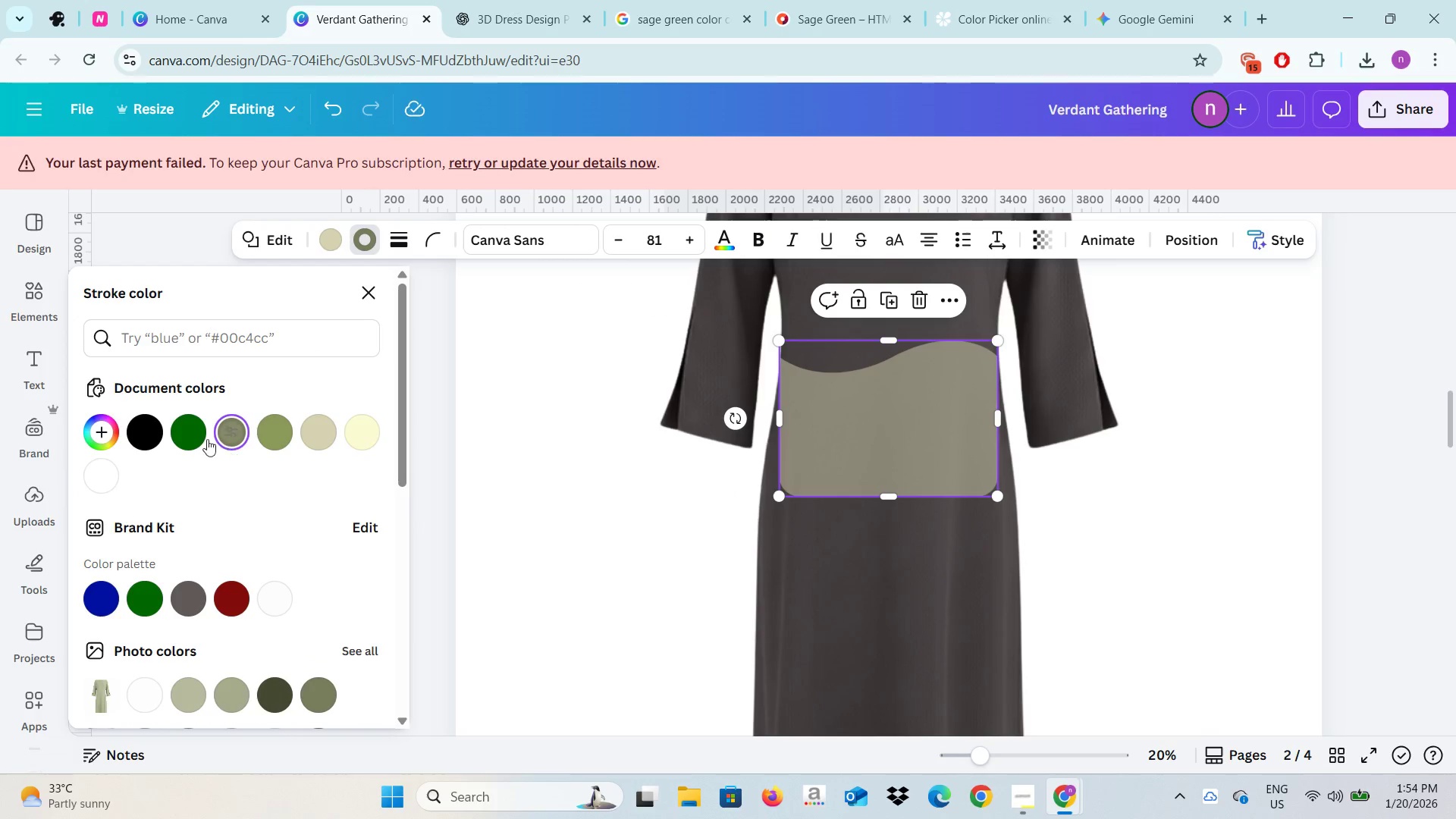 
left_click([149, 428])
 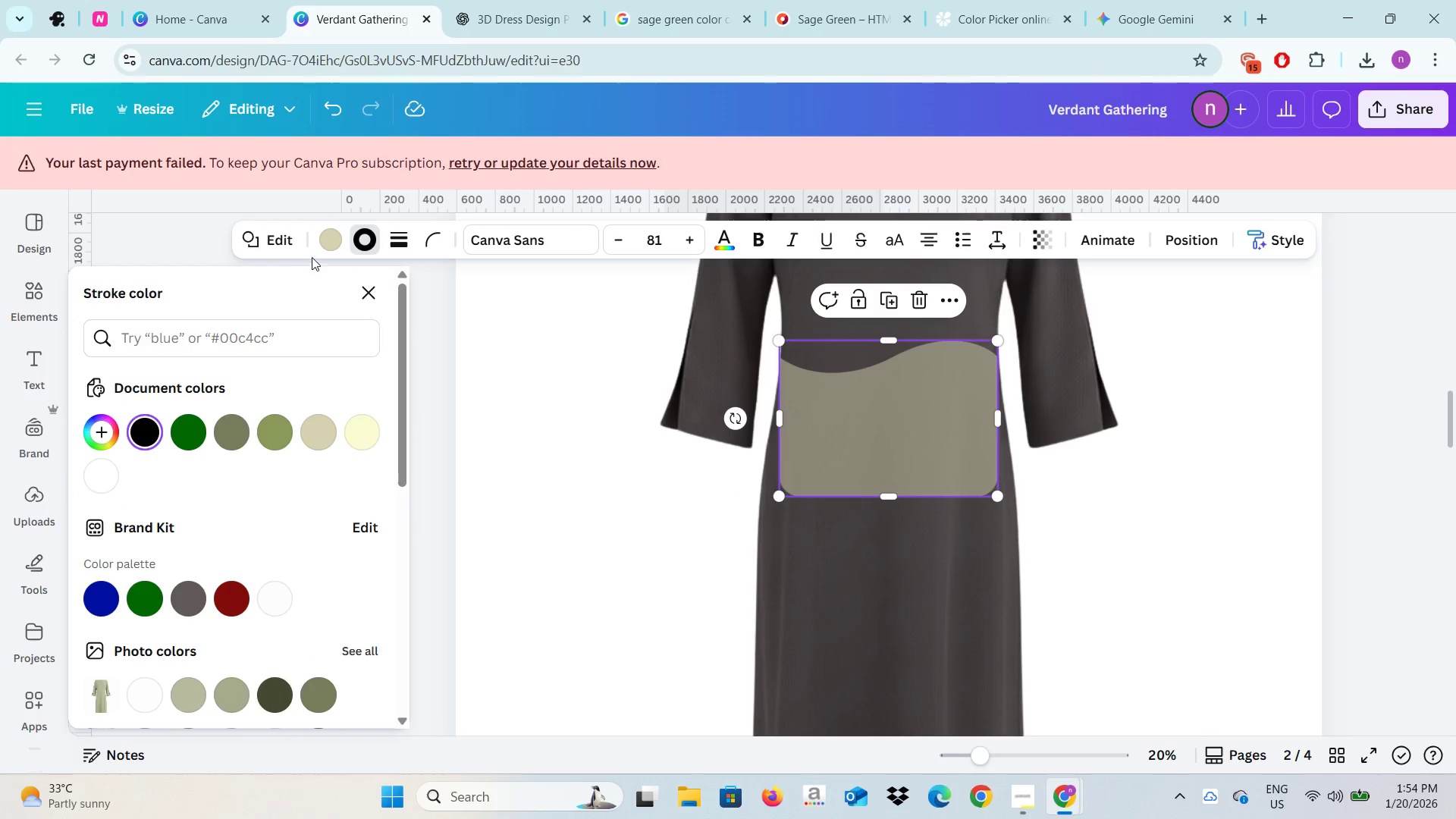 
left_click([323, 239])
 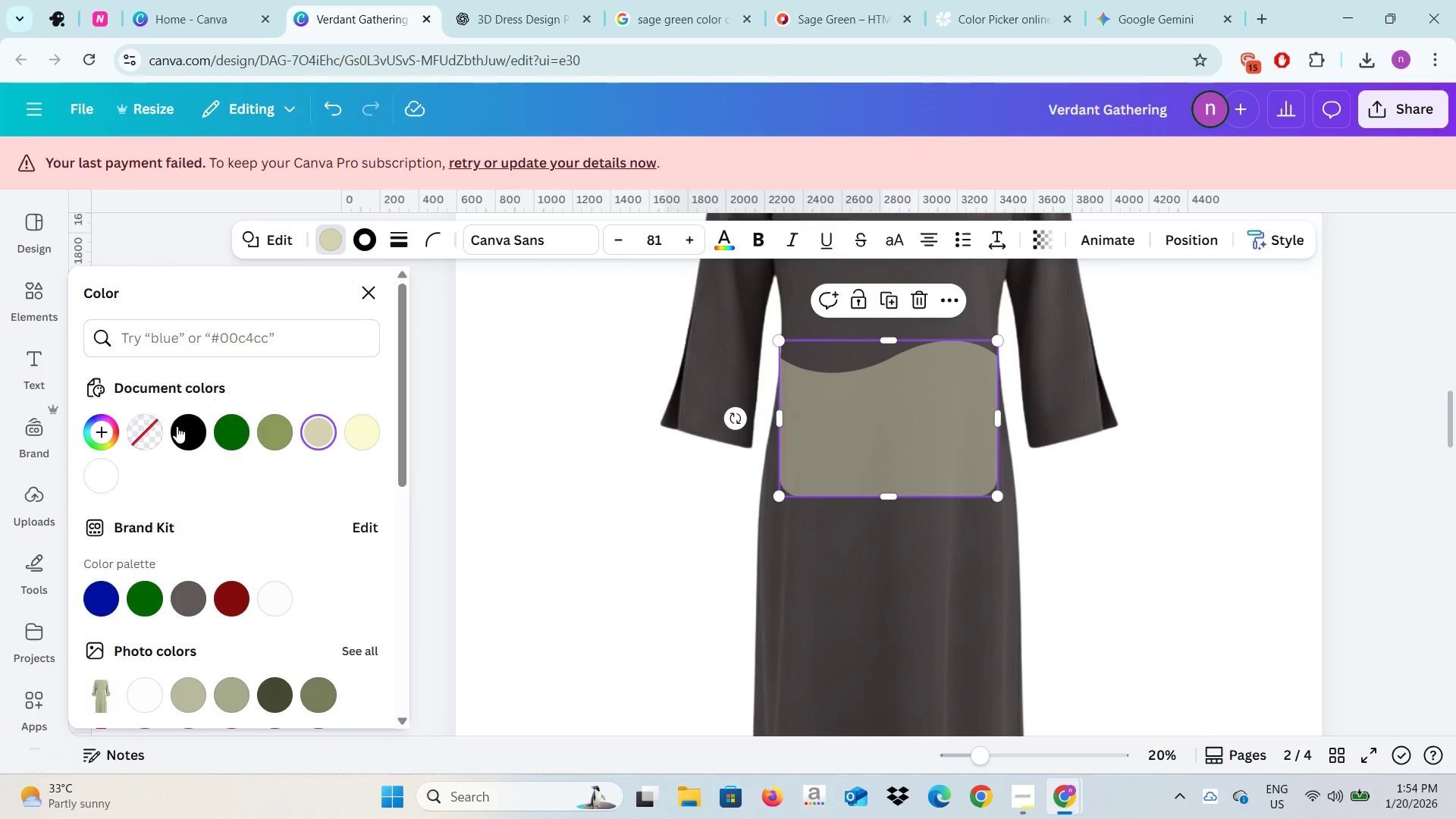 
left_click([178, 431])
 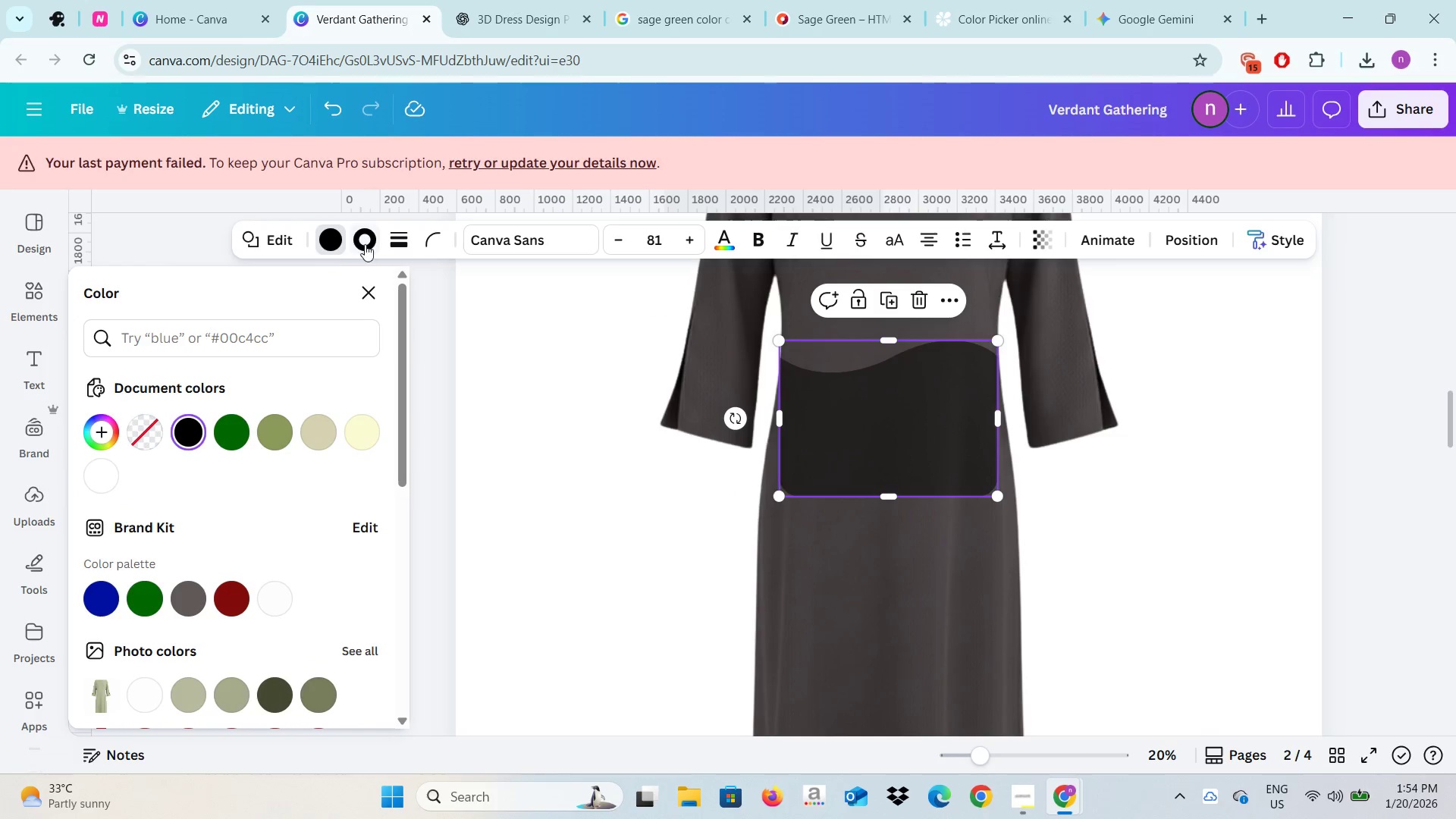 
left_click([365, 240])
 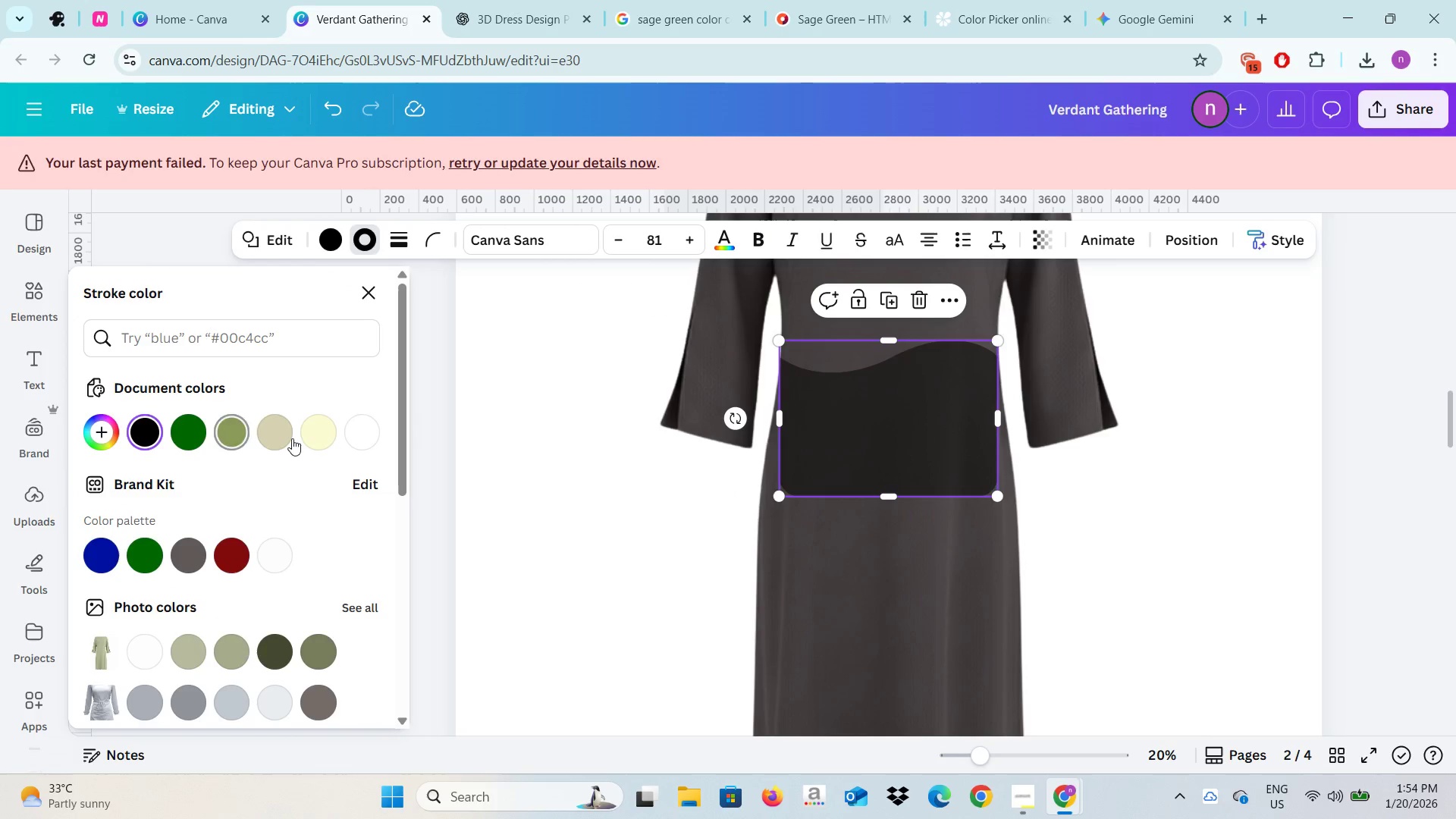 
left_click([275, 438])
 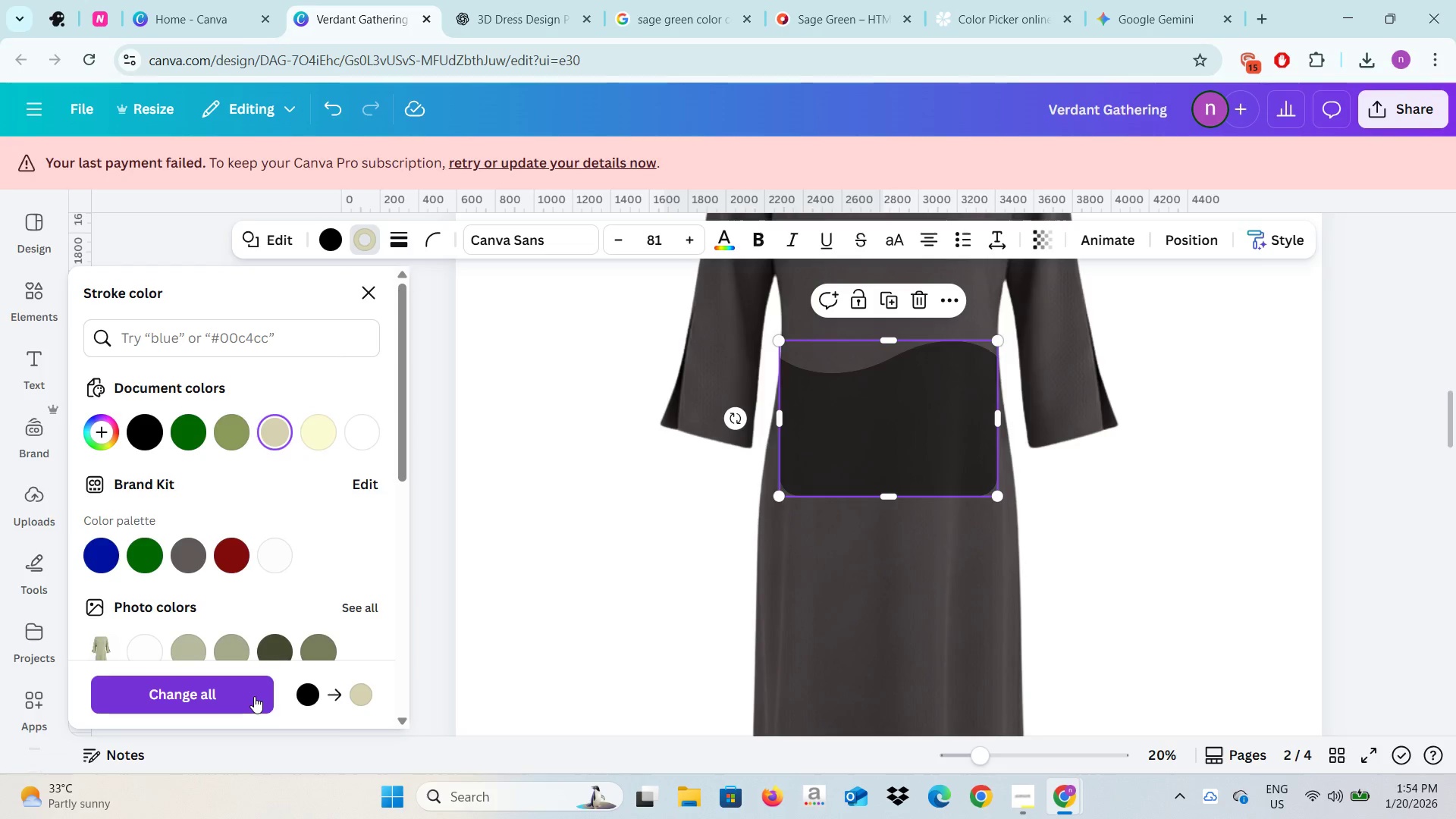 
left_click([777, 512])
 